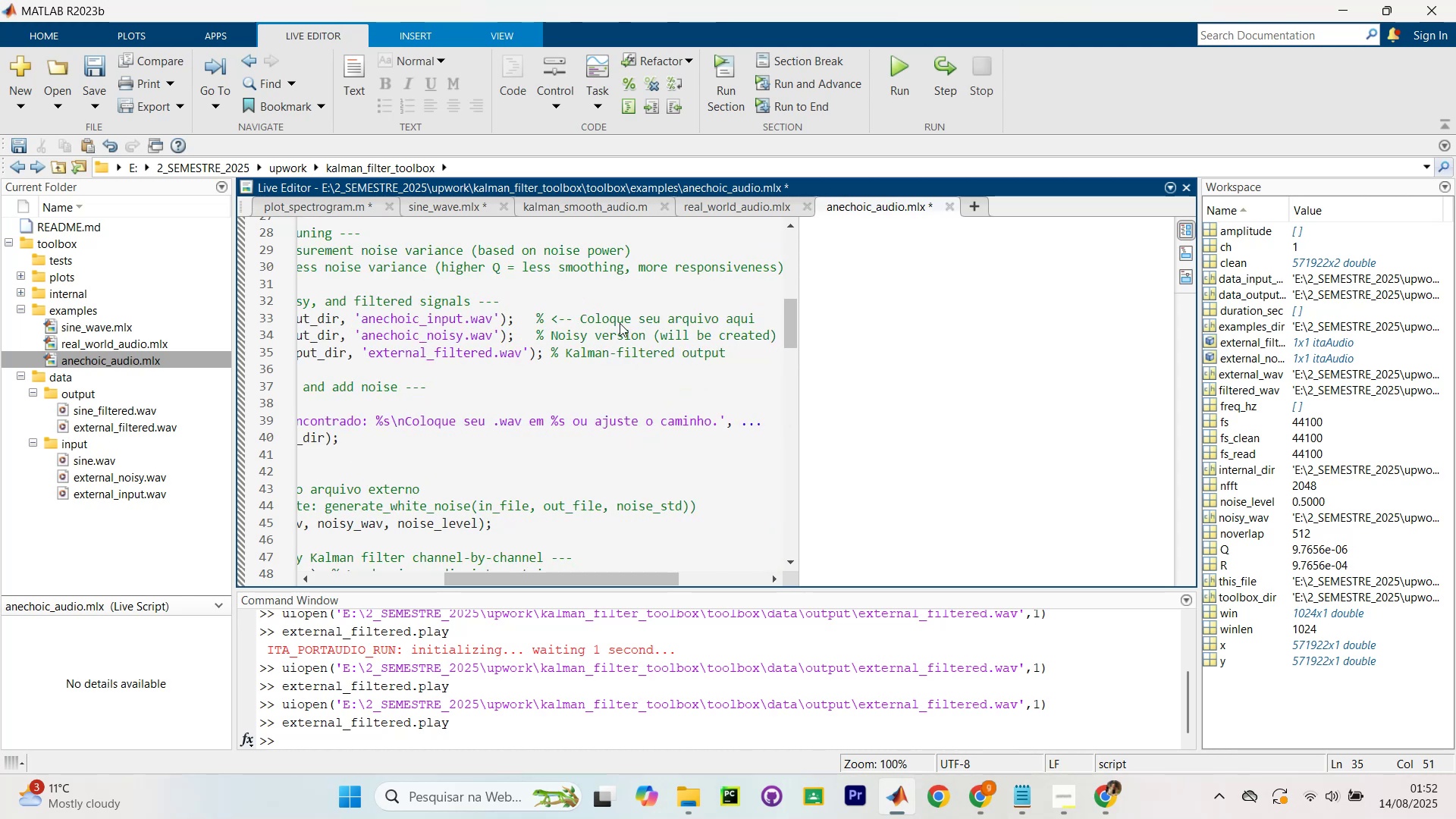 
key(Backspace)
key(Backspace)
key(Backspace)
key(Backspace)
key(Backspace)
key(Backspace)
key(Backspace)
type(a)
key(Backspace)
key(Backspace)
type(anechoic)
 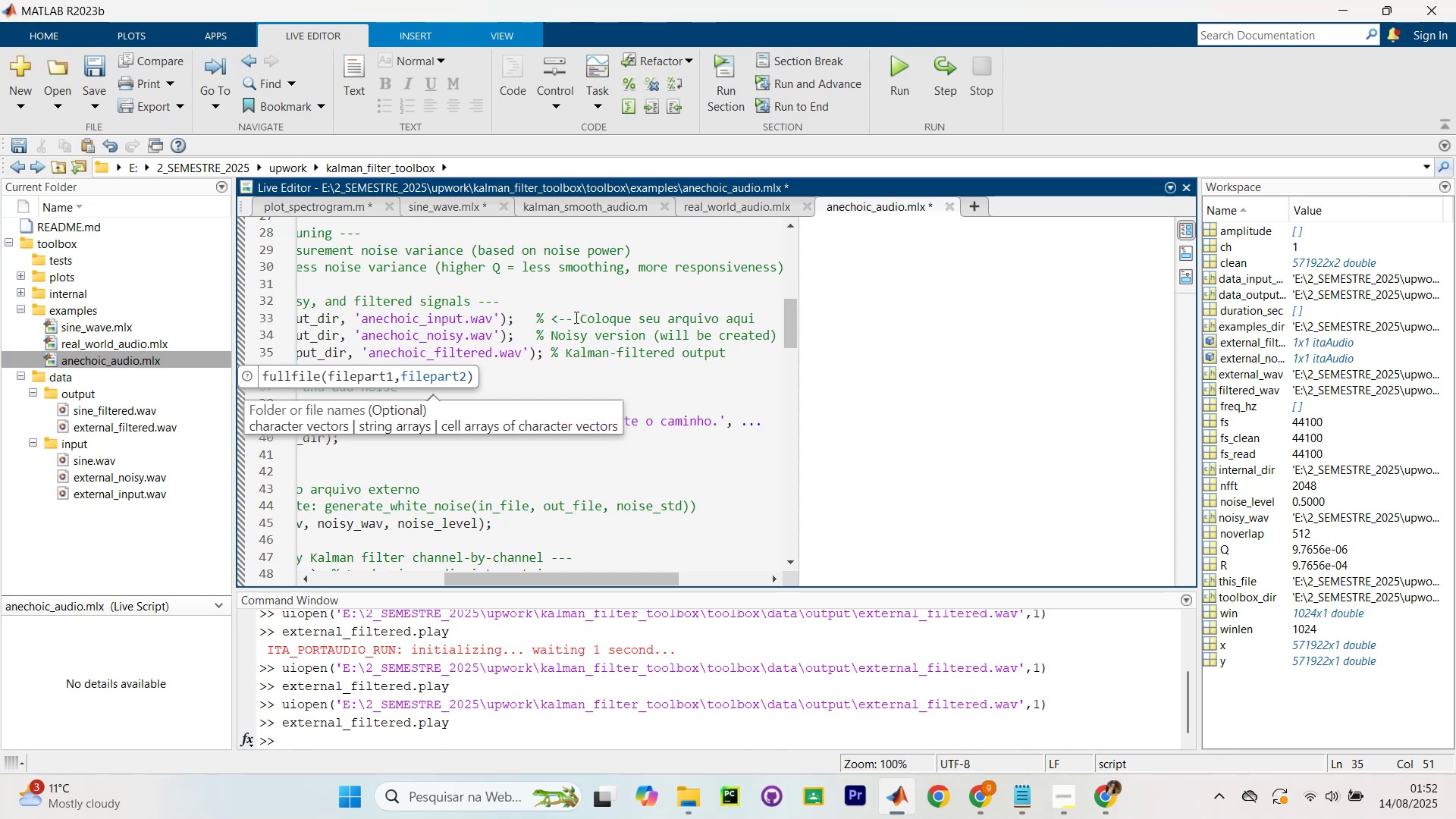 
left_click([686, 383])
 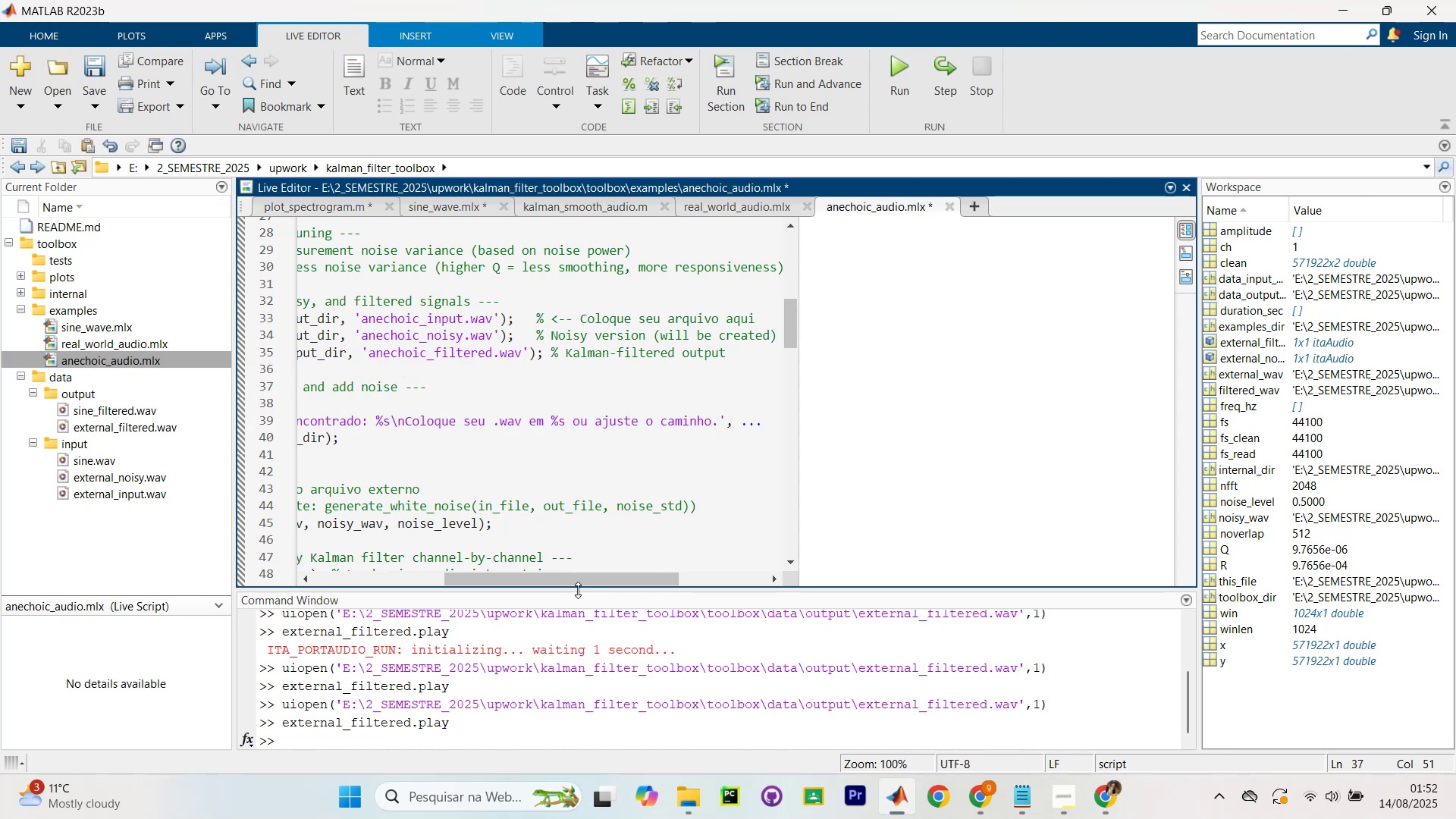 
left_click_drag(start_coordinate=[582, 577], to_coordinate=[441, 576])
 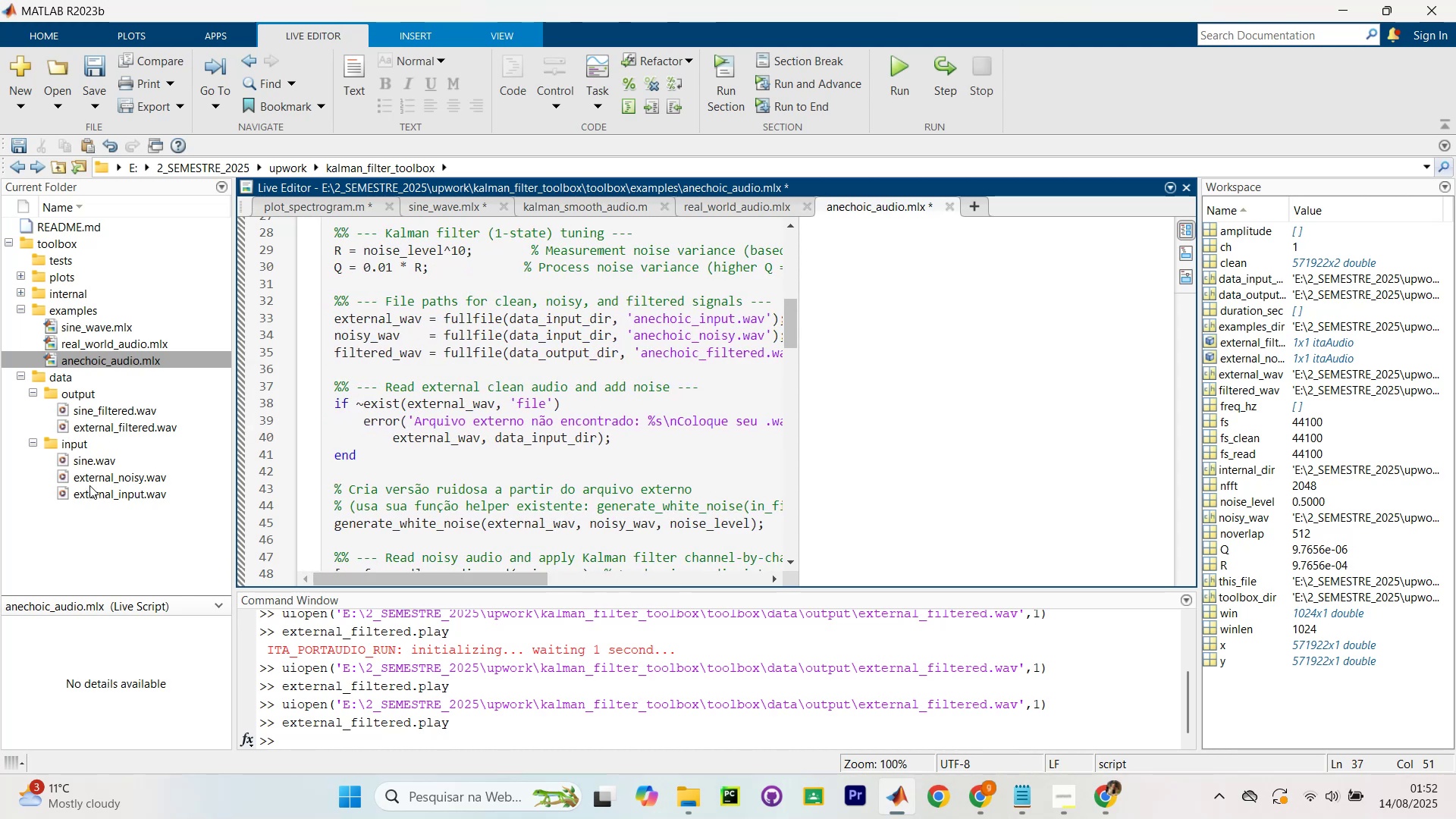 
left_click([84, 494])
 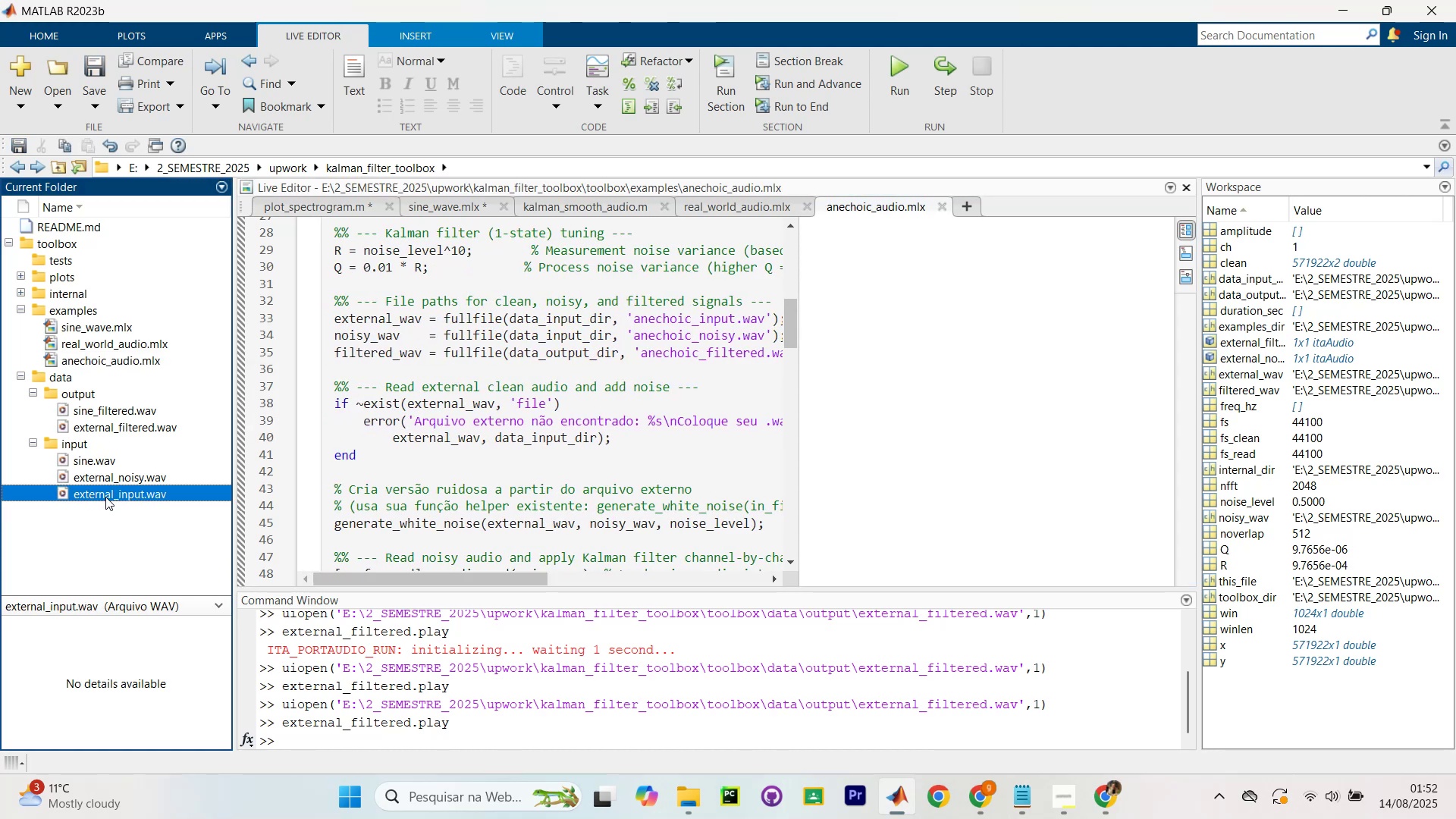 
left_click([112, 496])
 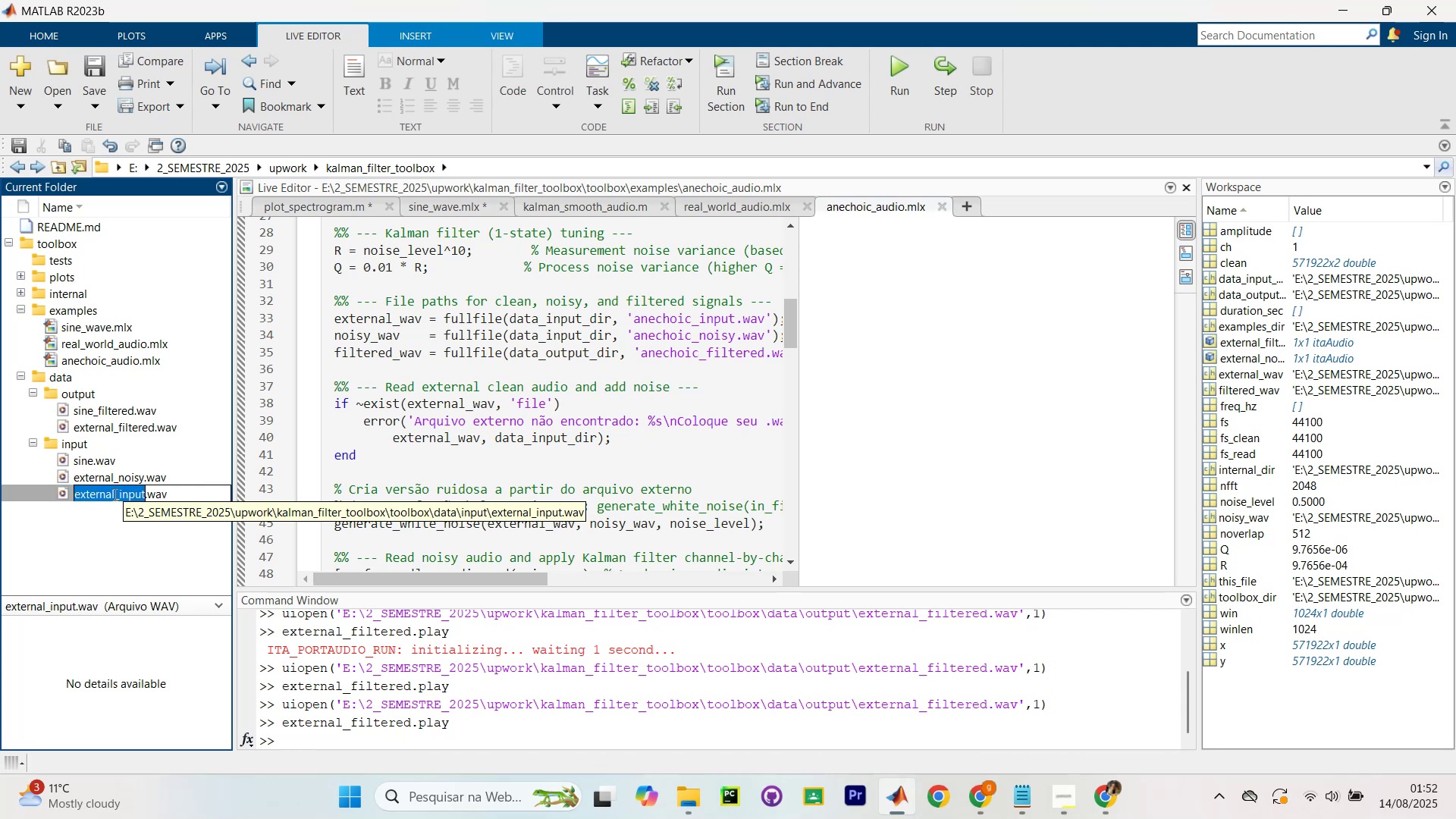 
left_click([119, 491])
 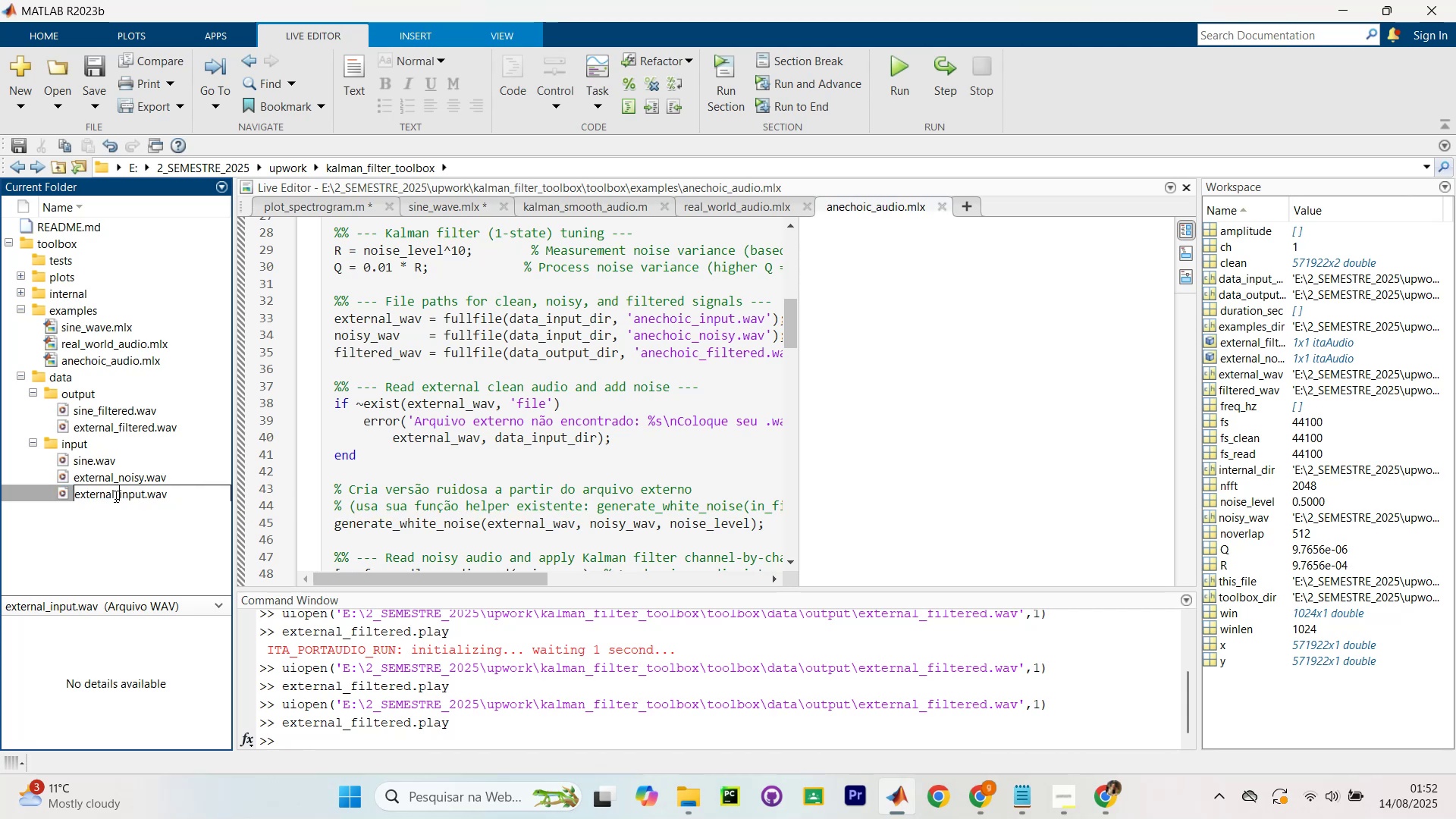 
left_click_drag(start_coordinate=[112, 497], to_coordinate=[63, 499])
 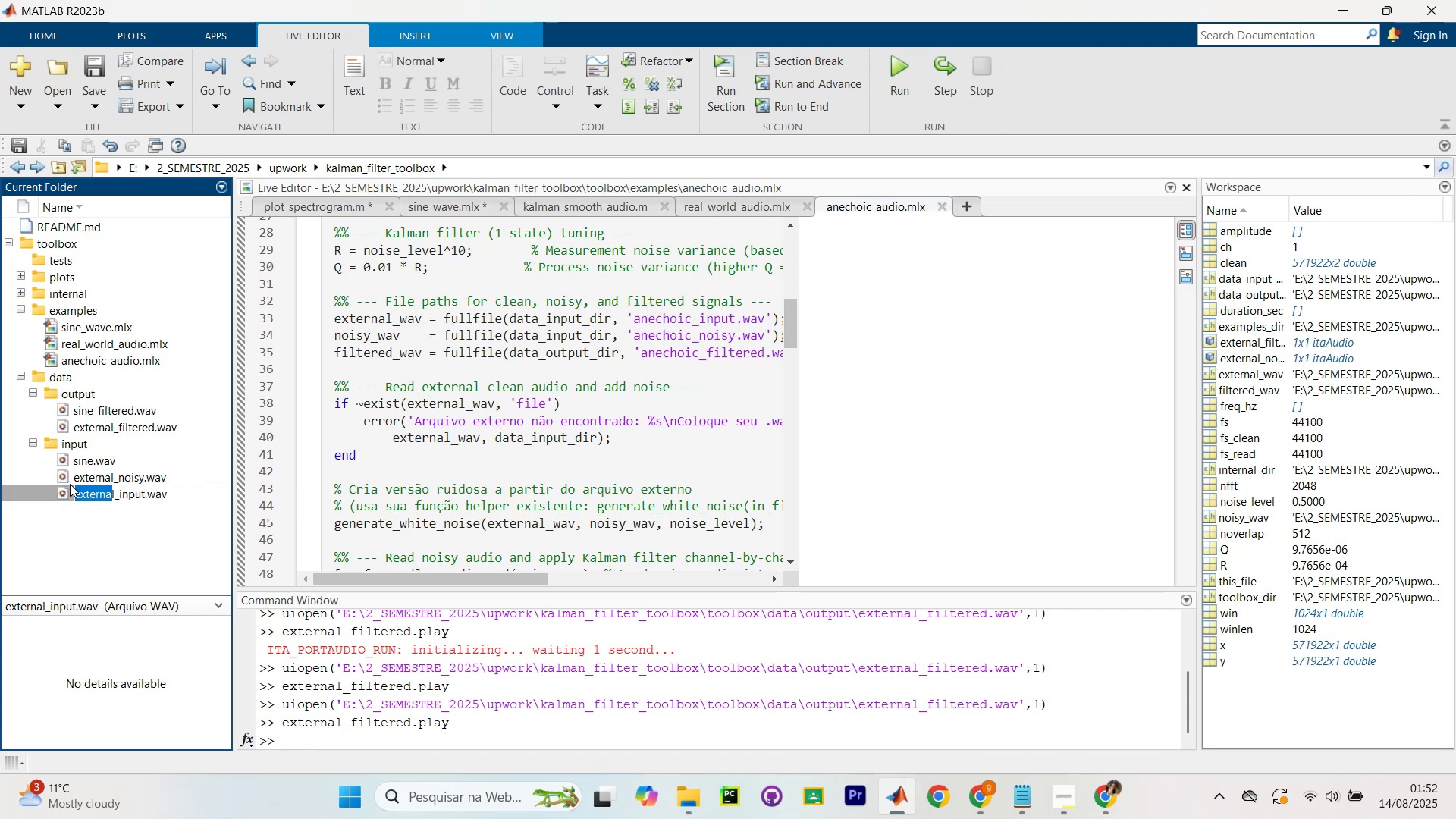 
type(anechoic)
 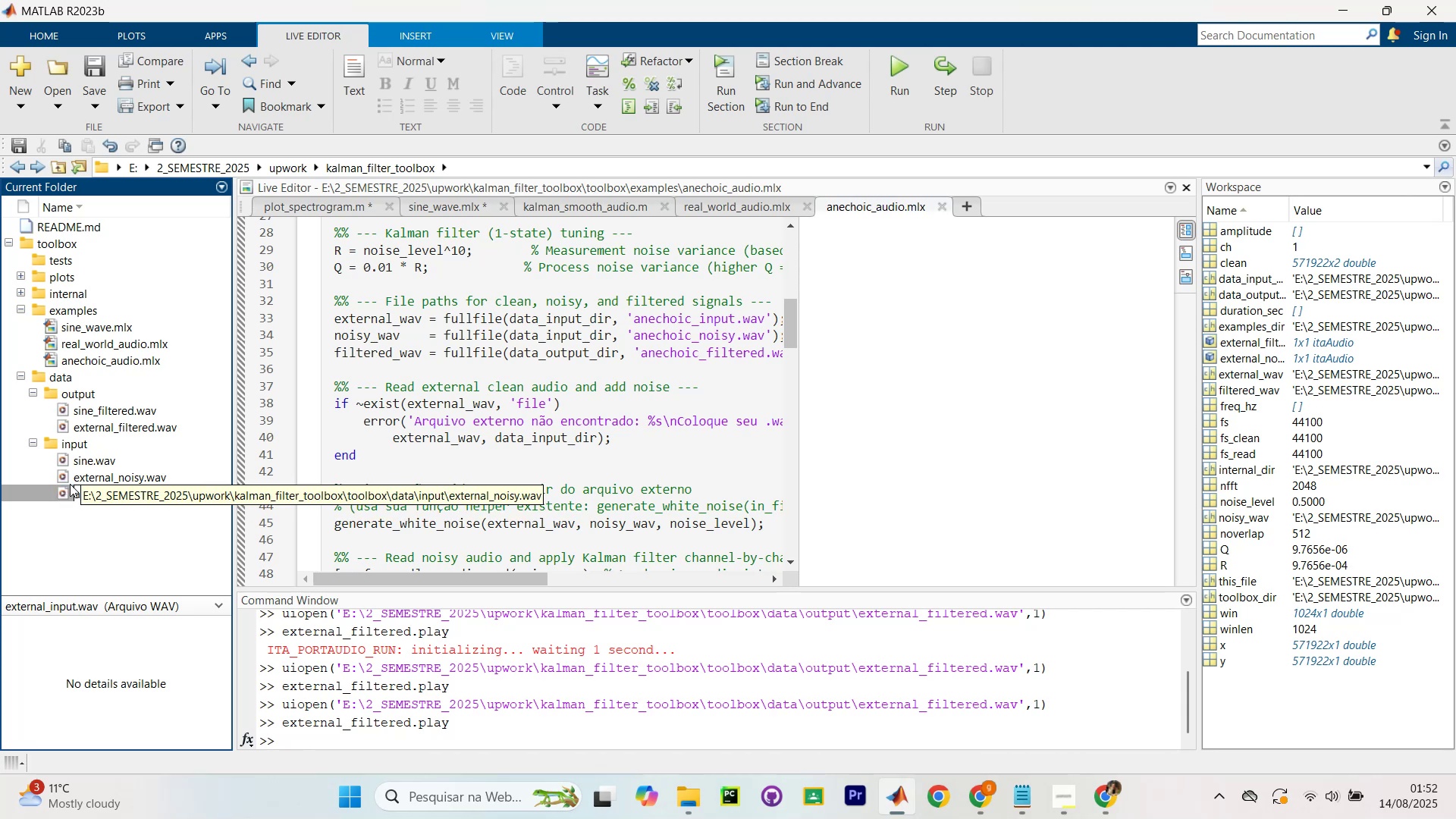 
key(Enter)
 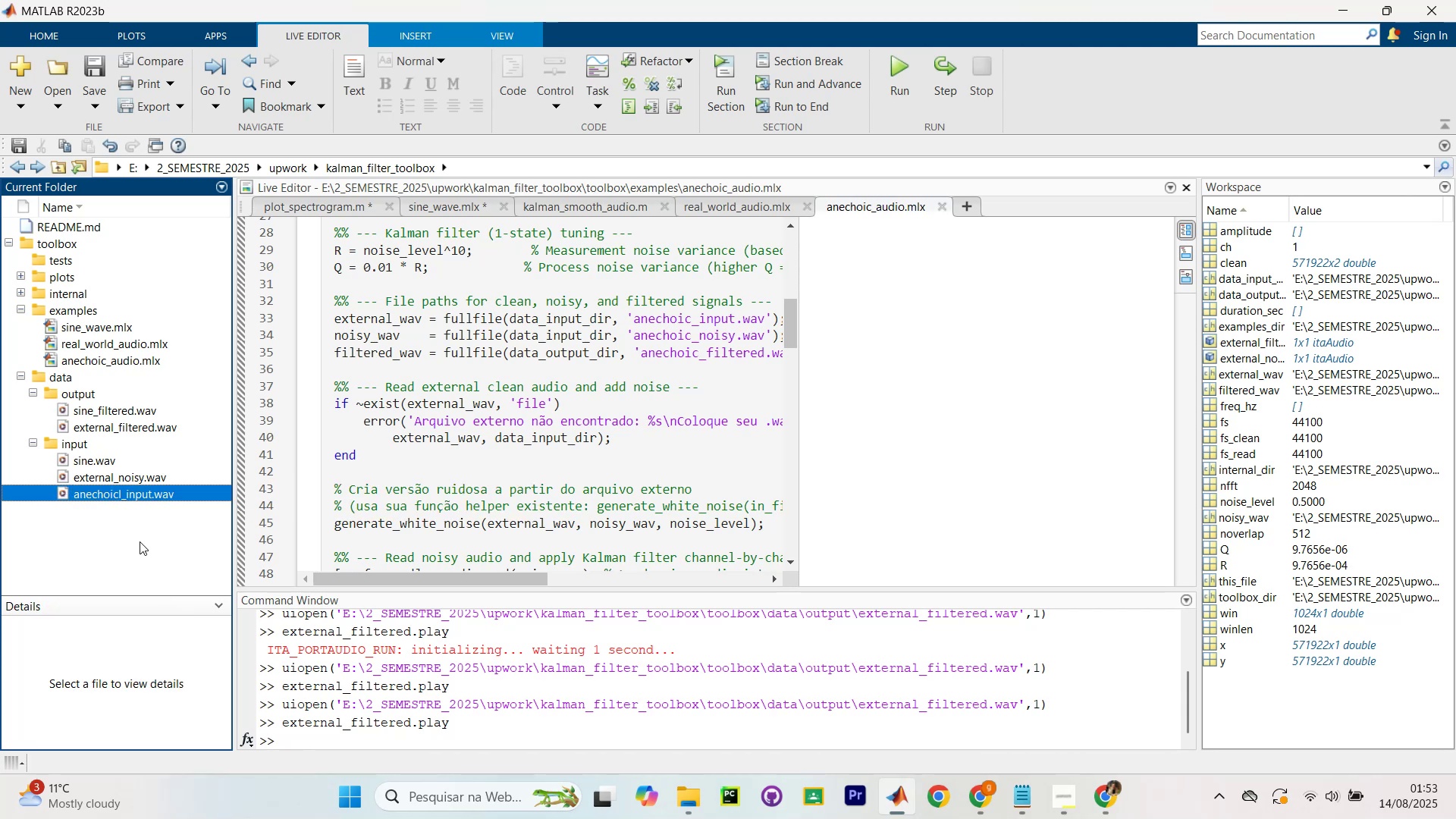 
left_click([118, 492])
 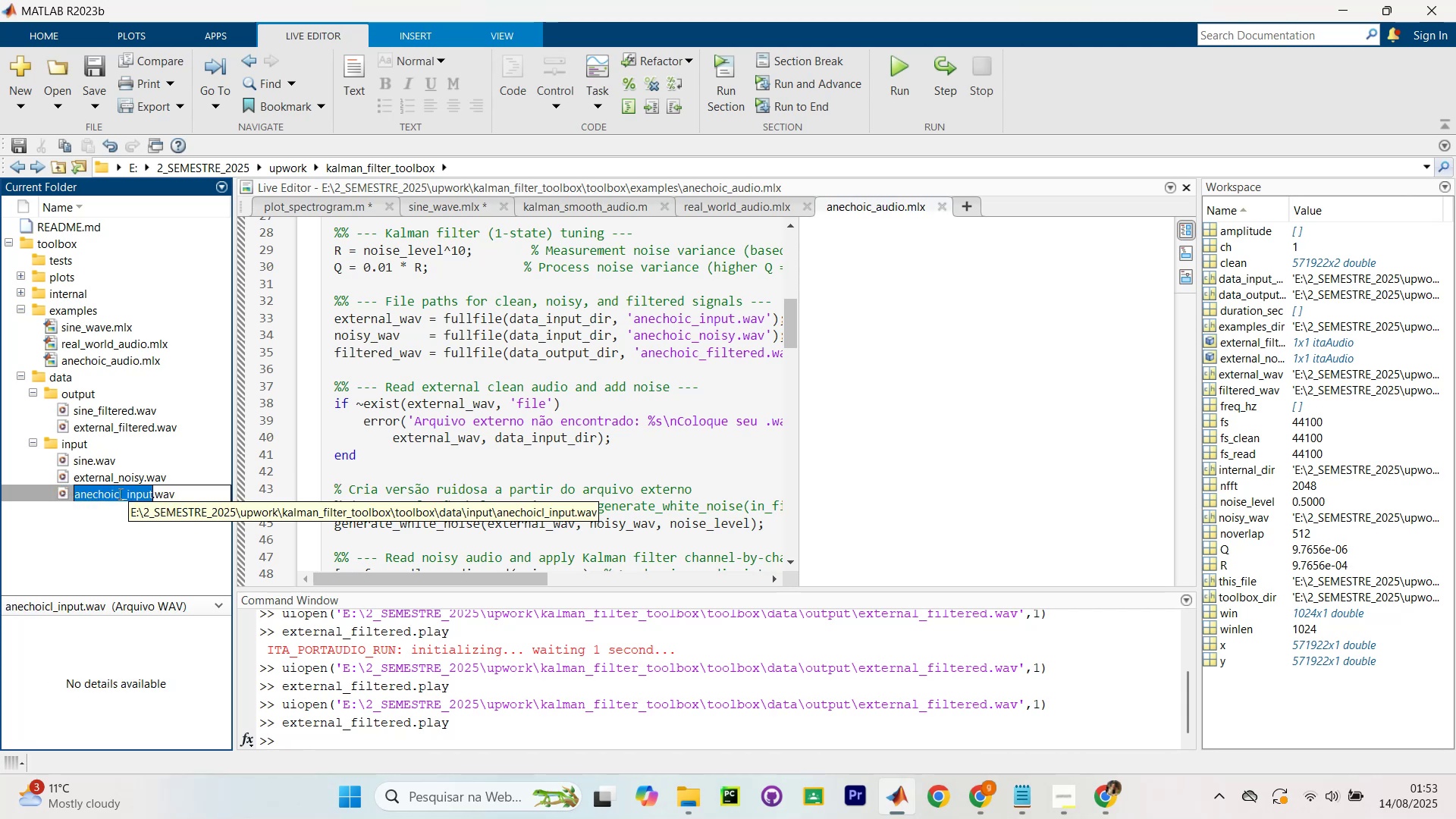 
left_click([120, 496])
 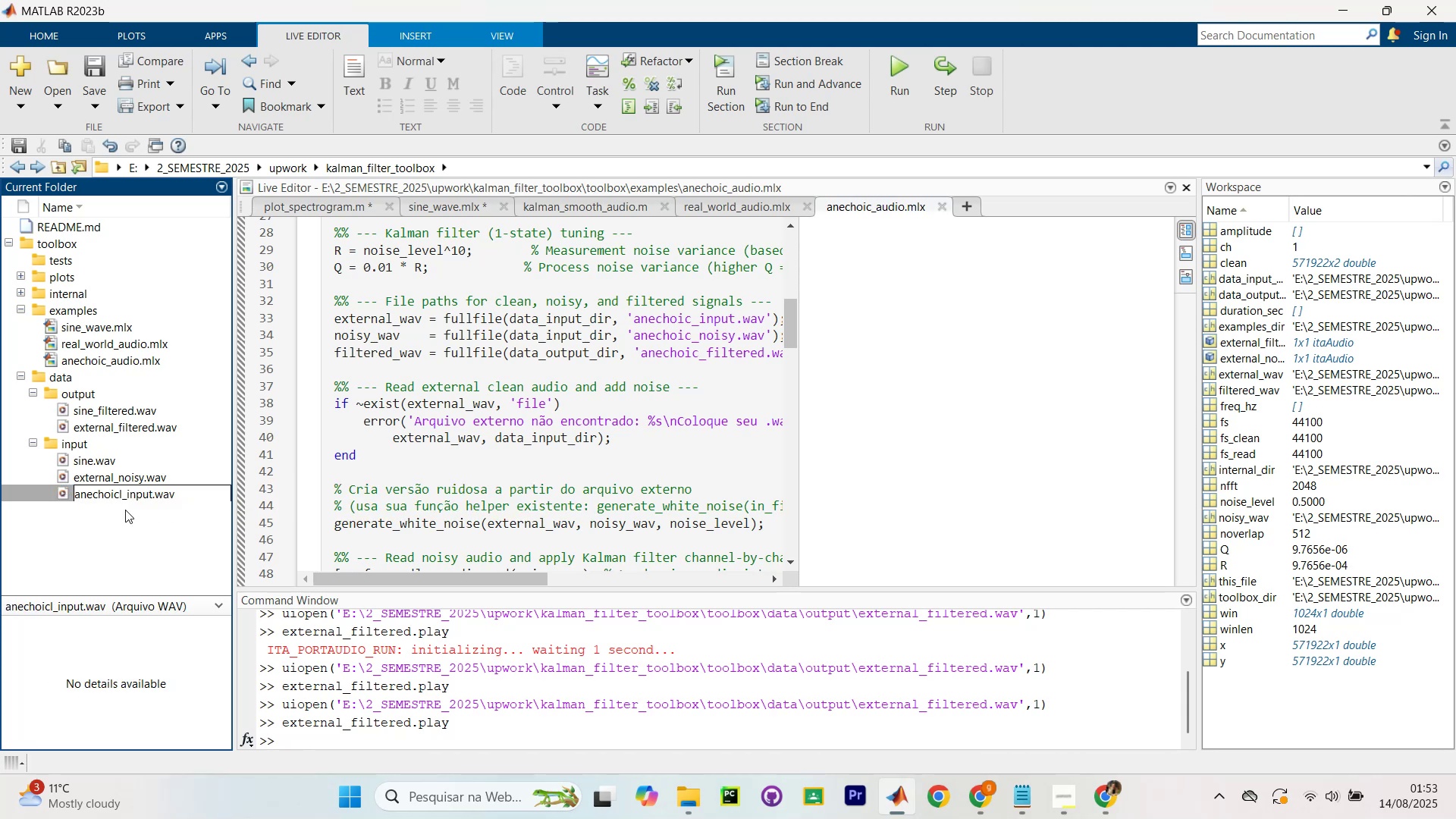 
key(ArrowRight)
 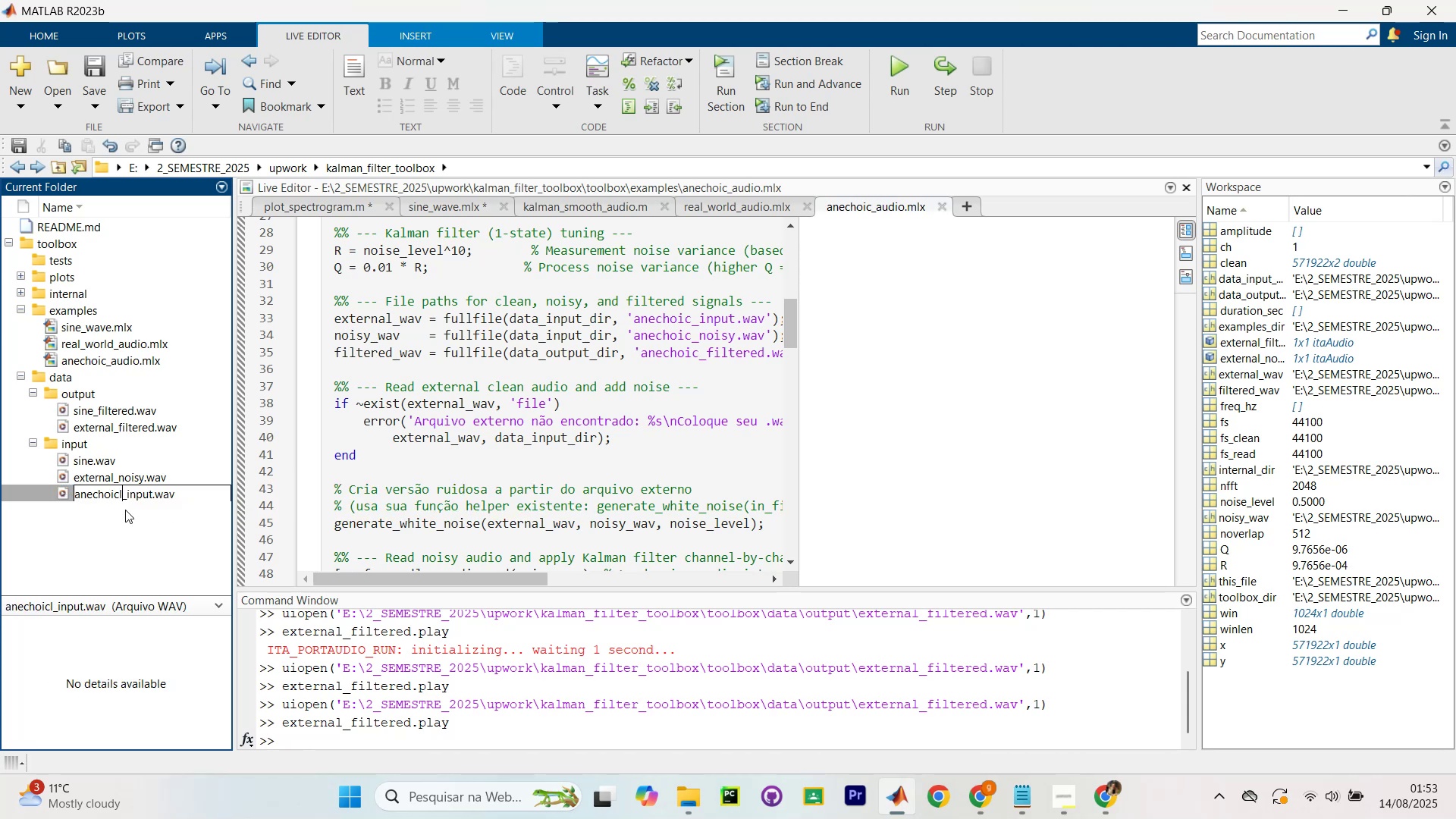 
key(Backspace)
 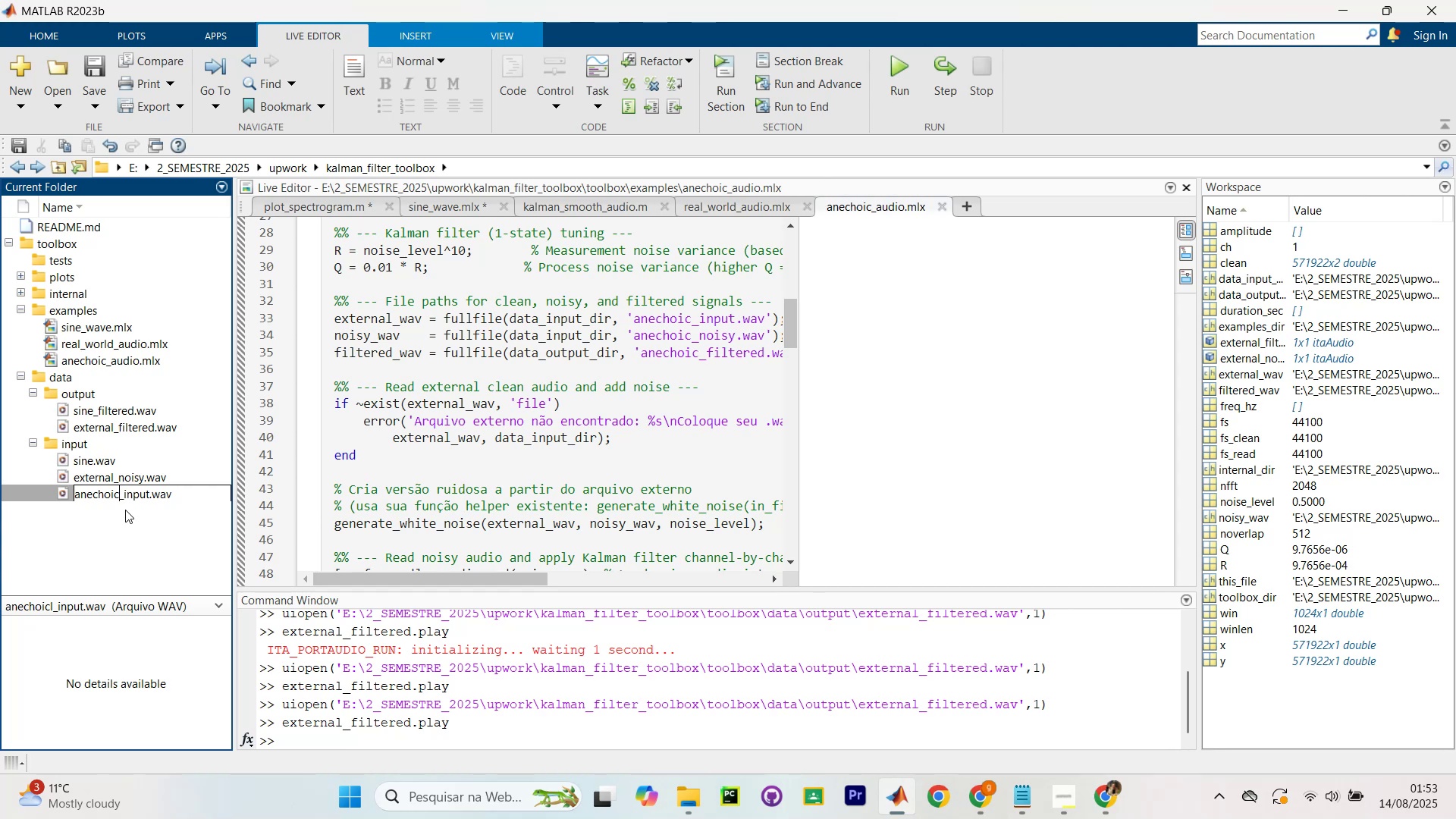 
key(Enter)
 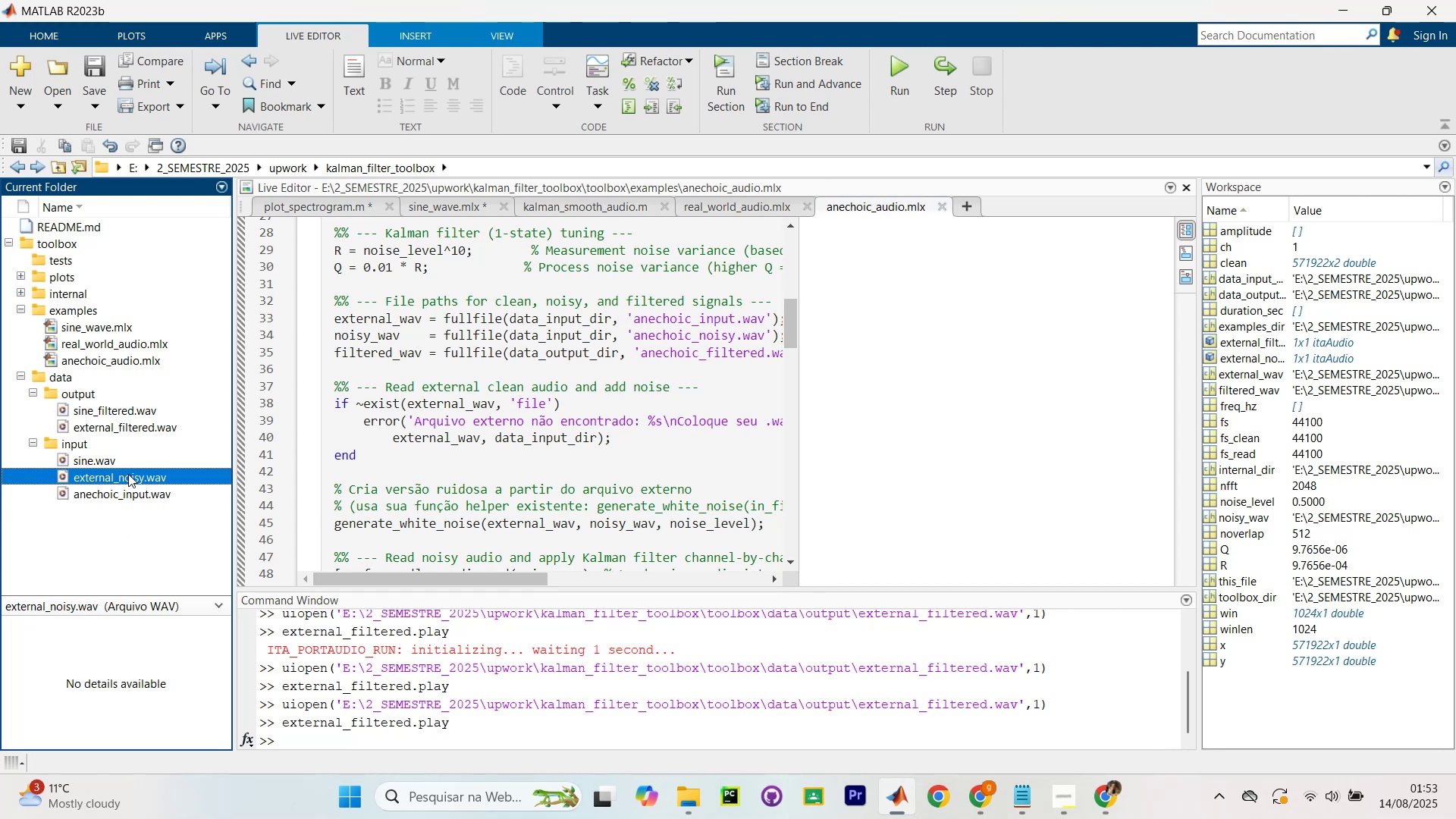 
right_click([97, 482])
 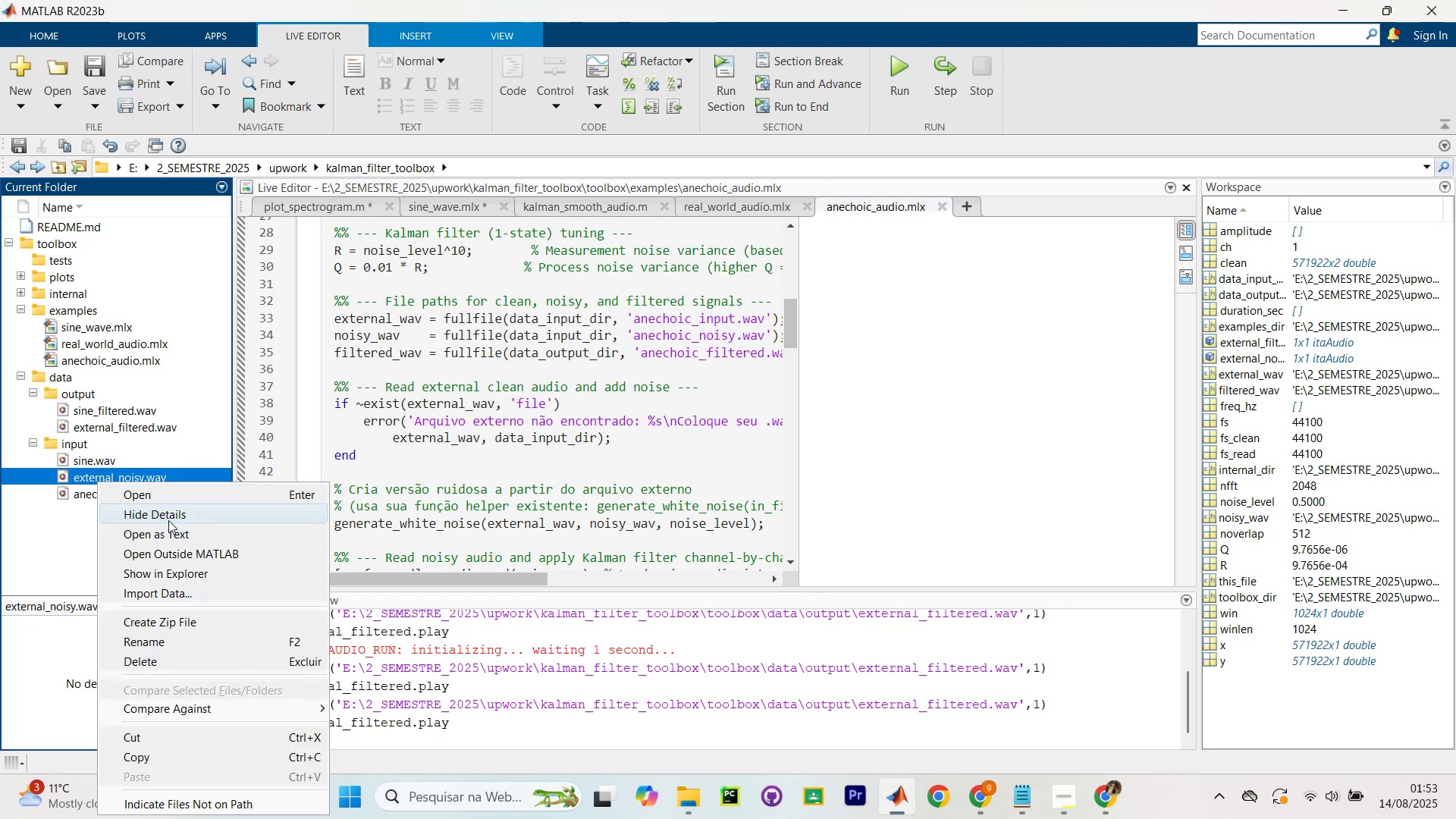 
left_click([48, 566])
 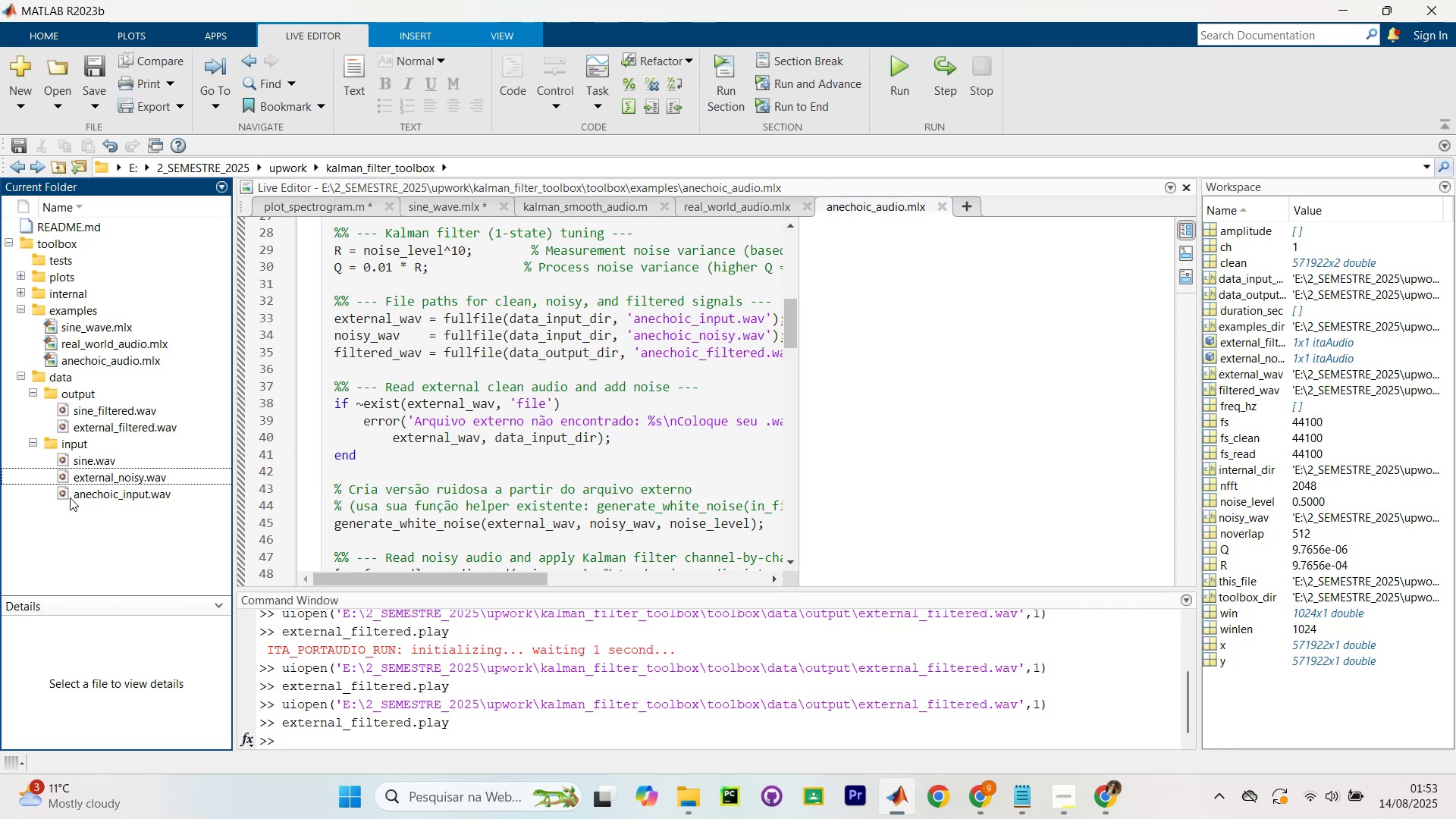 
mouse_move([107, 478])
 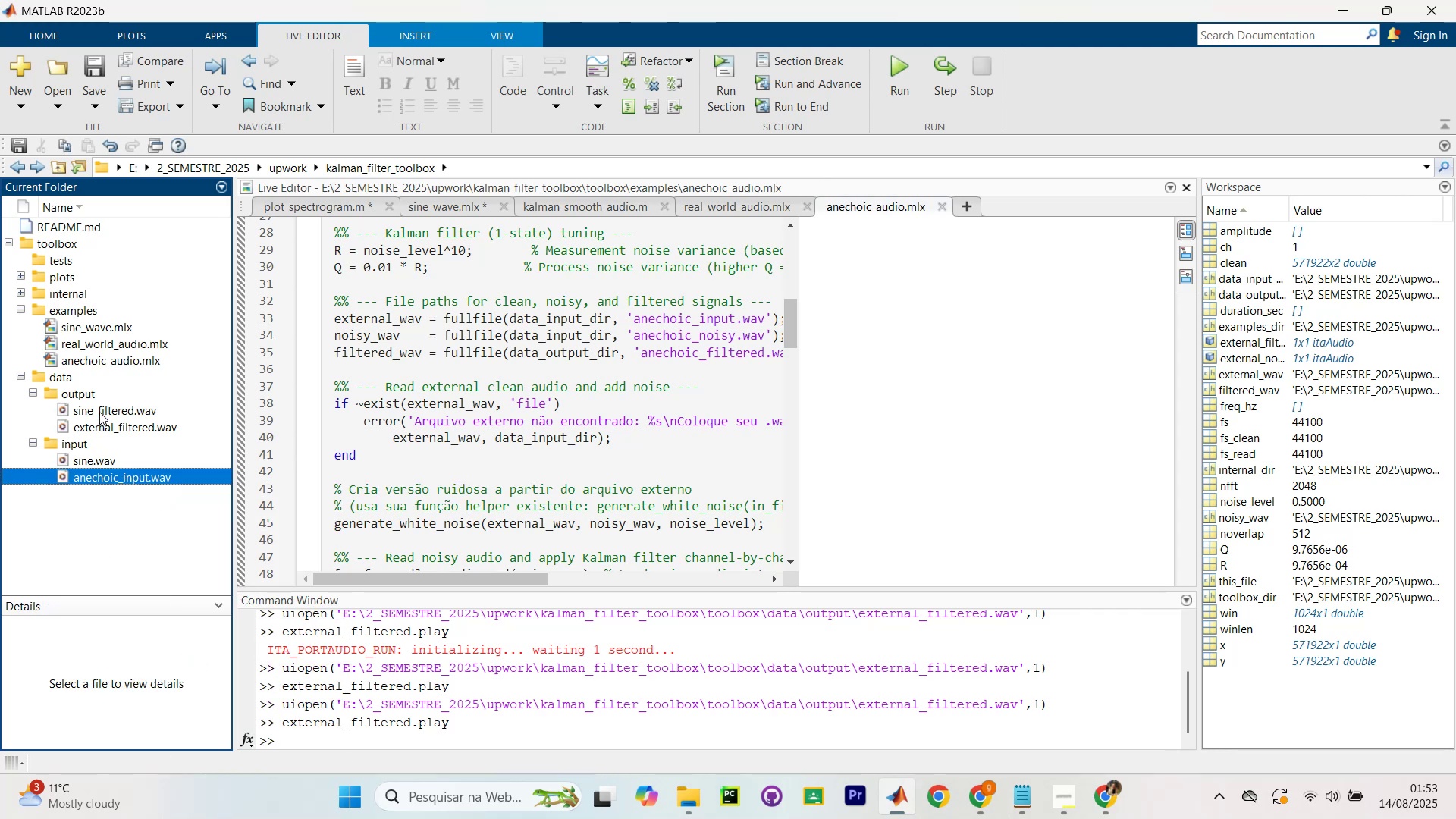 
wait(5.73)
 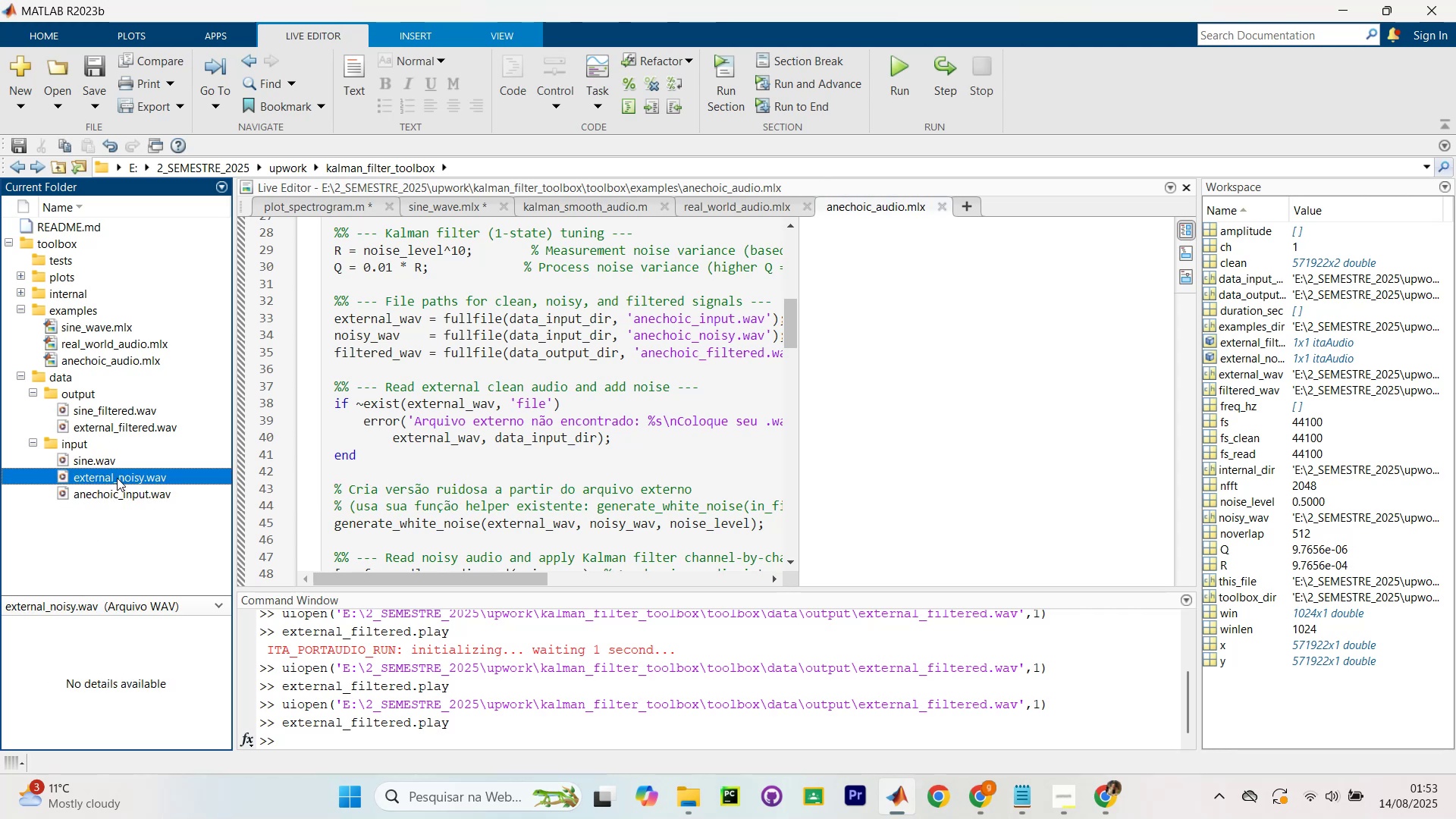 
right_click([101, 425])
 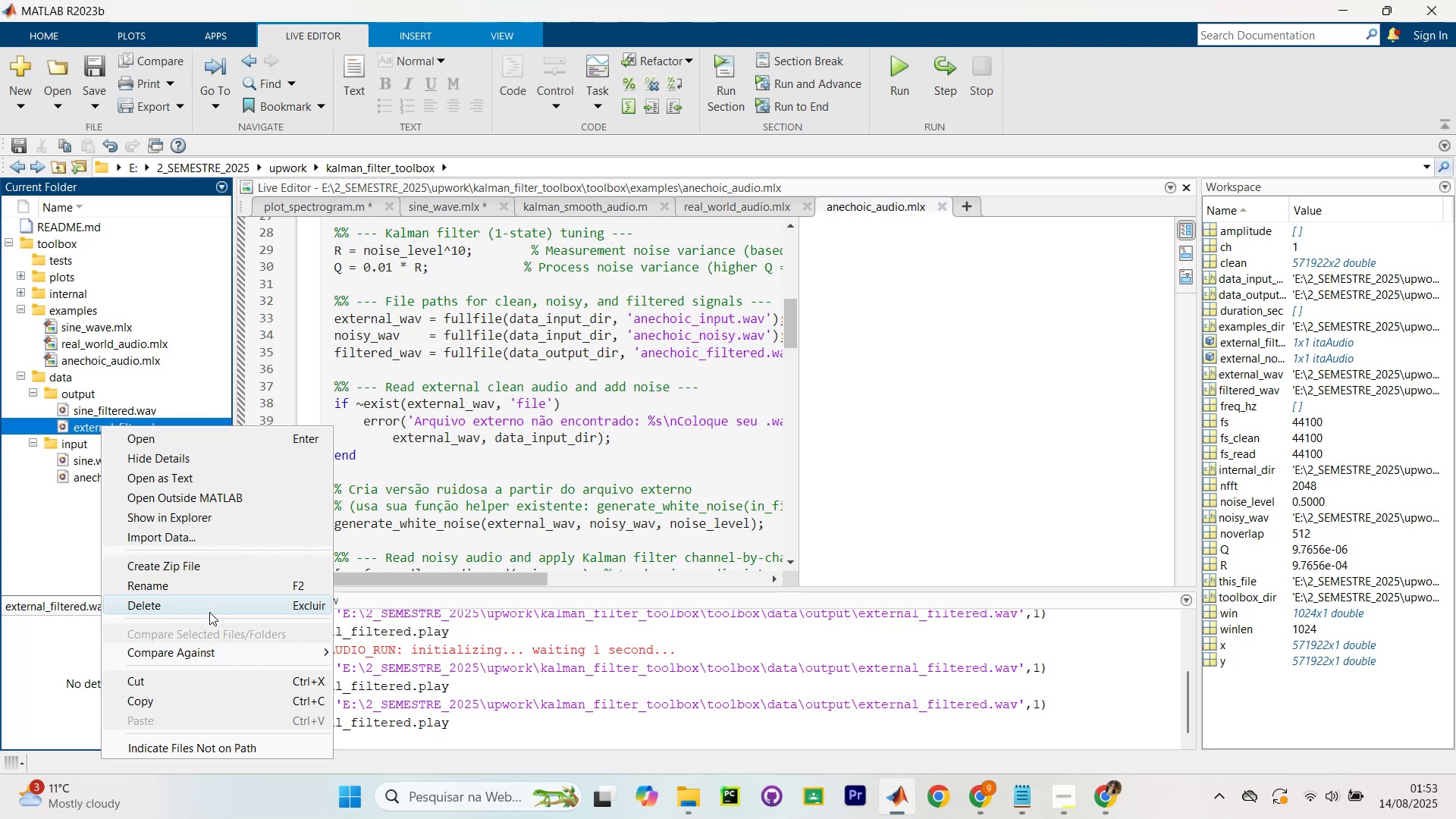 
left_click([209, 610])
 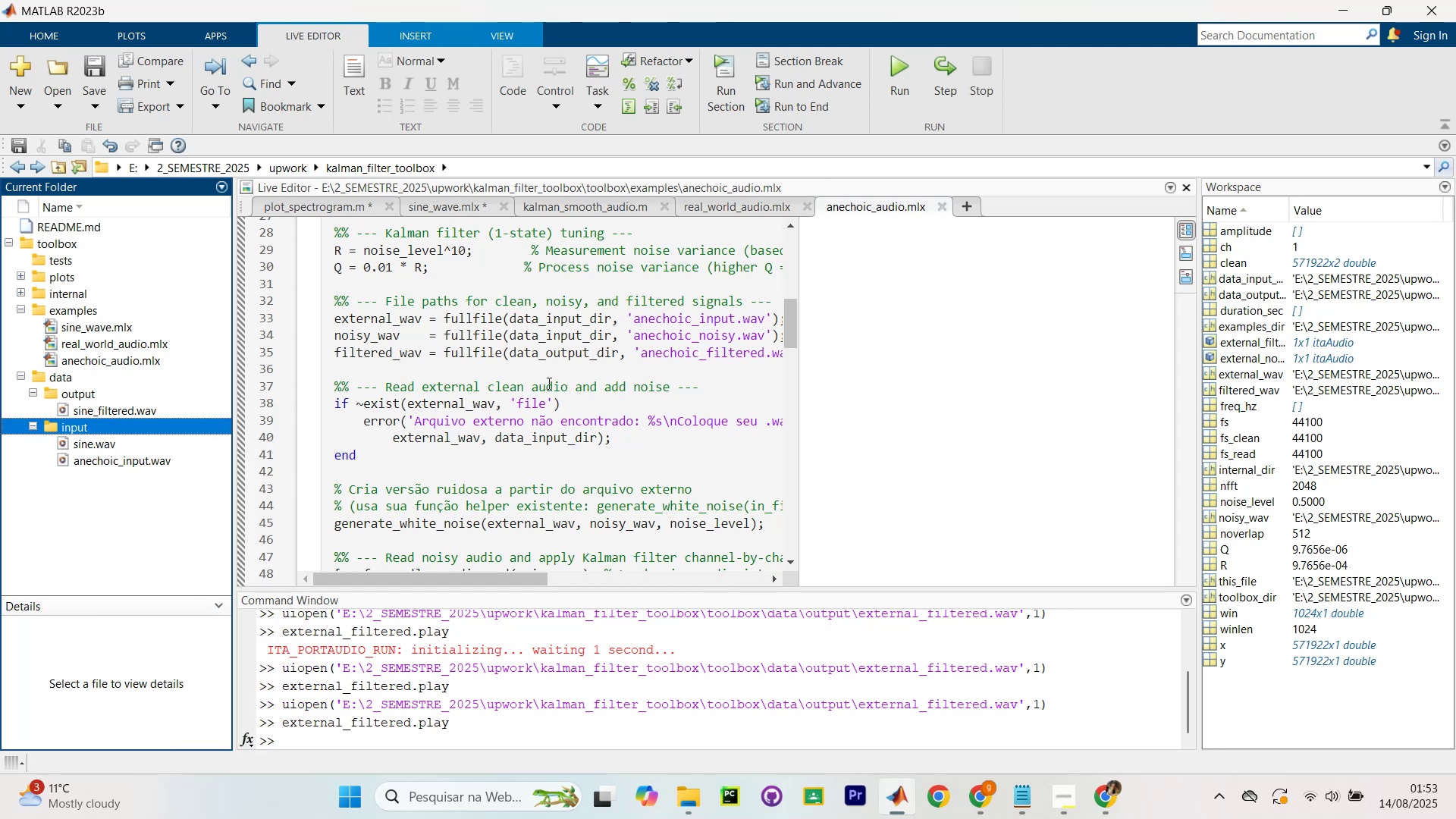 
scroll: coordinate [569, 381], scroll_direction: up, amount: 4.0
 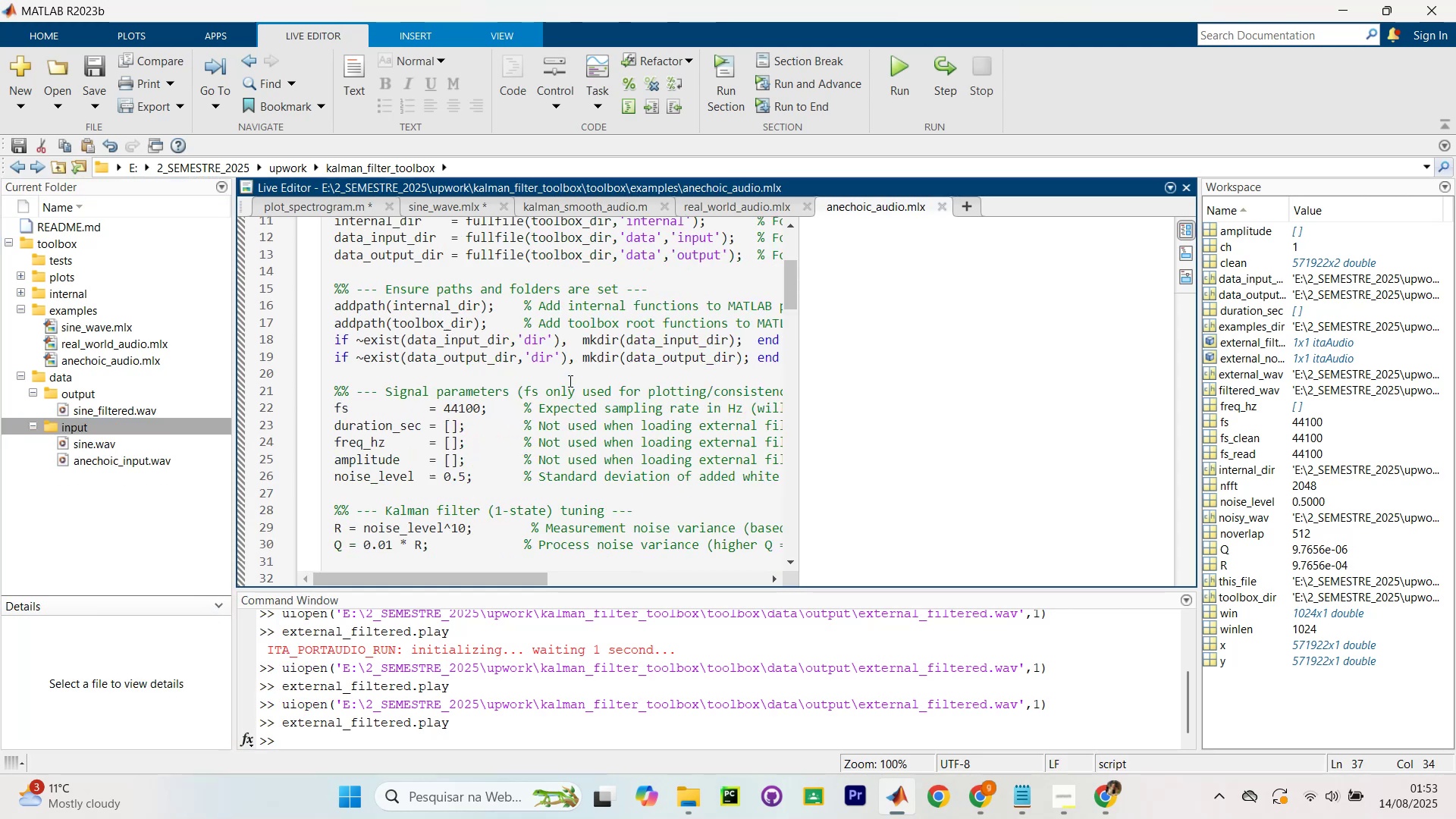 
key(Control+NumpadEnter)
 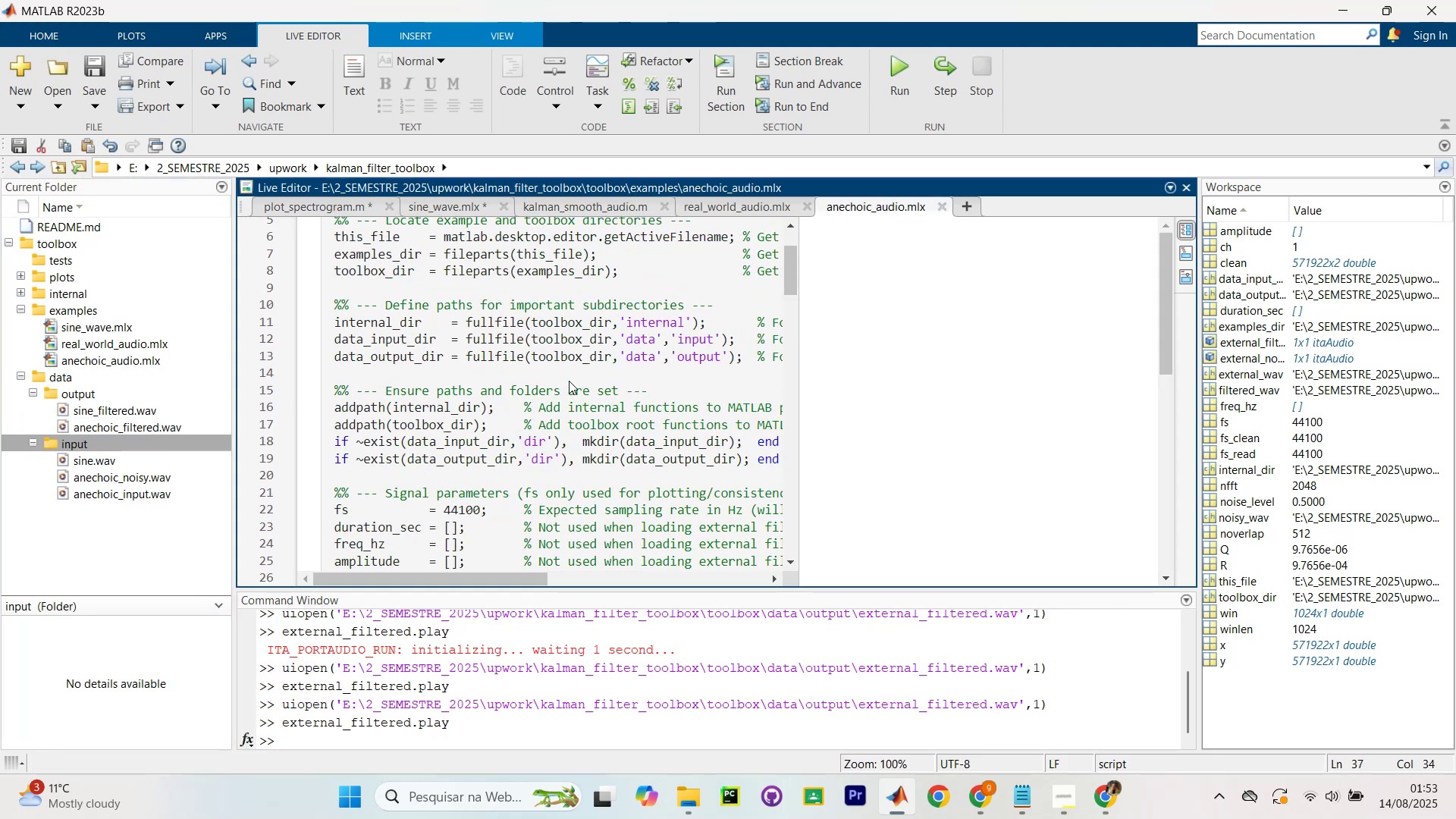 
wait(5.92)
 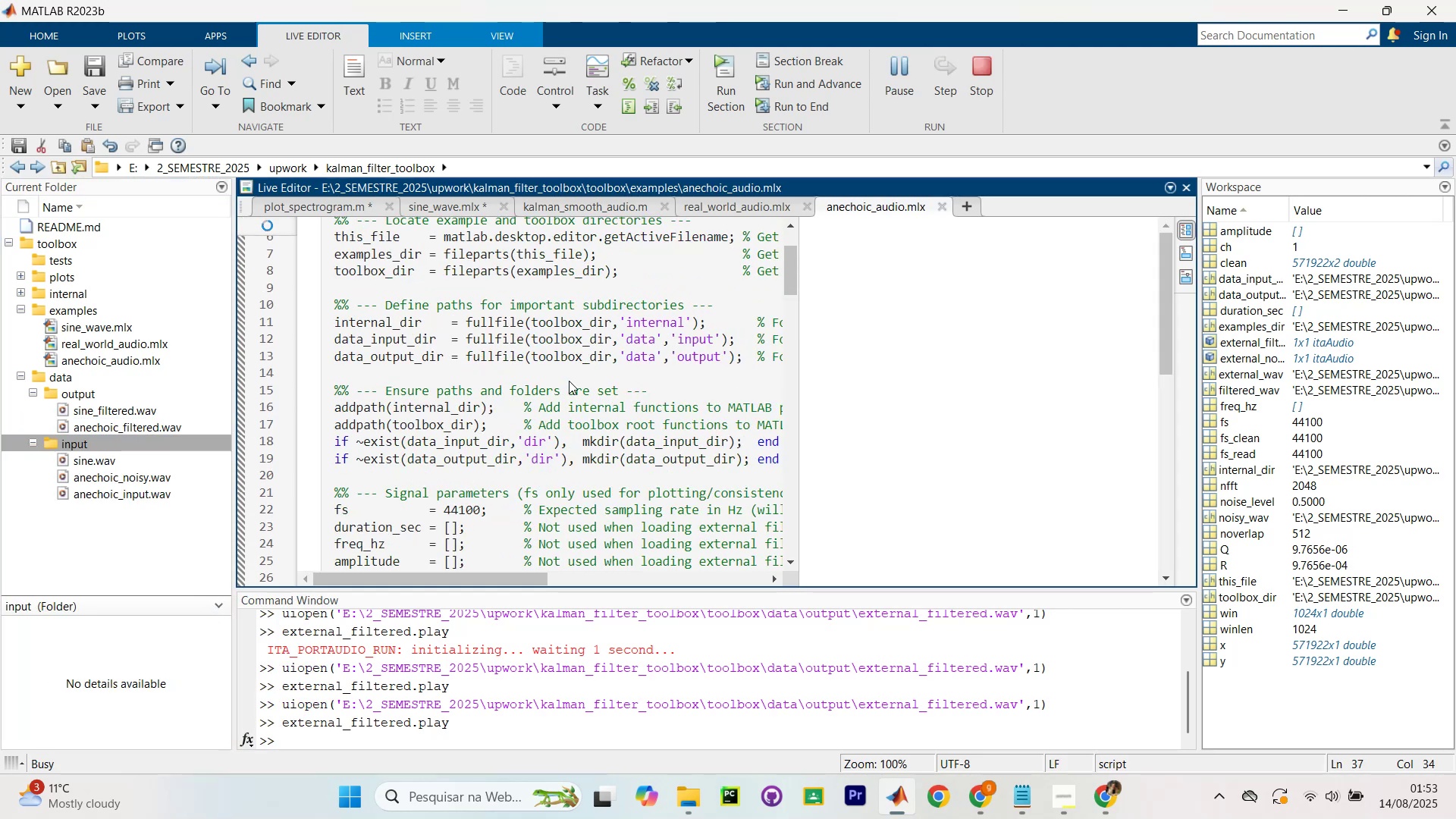 
scroll: coordinate [538, 335], scroll_direction: down, amount: 14.0
 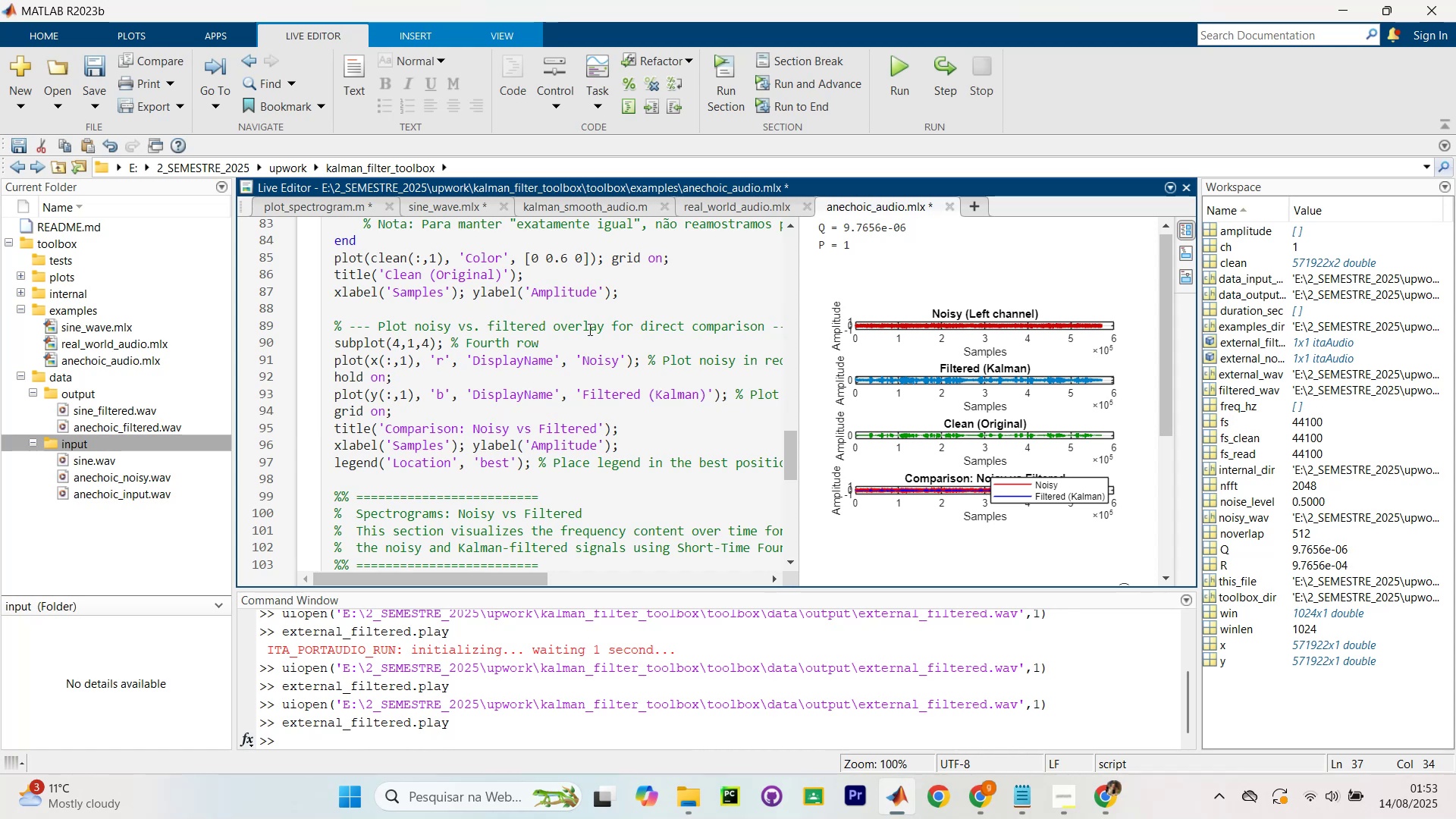 
hold_key(key=ControlLeft, duration=1.0)
scroll: coordinate [1042, 383], scroll_direction: up, amount: 2.0
 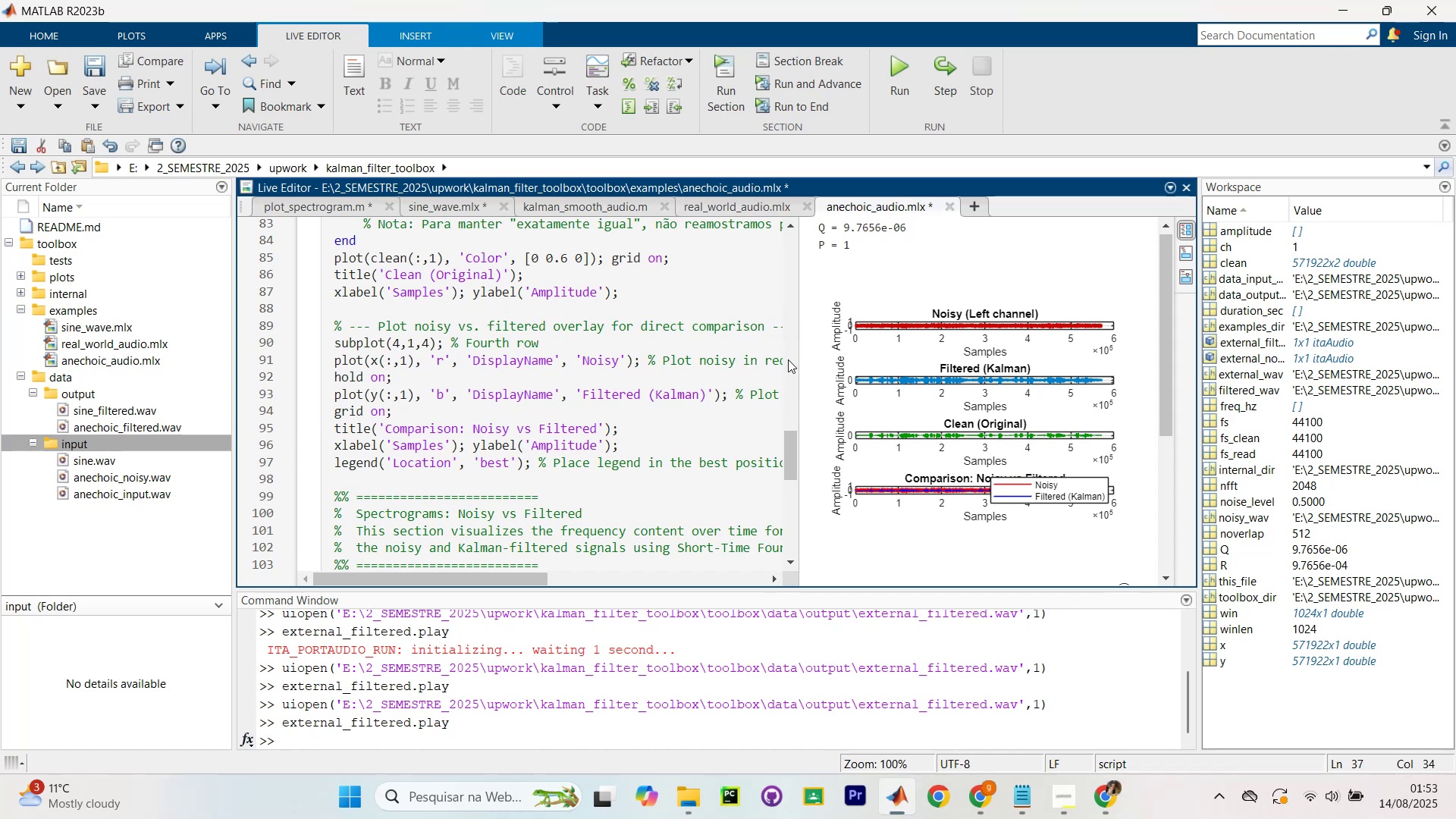 
left_click_drag(start_coordinate=[799, 372], to_coordinate=[597, 349])
 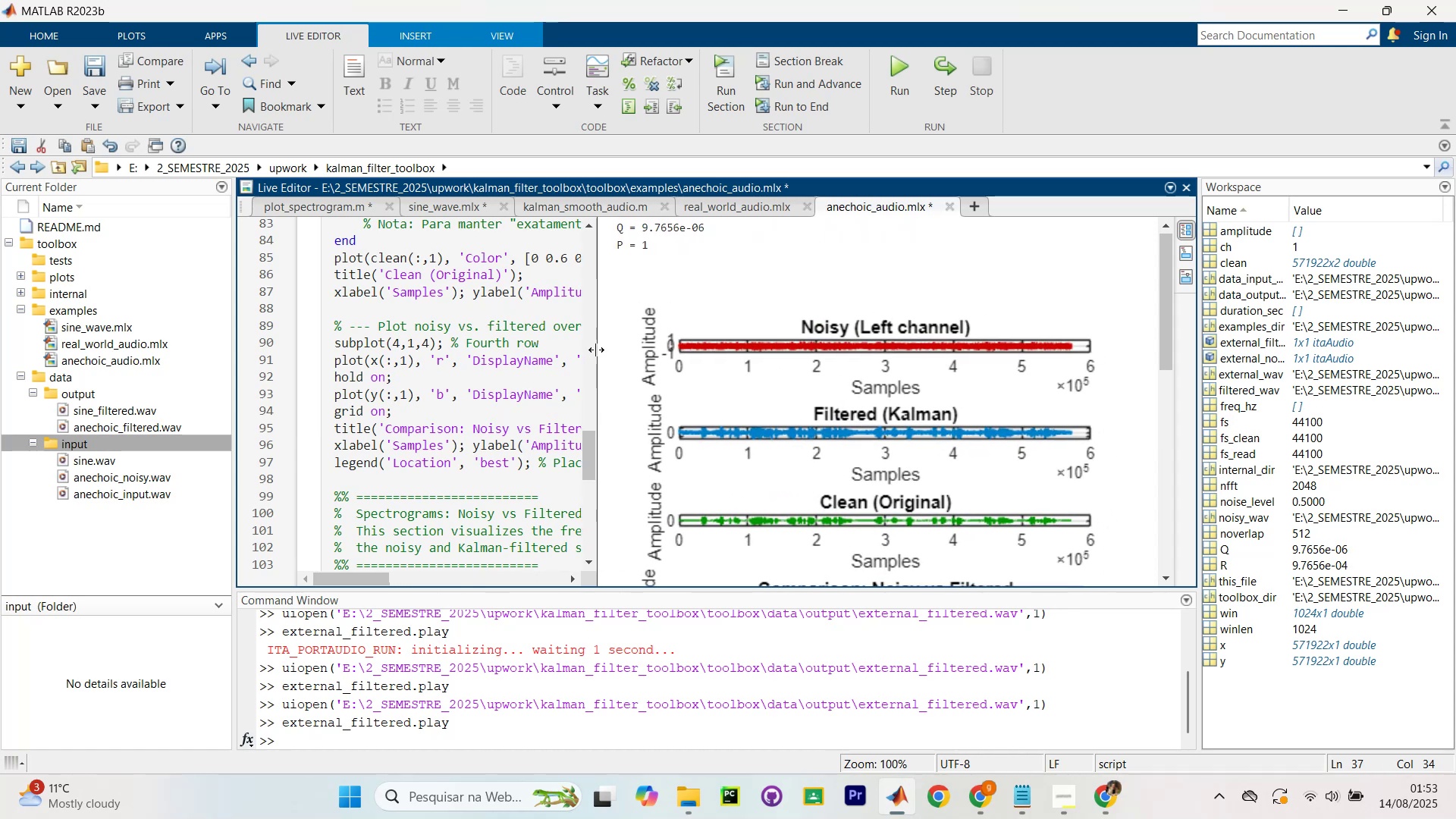 
scroll: coordinate [852, 437], scroll_direction: down, amount: 5.0
 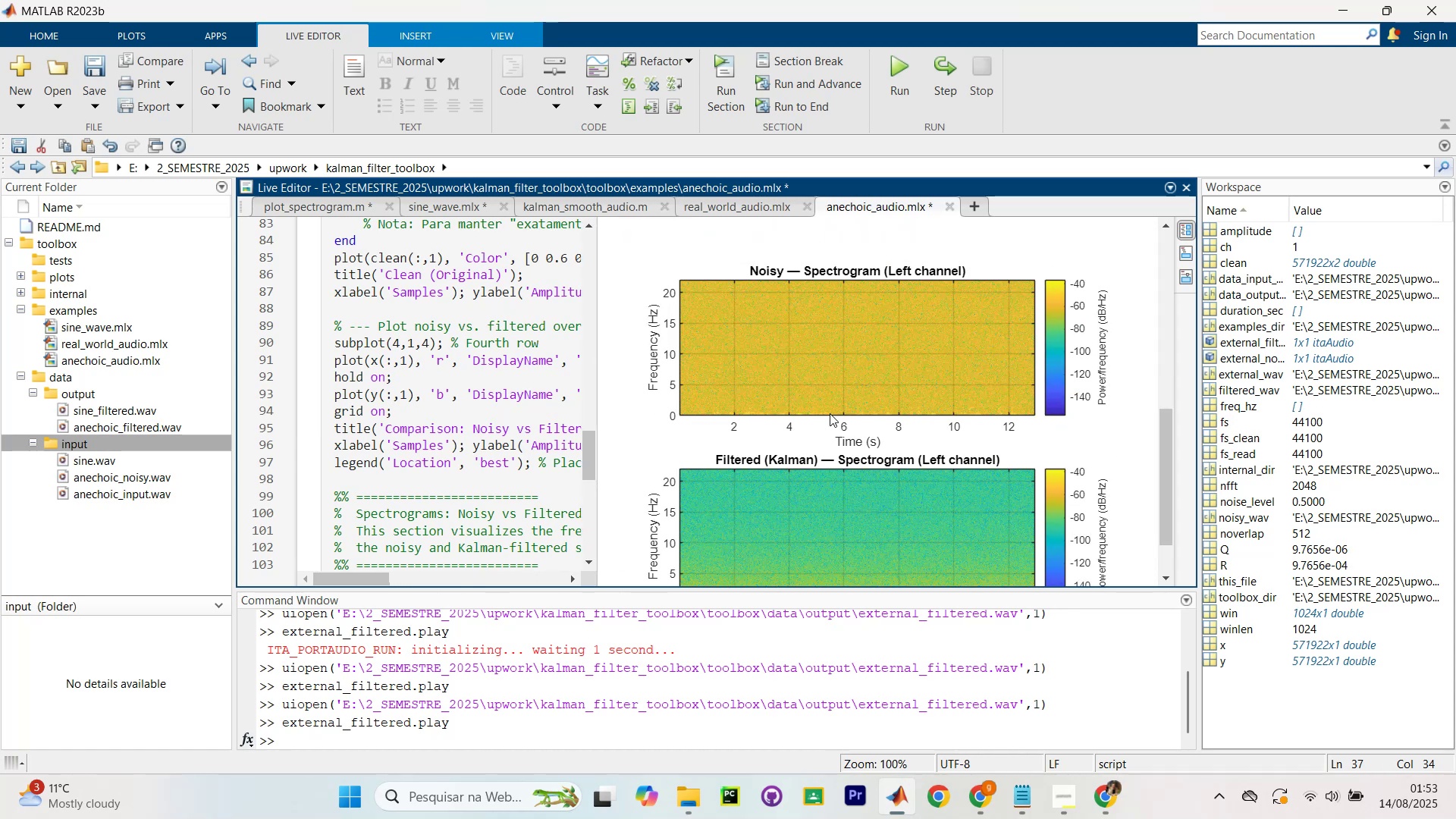 
scroll: coordinate [830, 409], scroll_direction: up, amount: 4.0
 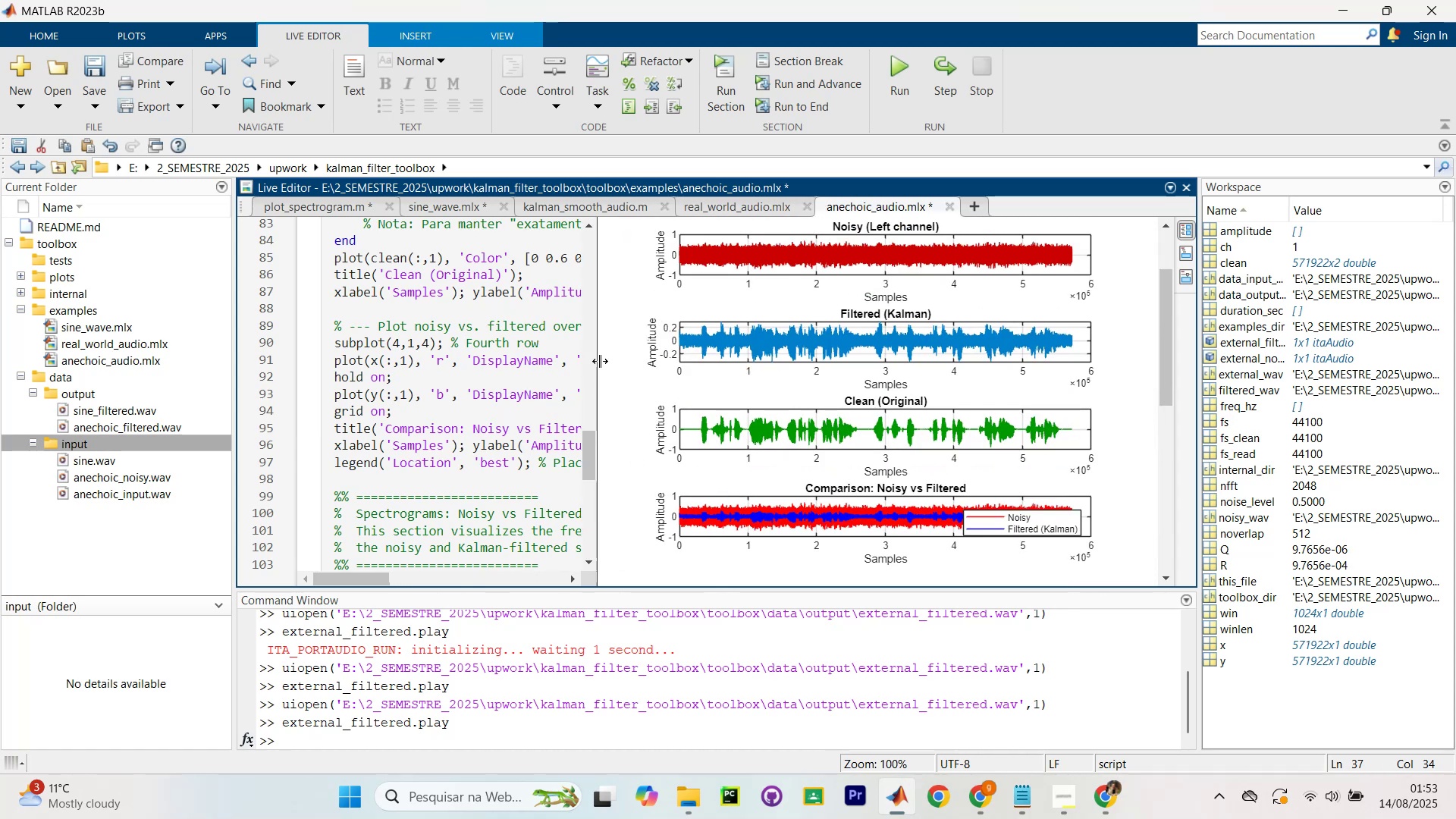 
left_click_drag(start_coordinate=[595, 368], to_coordinate=[812, 395])
 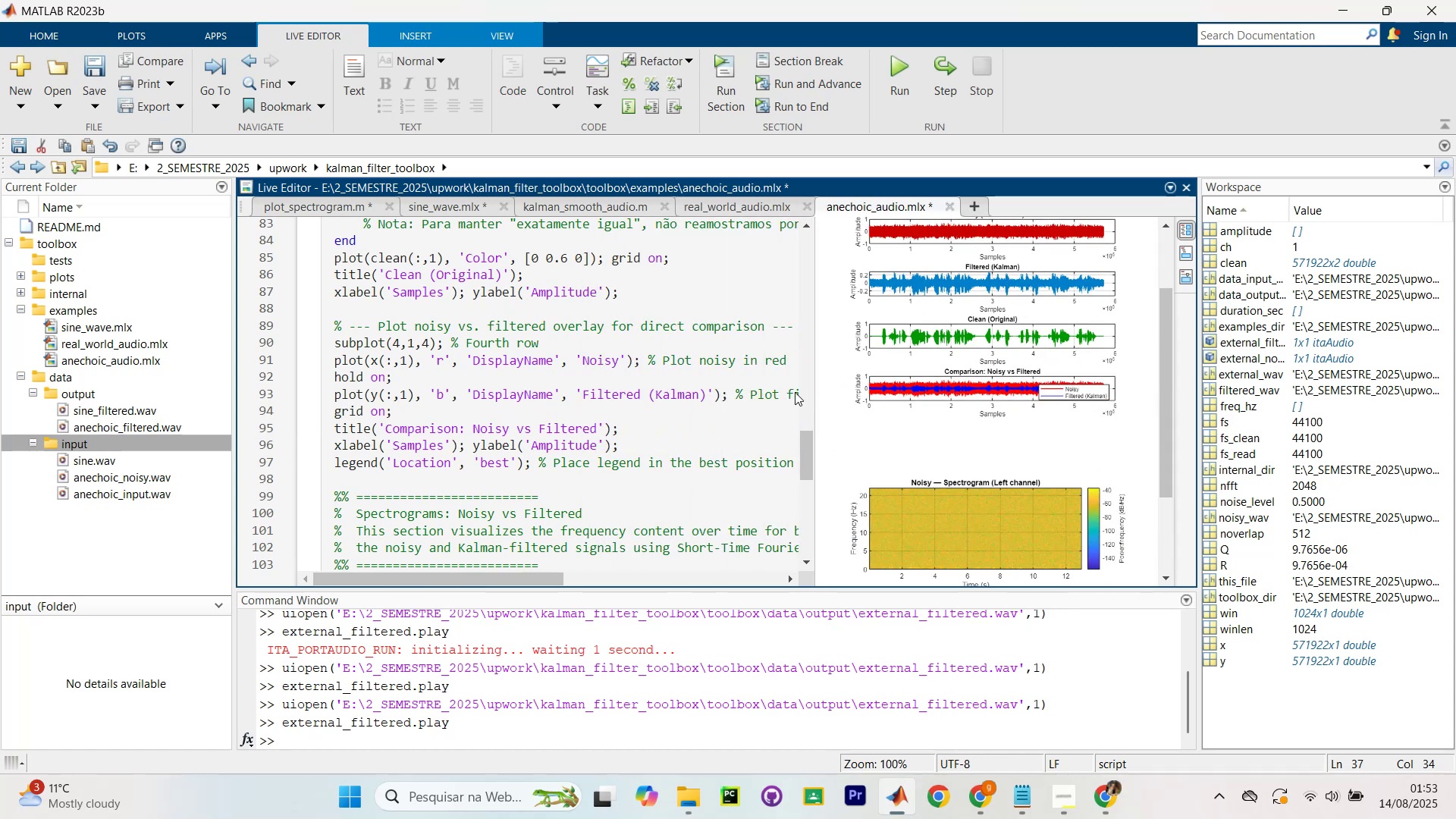 
scroll: coordinate [710, 372], scroll_direction: up, amount: 4.0
 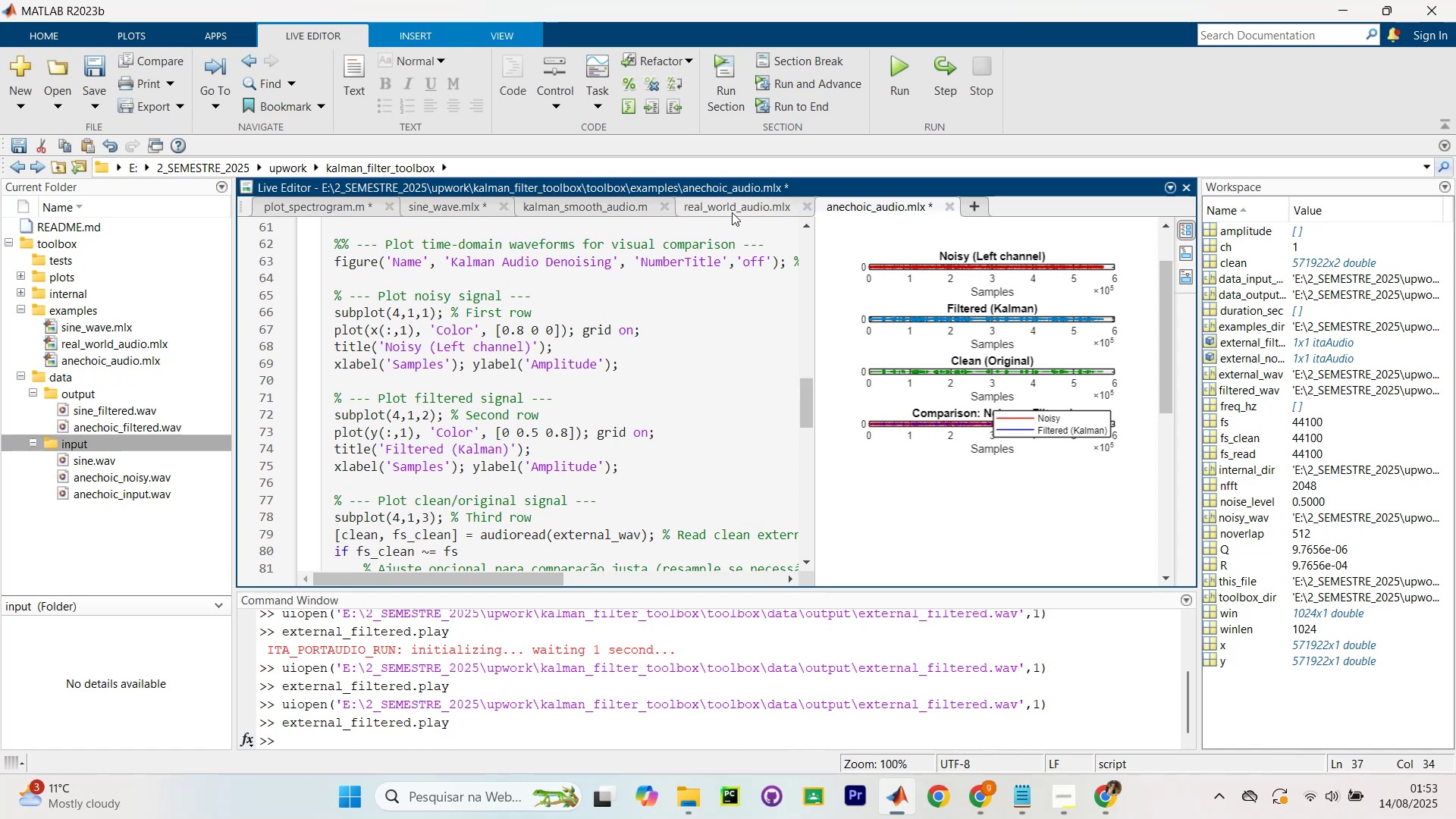 
left_click([735, 207])
 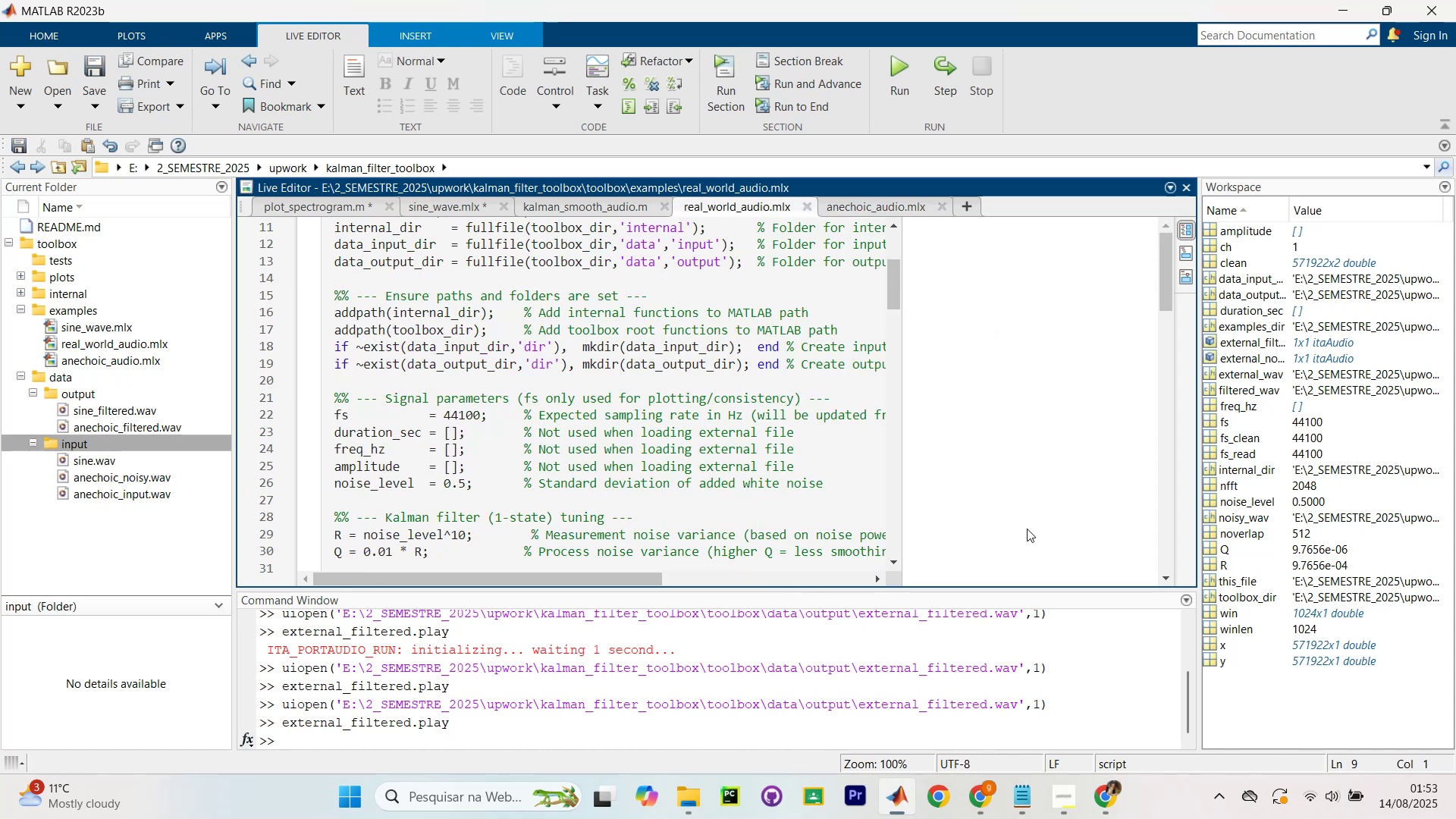 
left_click([980, 788])
 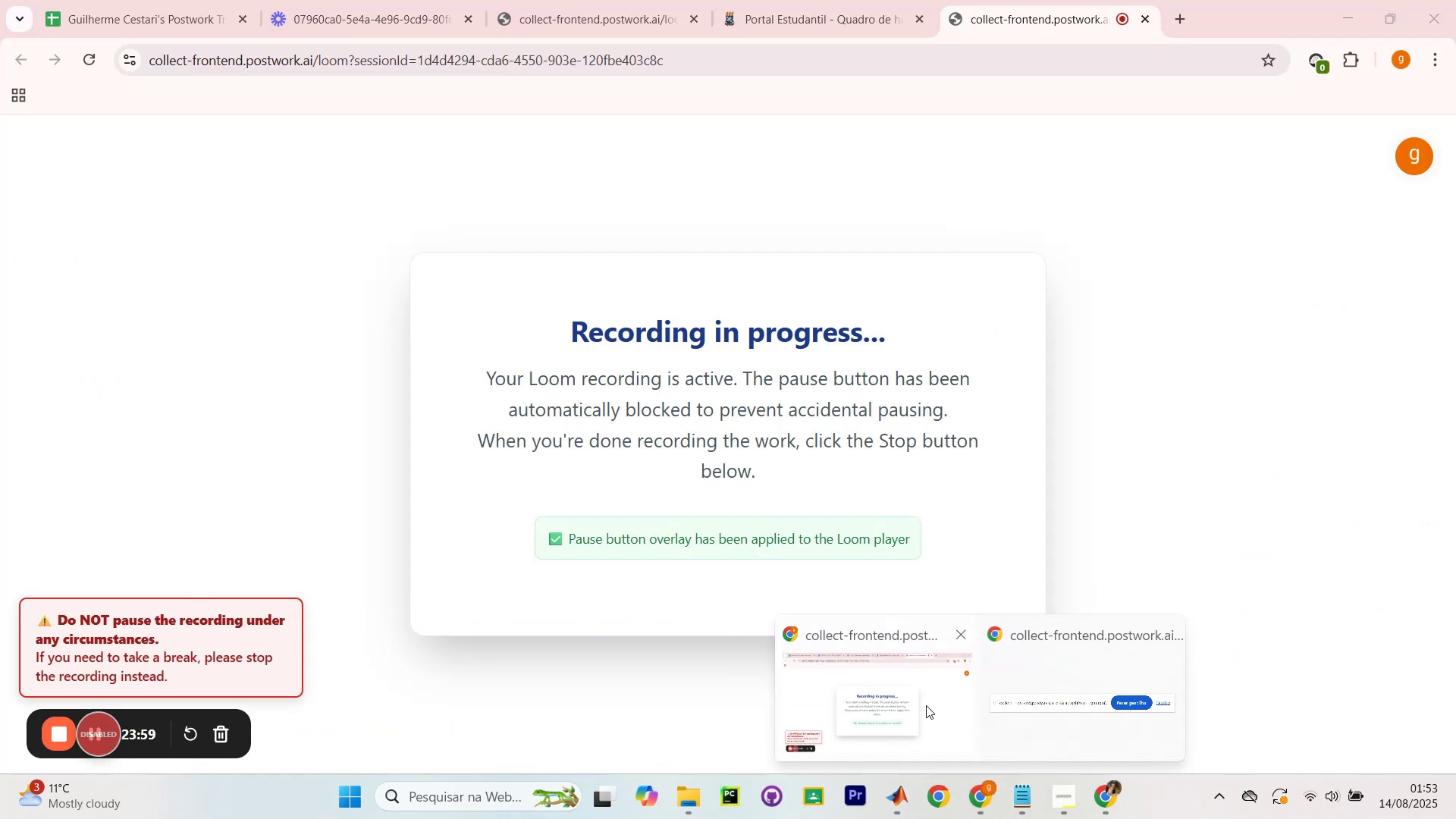 
left_click([926, 705])
 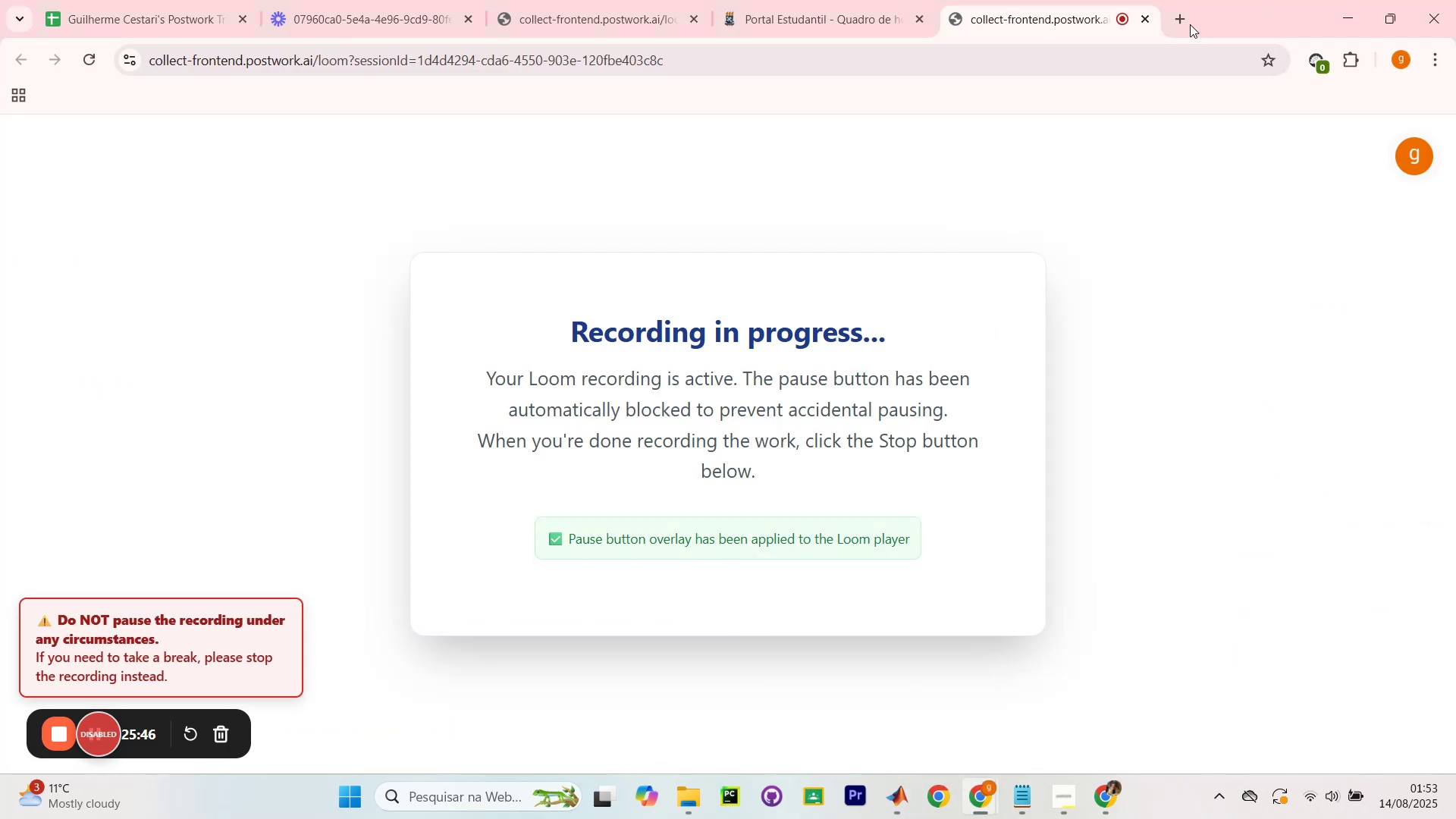 
left_click([1179, 20])
 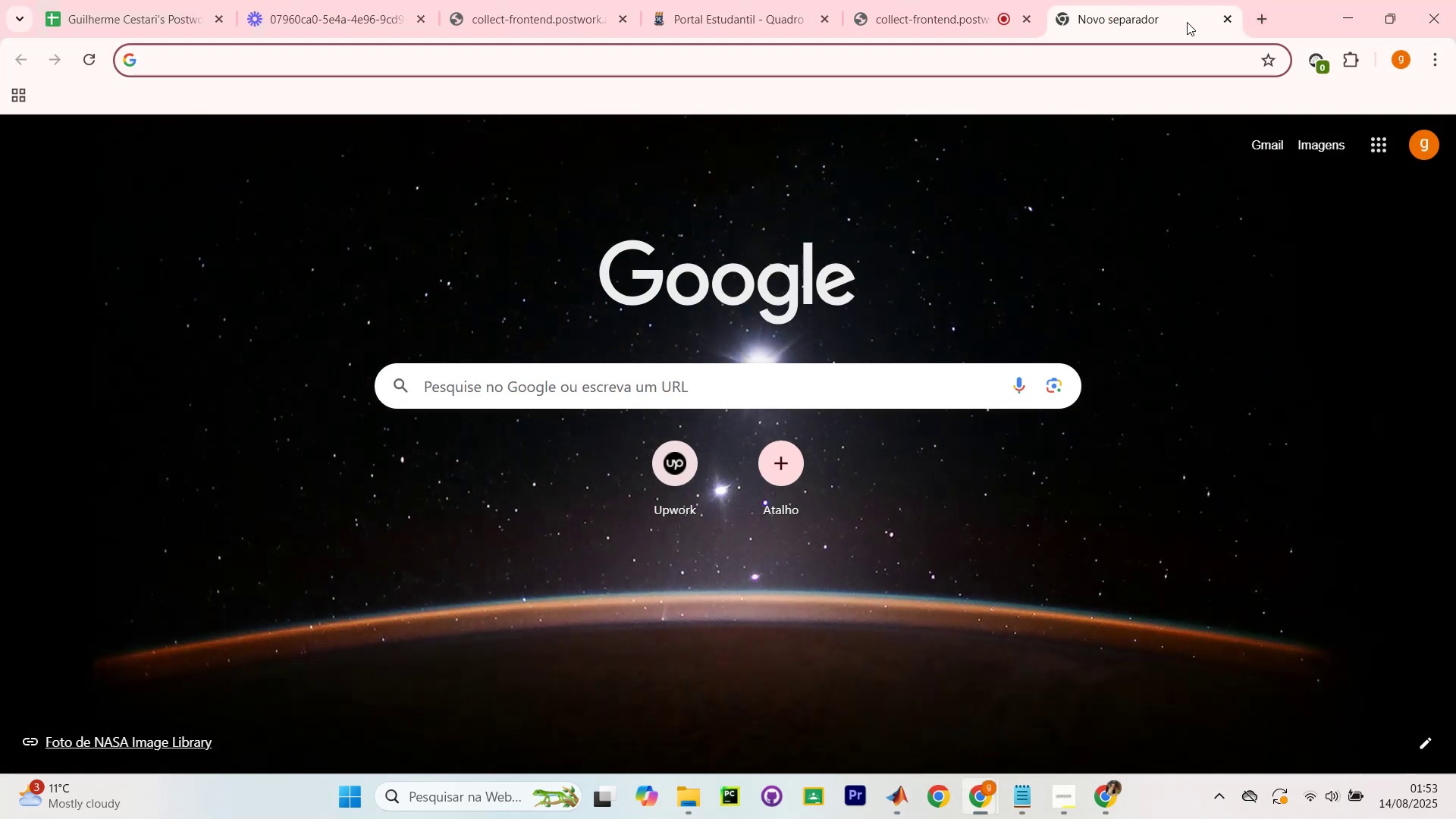 
type(real world )
 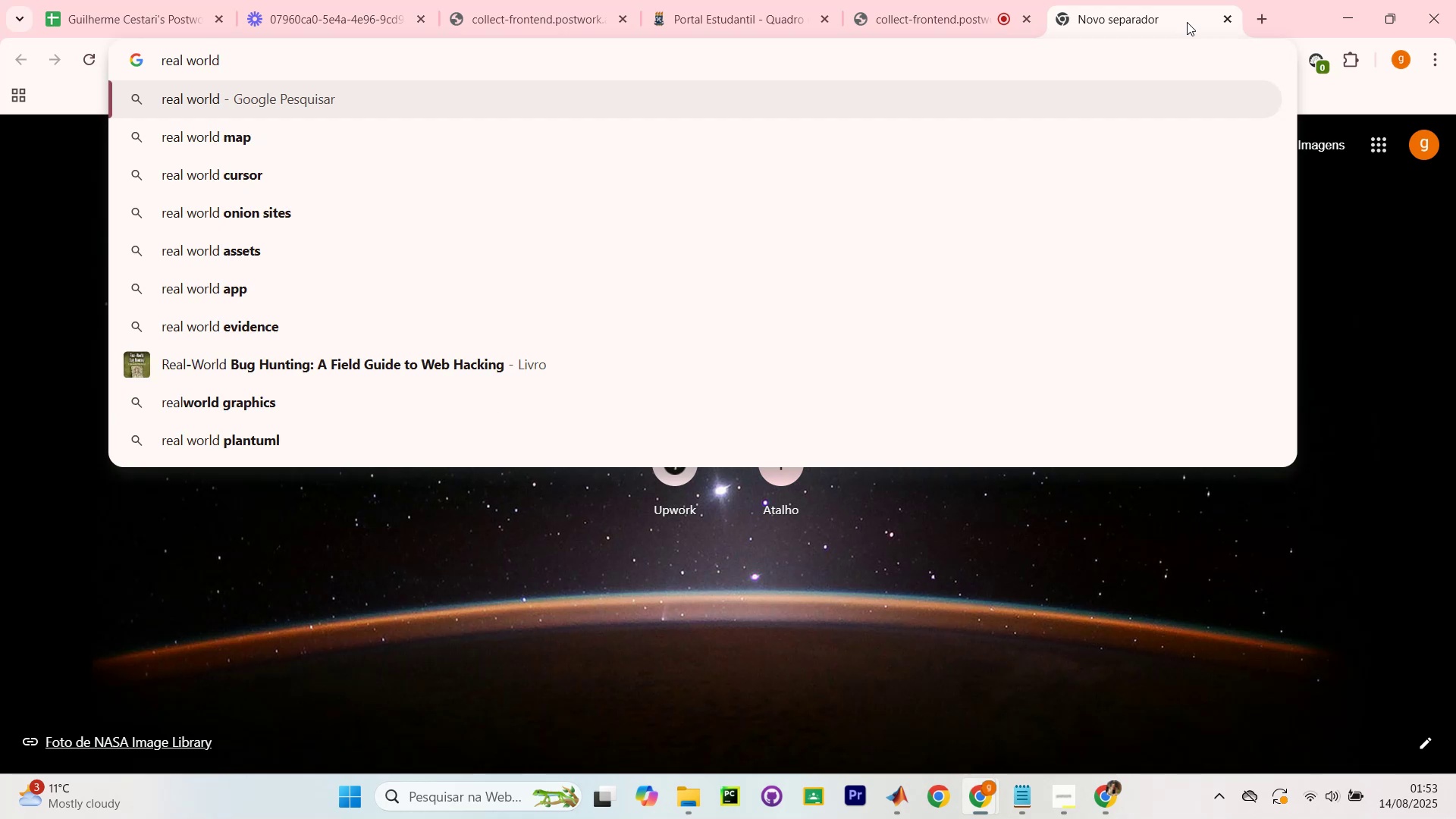 
hold_key(key=ControlLeft, duration=3.45)
 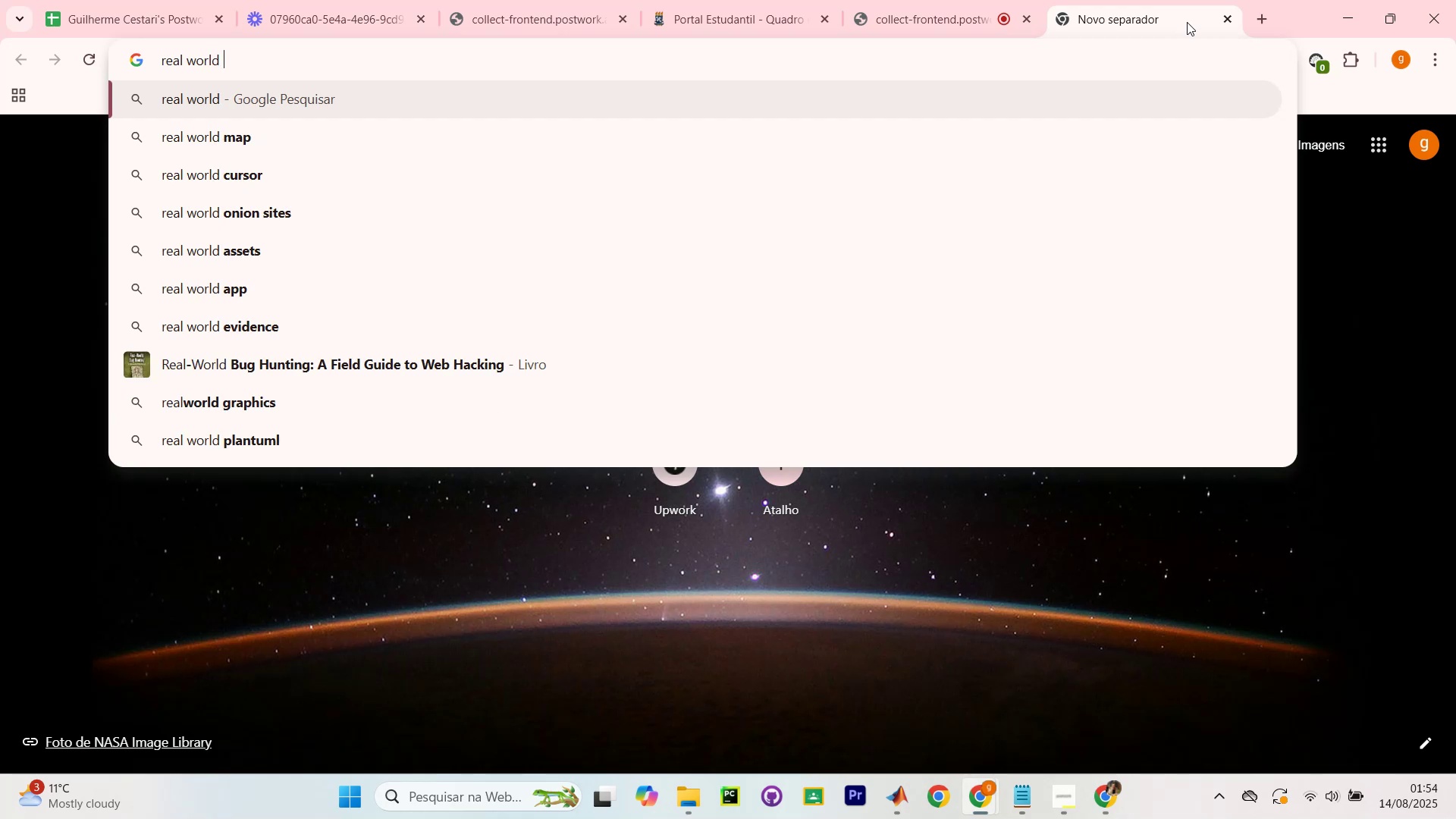 
type(voice )
key(Backspace)
key(Backspace)
key(Backspace)
key(Backspace)
key(Backspace)
key(Backspace)
type(ea)
key(Backspace)
key(Backspace)
type(measut)
key(Backspace)
type(rements noise )
 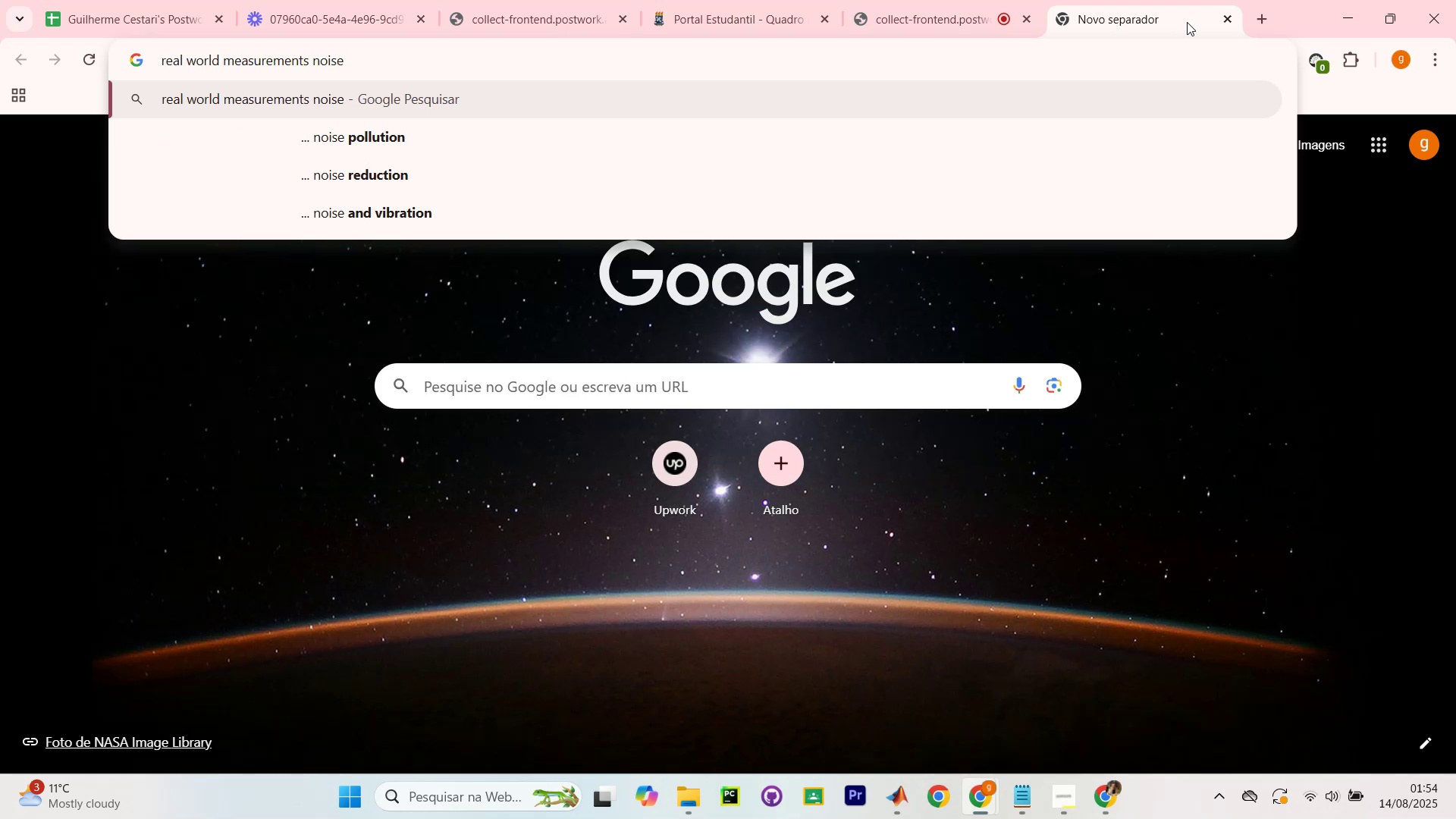 
type(speech)
 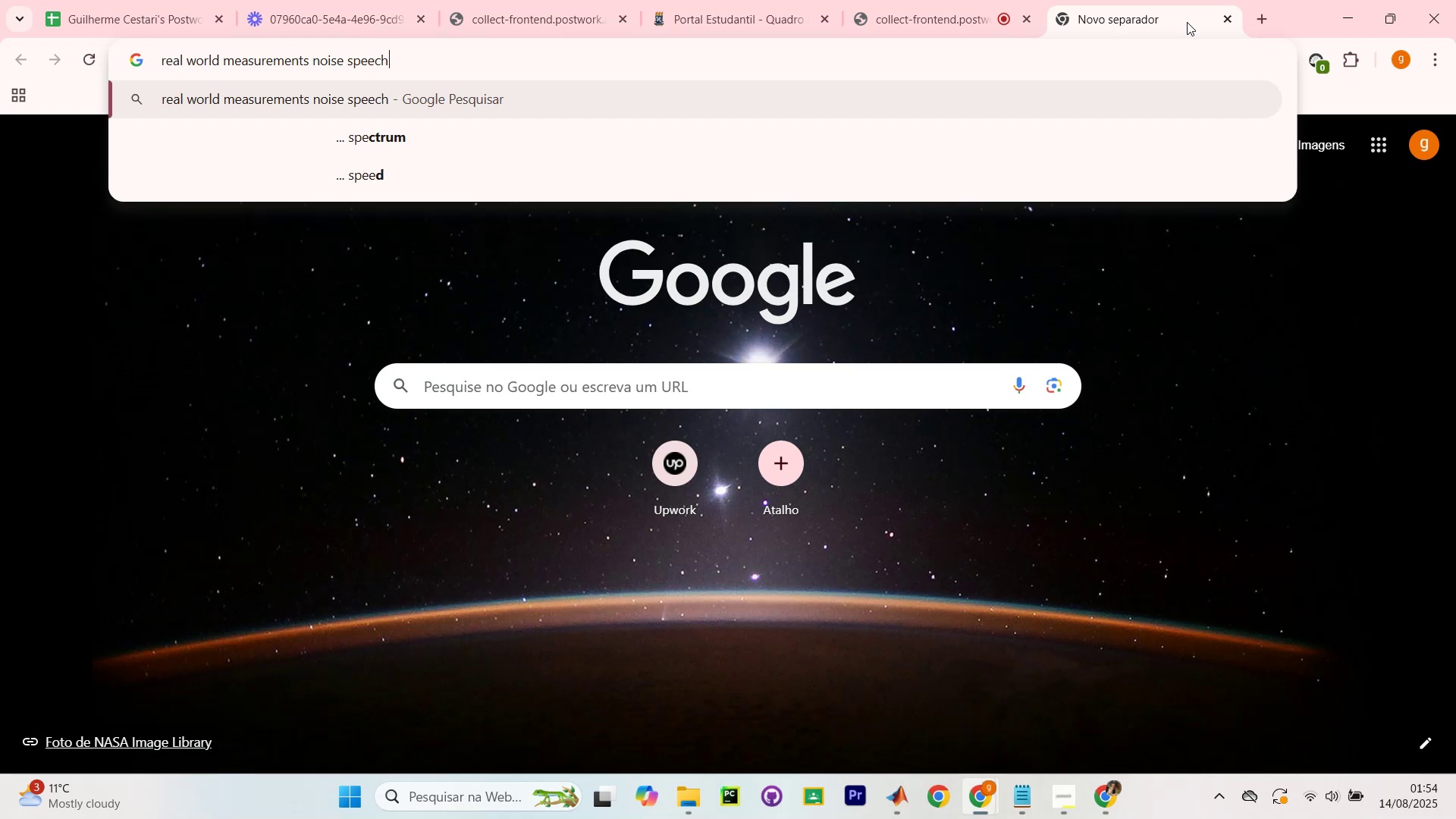 
key(Enter)
 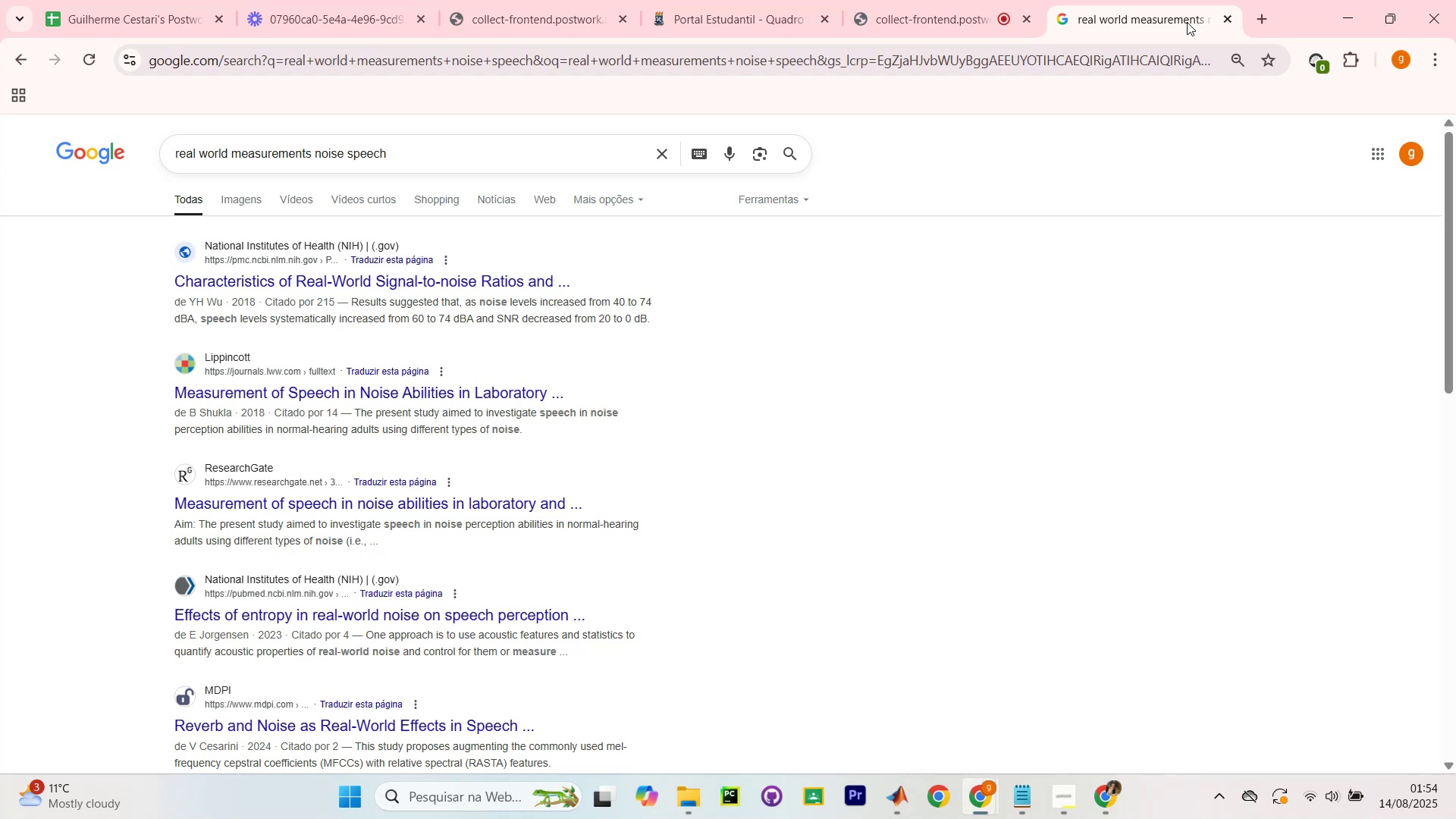 
wait(15.1)
 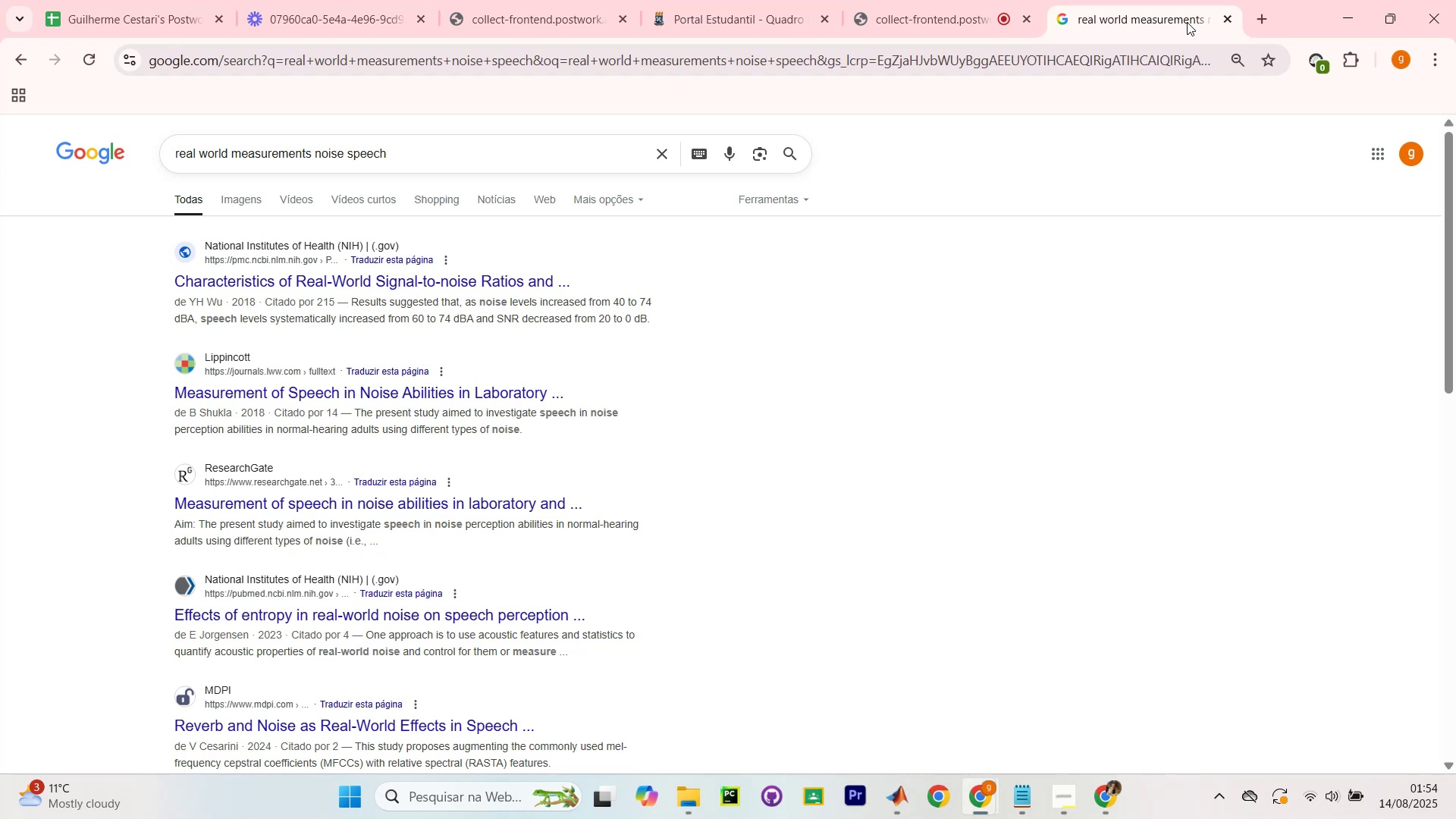 
left_click([427, 148])
 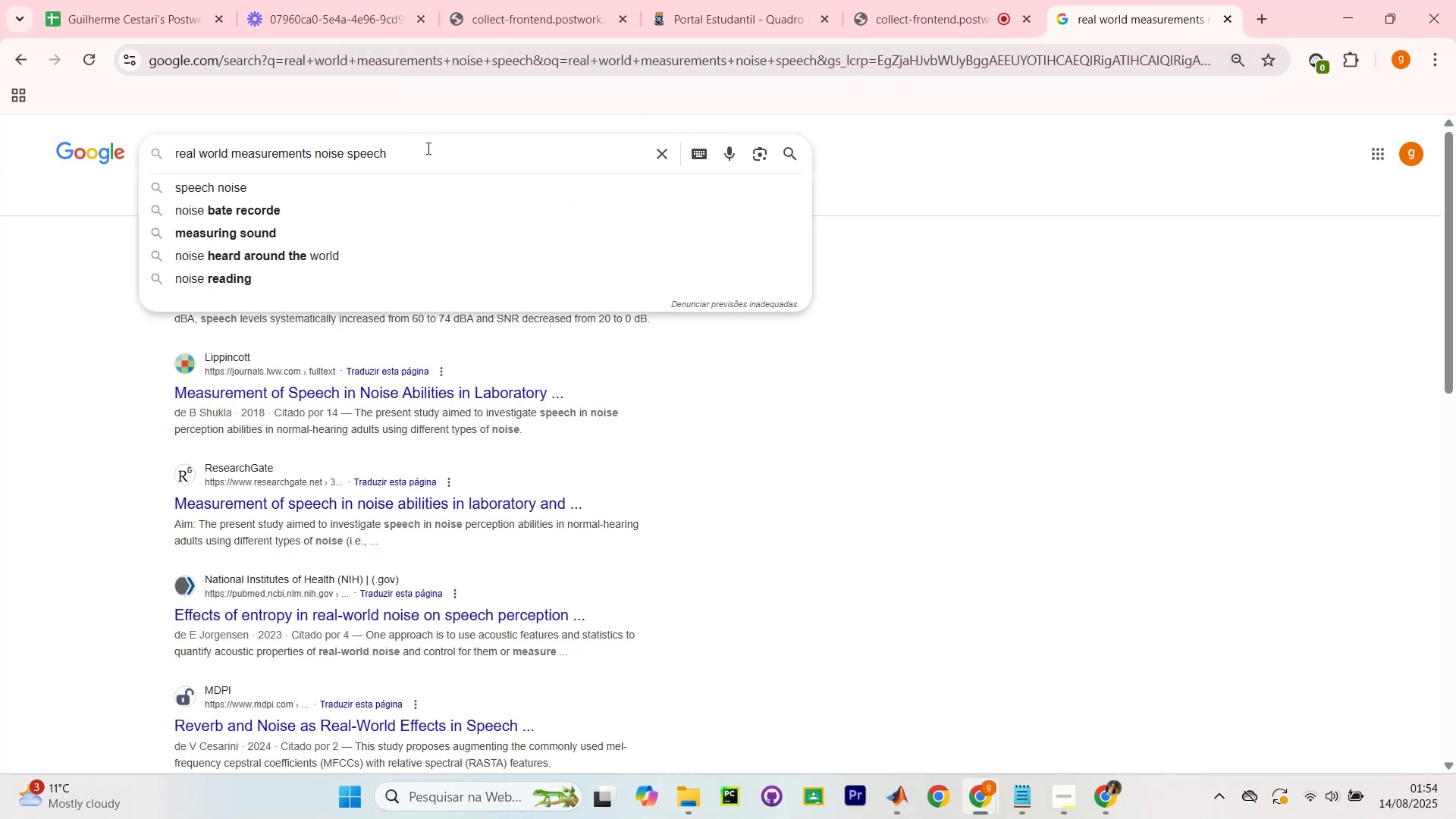 
type( data)
 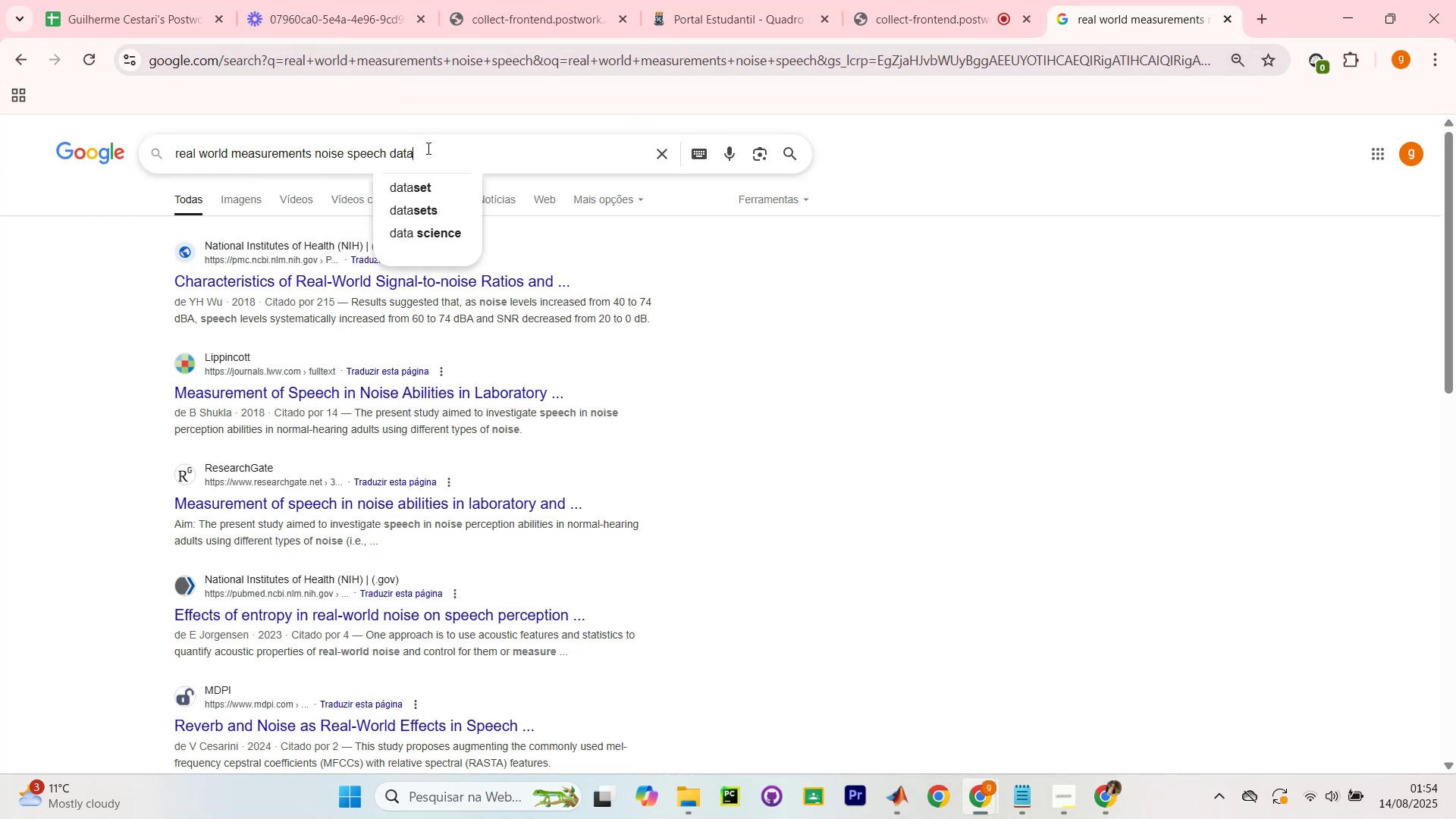 
key(Enter)
 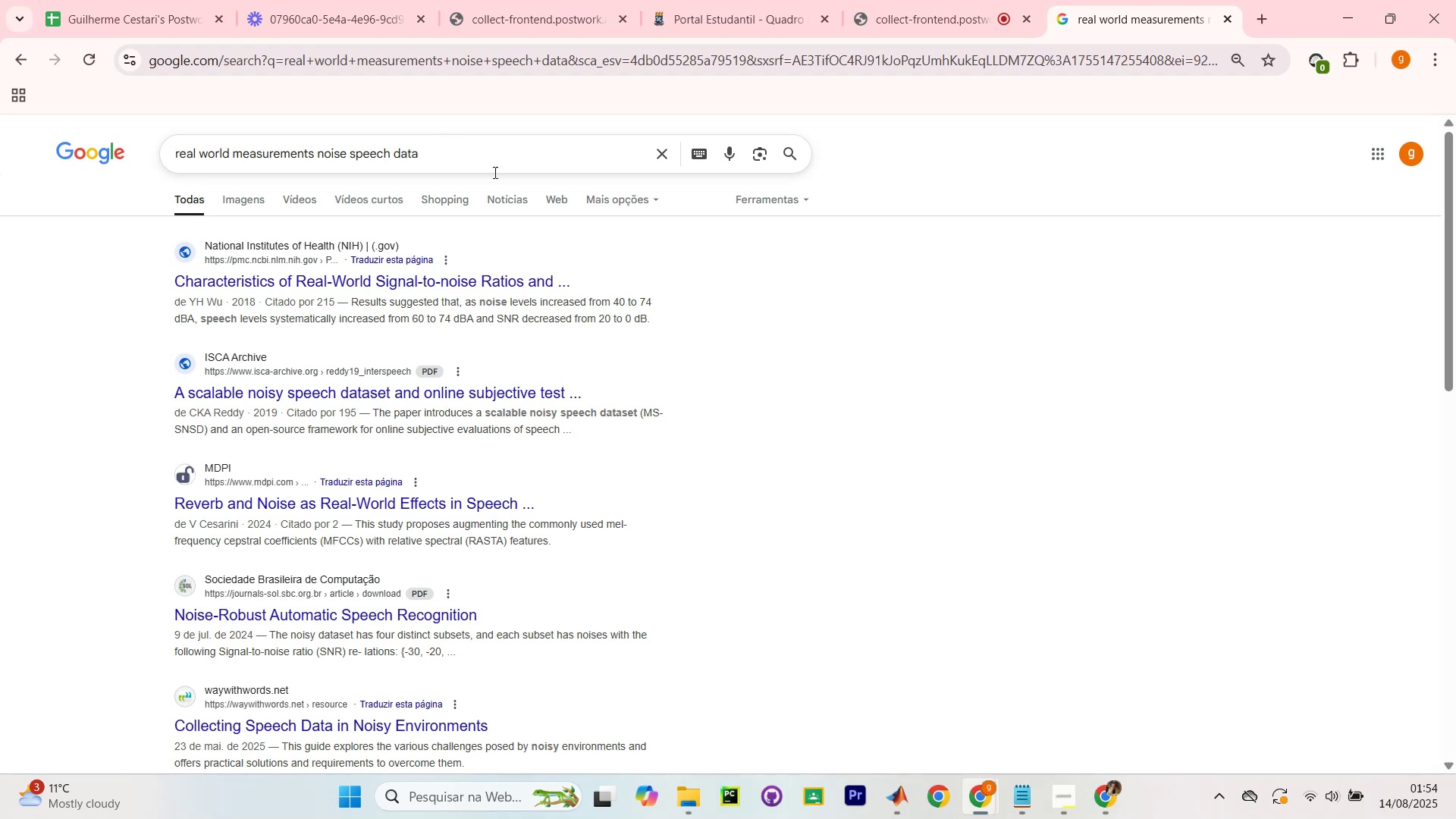 
scroll: coordinate [805, 356], scroll_direction: down, amount: 6.0
 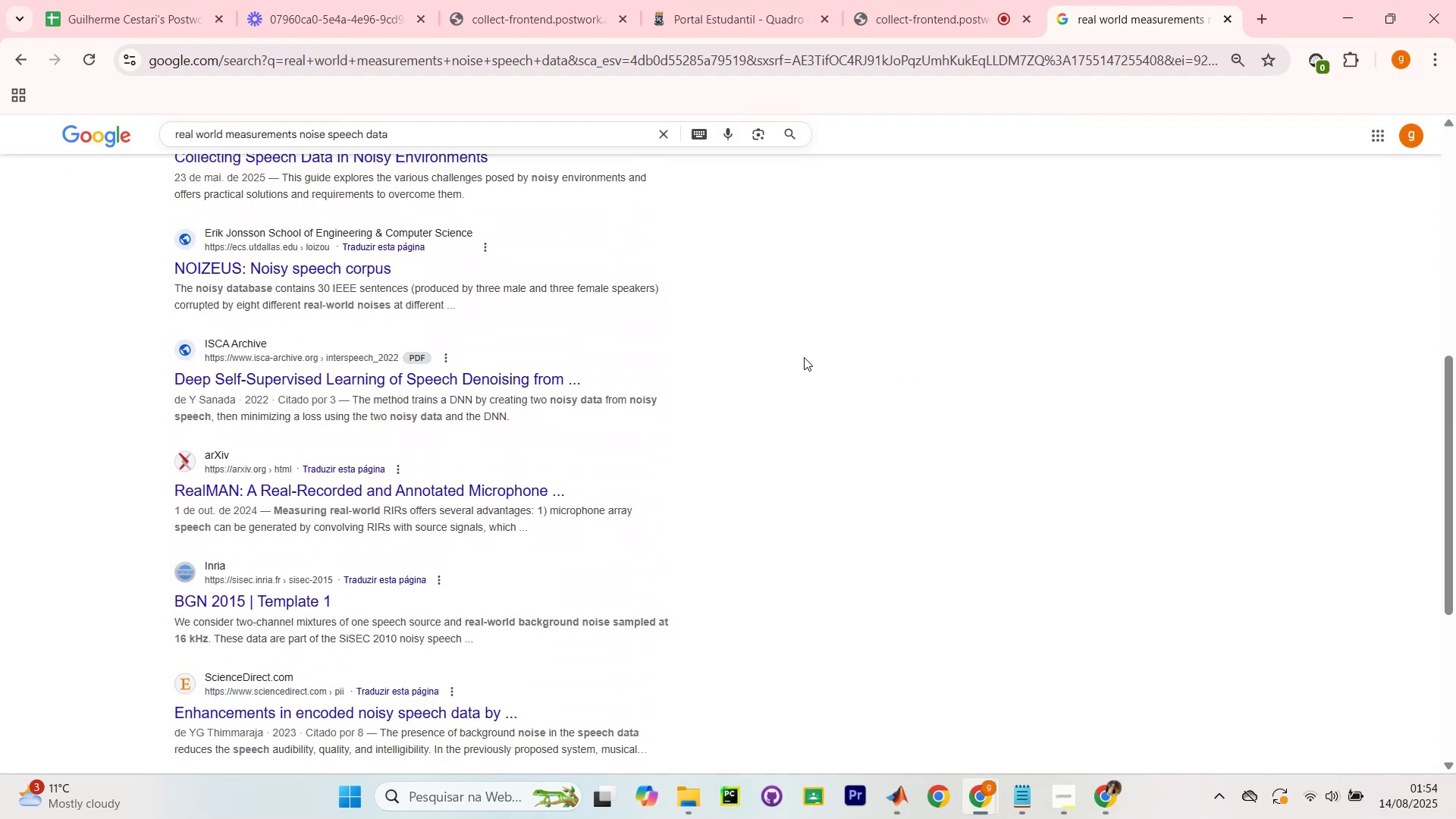 
scroll: coordinate [875, 435], scroll_direction: up, amount: 8.0
 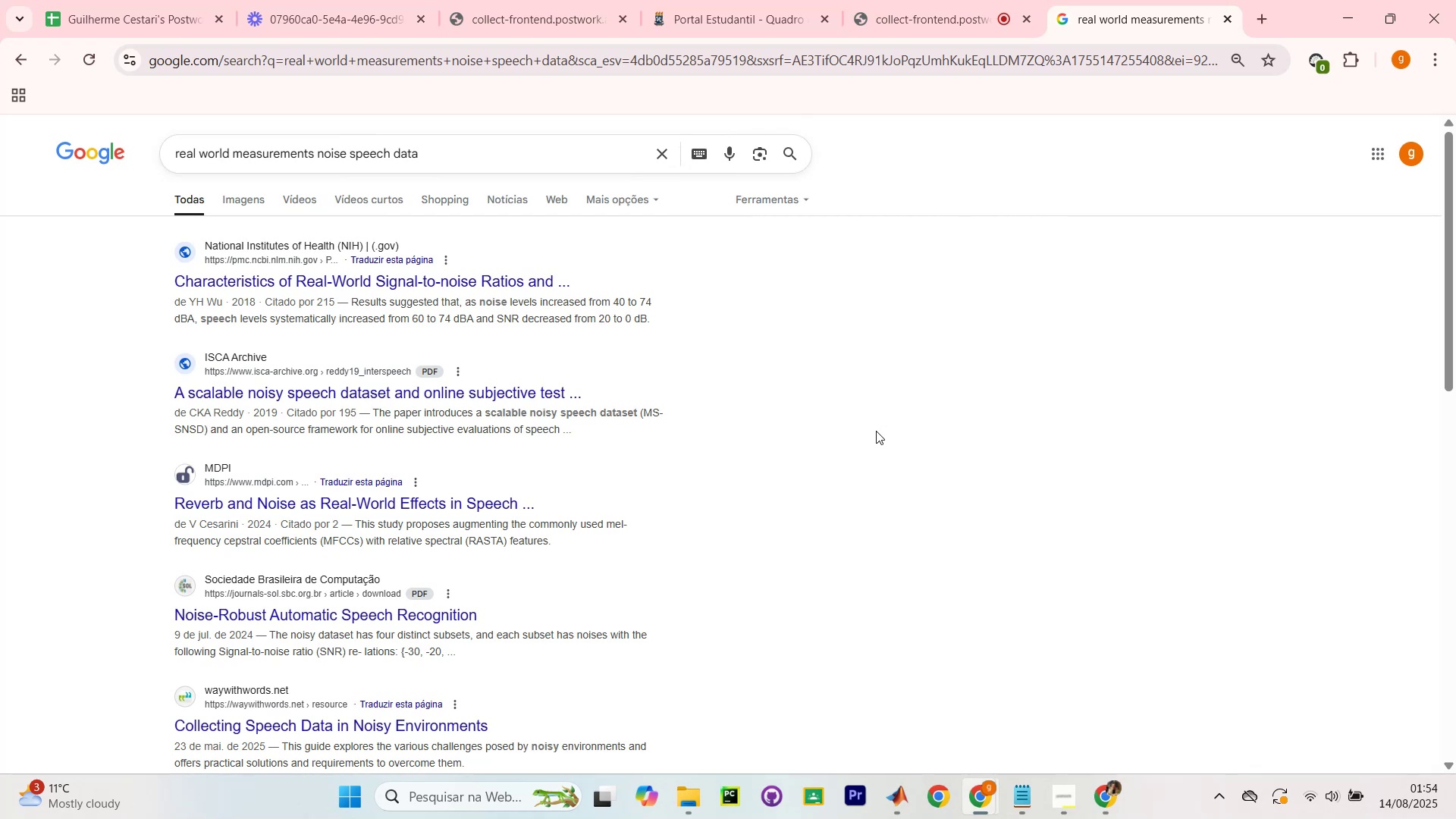 
hold_key(key=ControlLeft, duration=1.1)
scroll: coordinate [697, 430], scroll_direction: up, amount: 3.0
 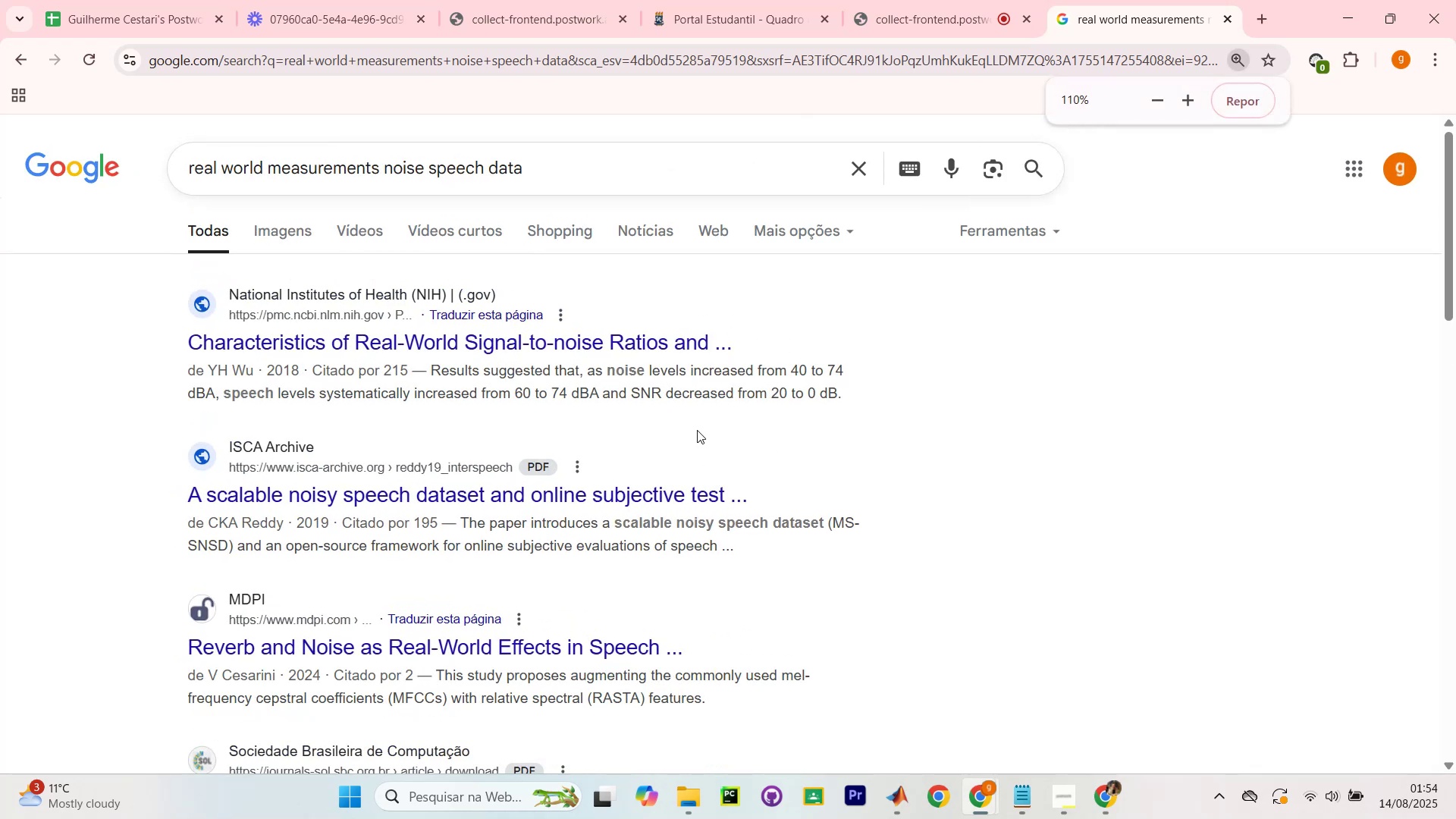 
scroll: coordinate [256, 450], scroll_direction: down, amount: 4.0
 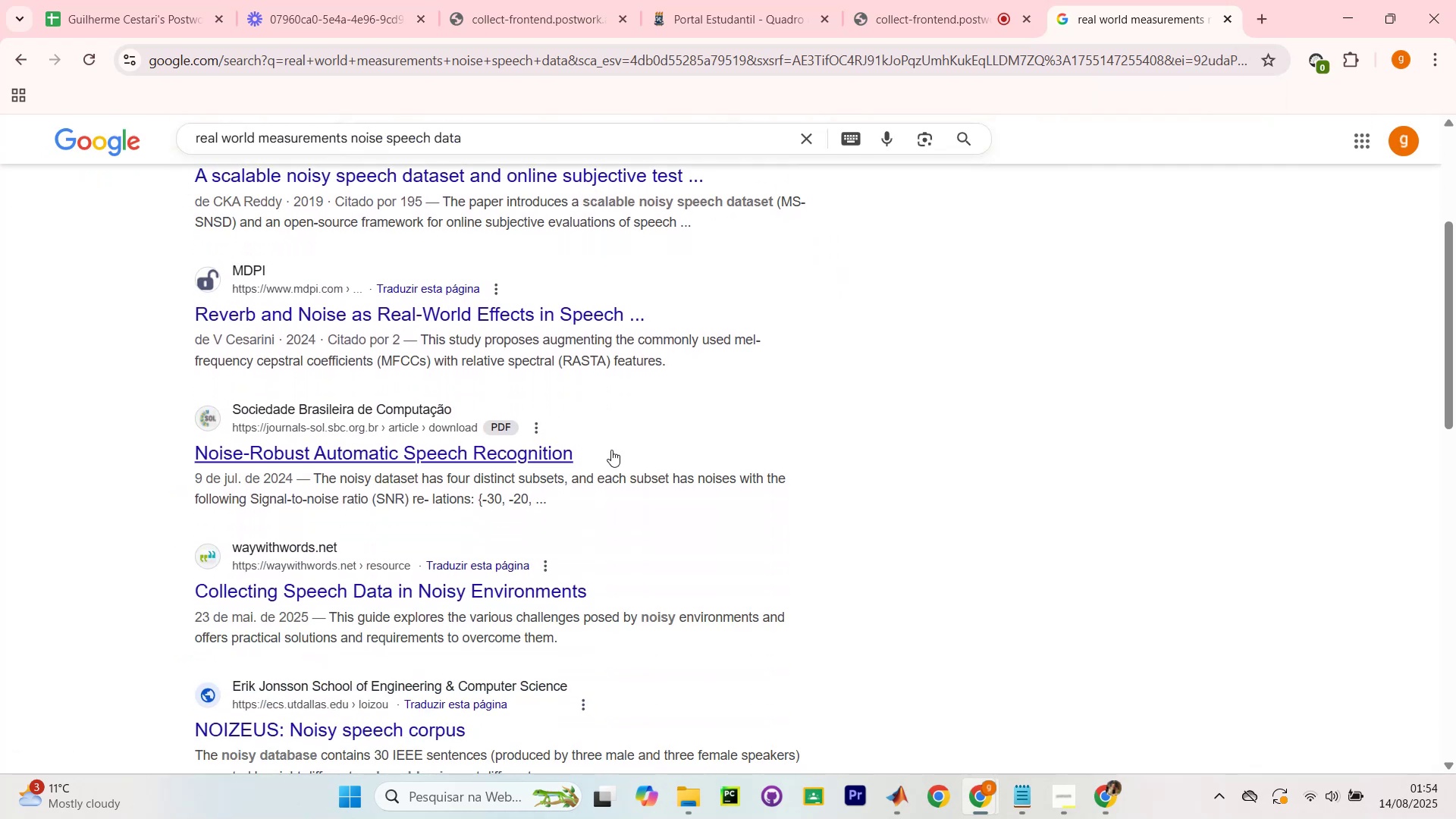 
scroll: coordinate [833, 452], scroll_direction: up, amount: 6.0
 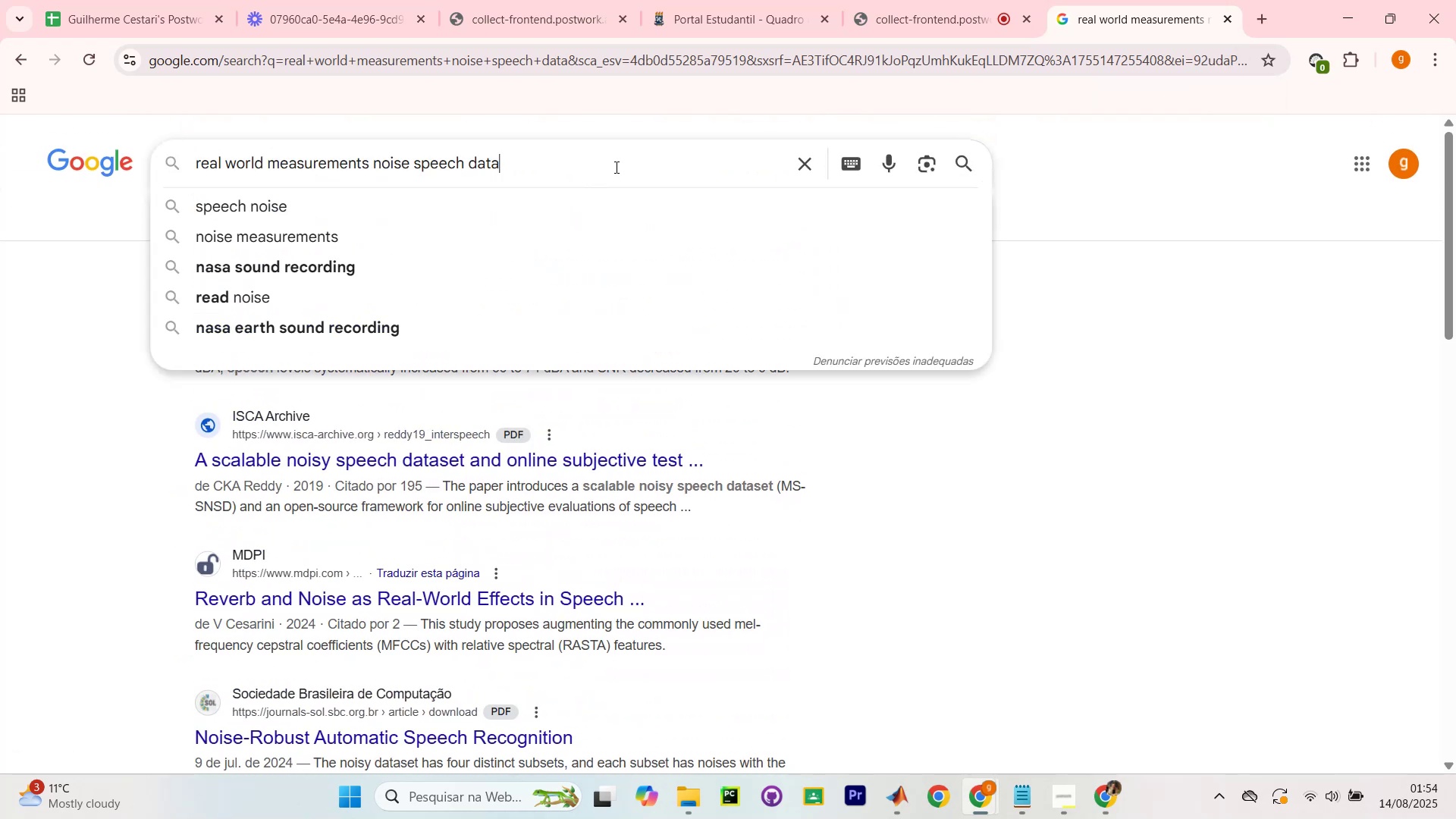 
type( download audio)
 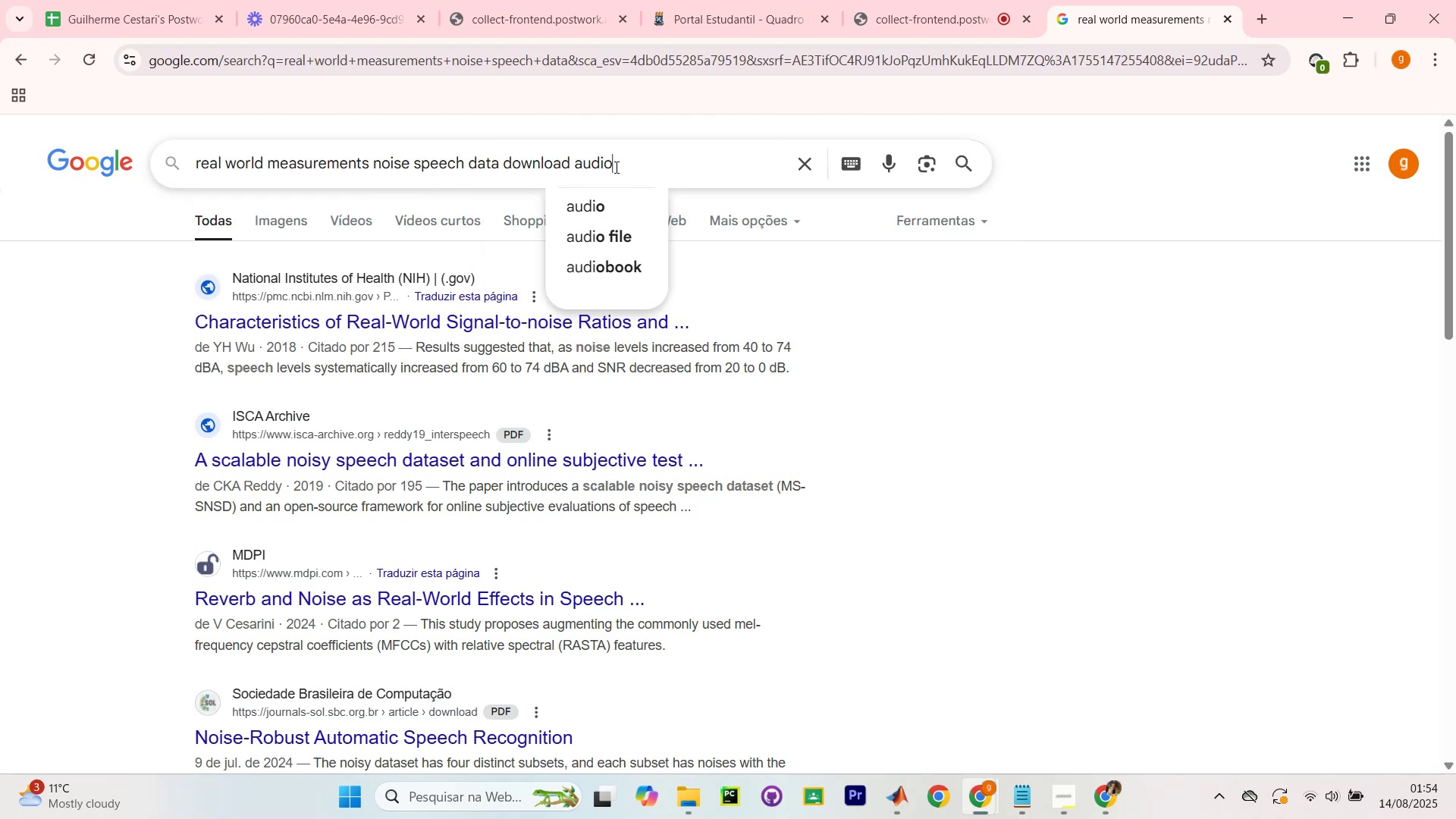 
key(Enter)
 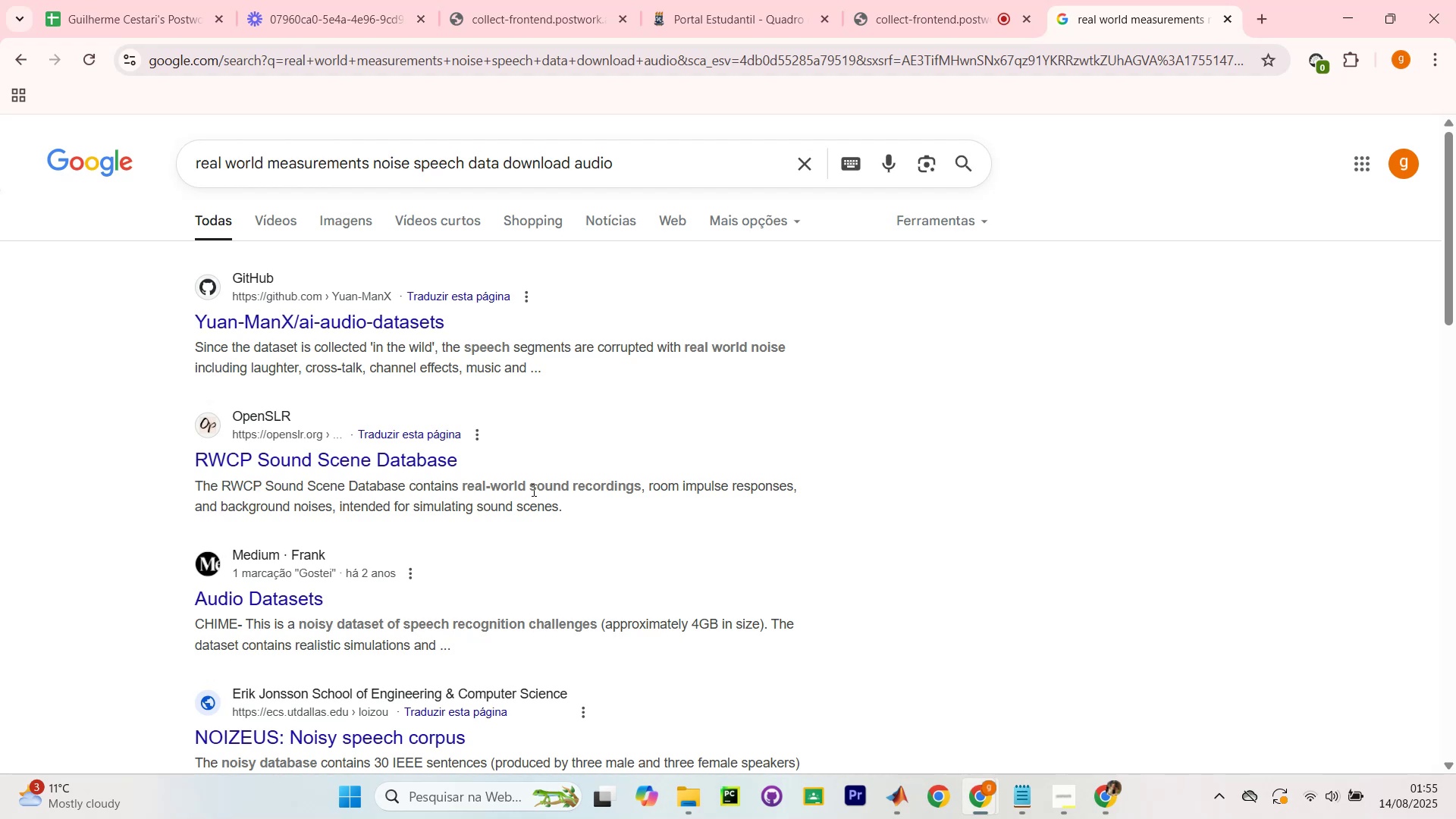 
wait(15.67)
 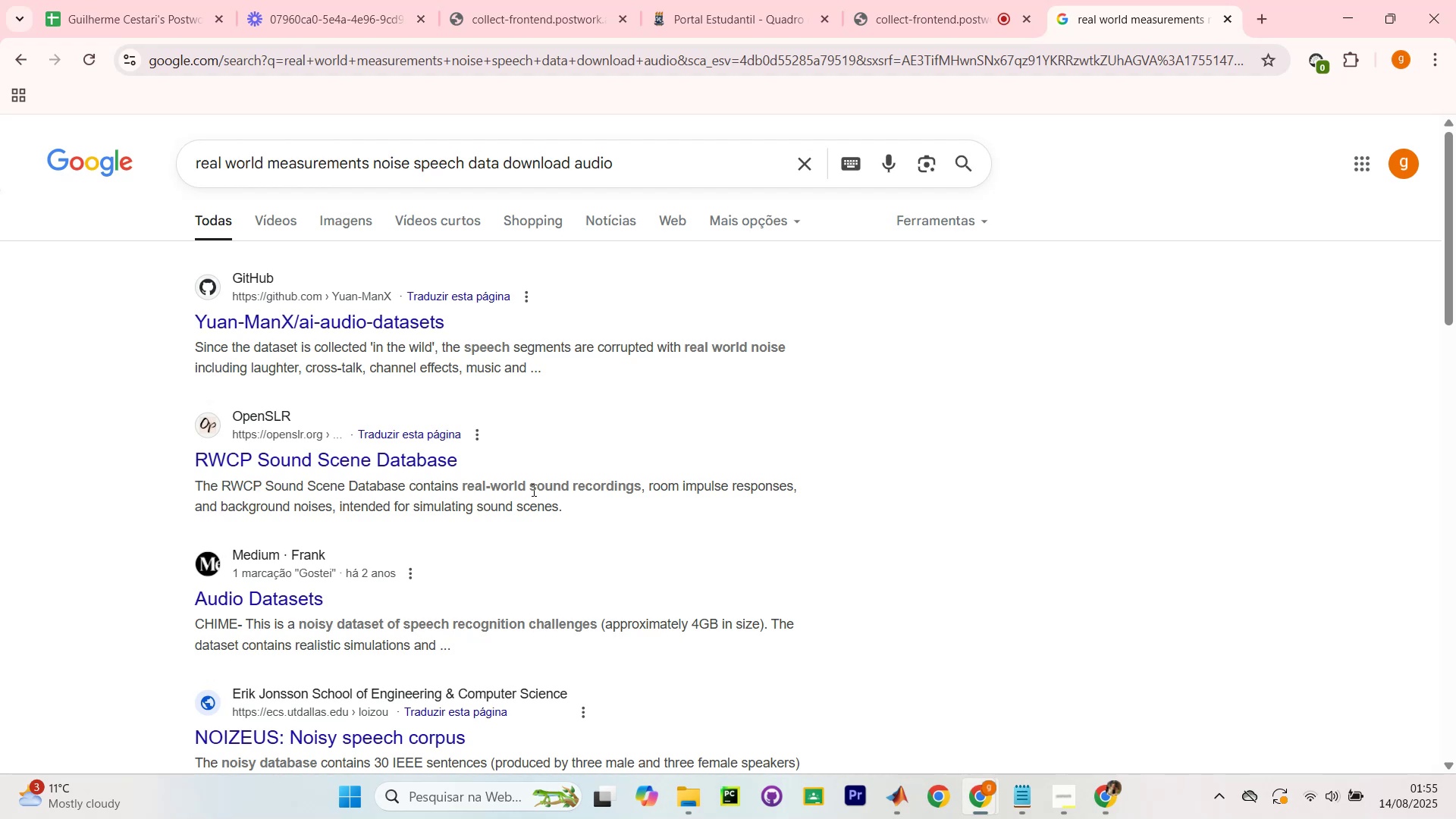 
scroll: coordinate [215, 348], scroll_direction: down, amount: 1.0
 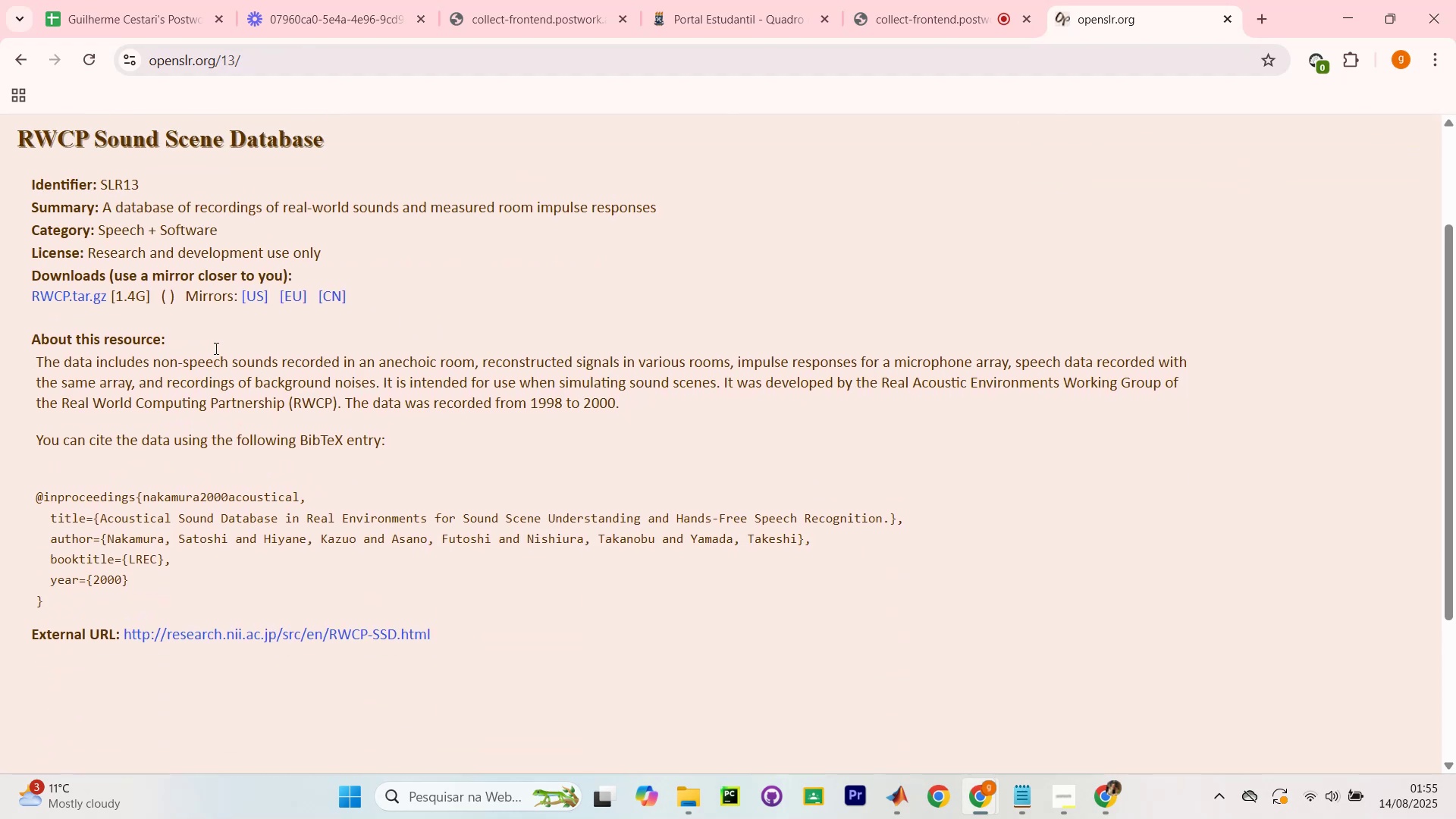 
hold_key(key=ControlLeft, duration=0.58)
 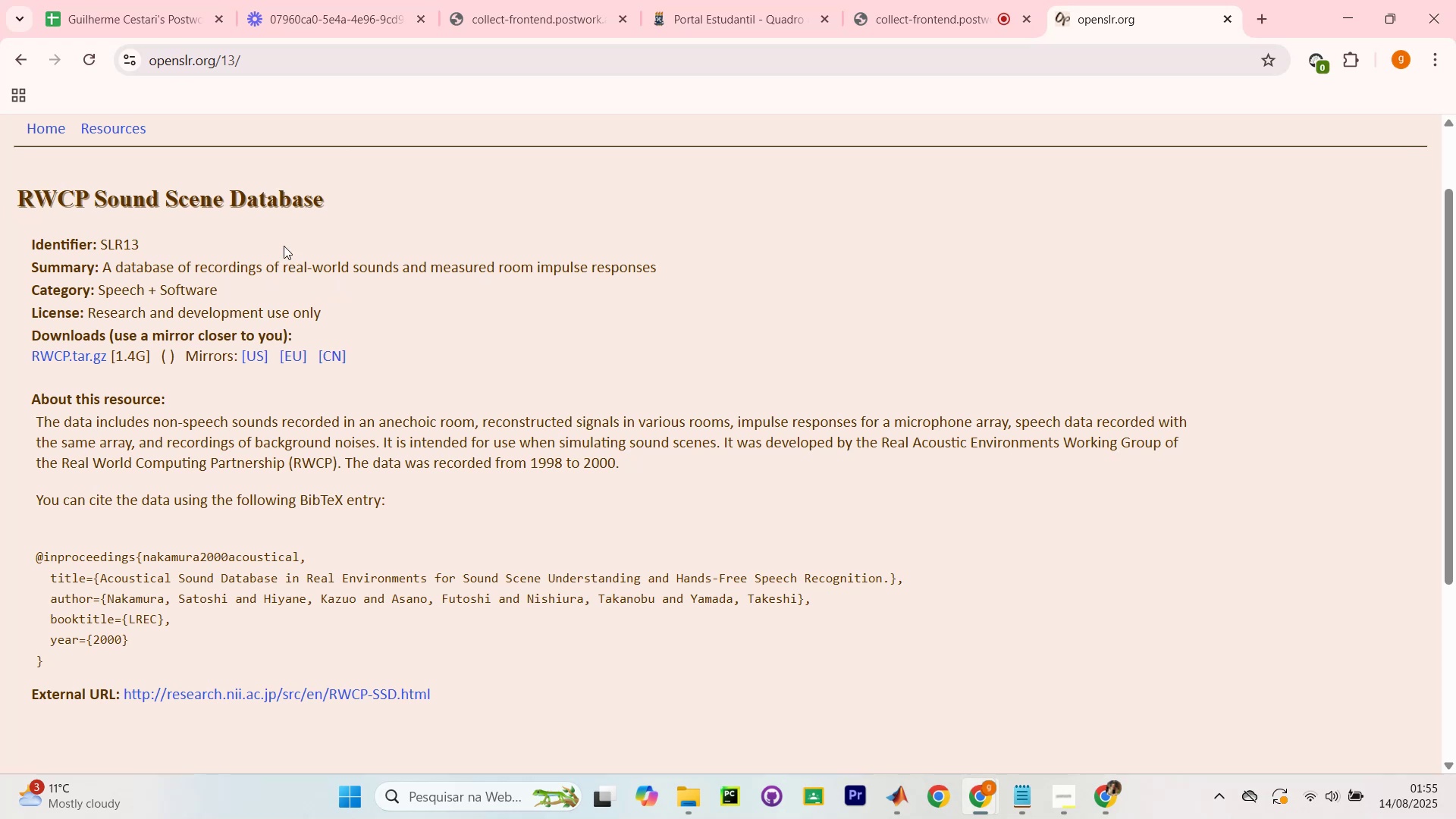 
wait(11.12)
 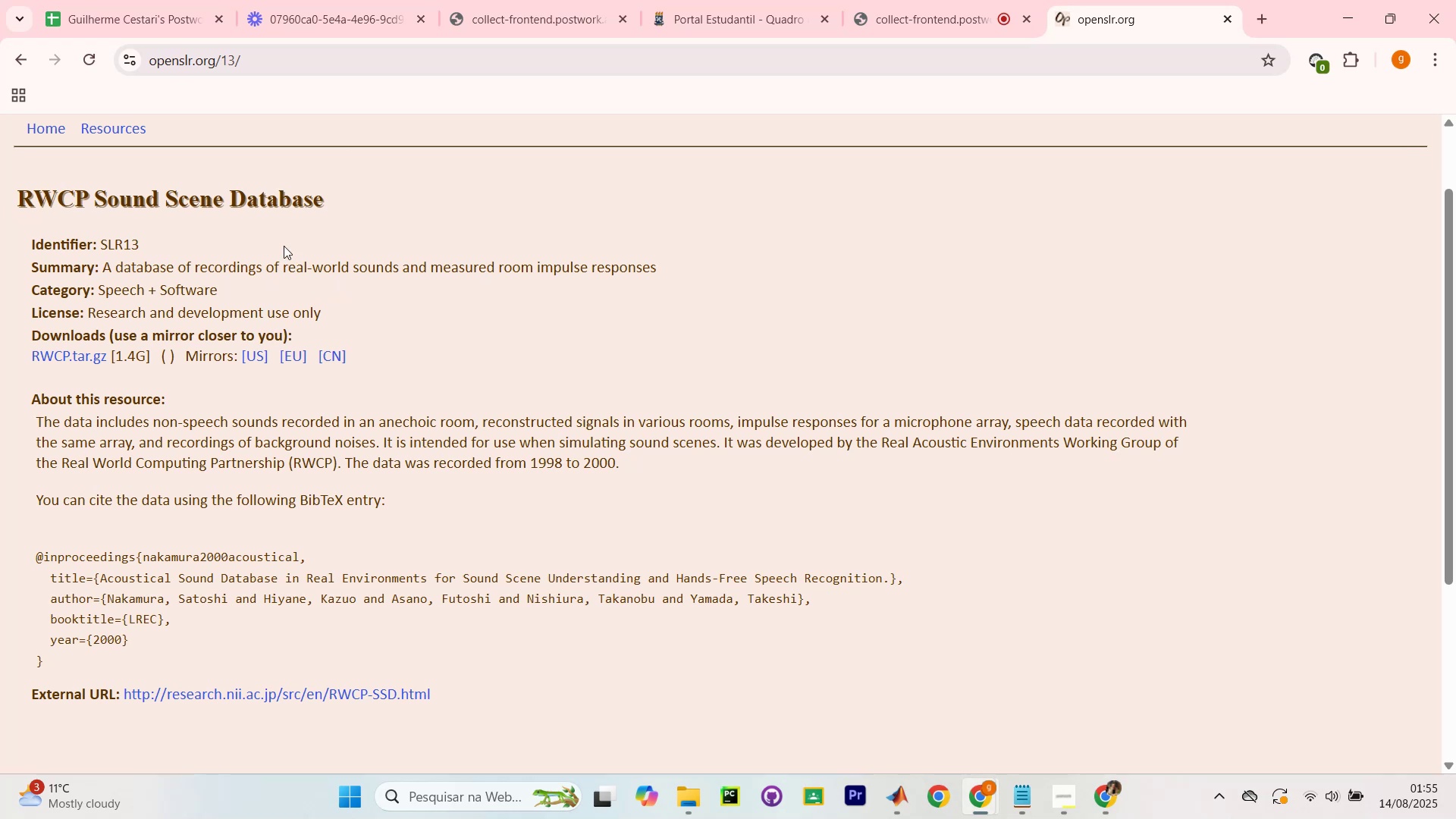 
left_click([67, 362])
 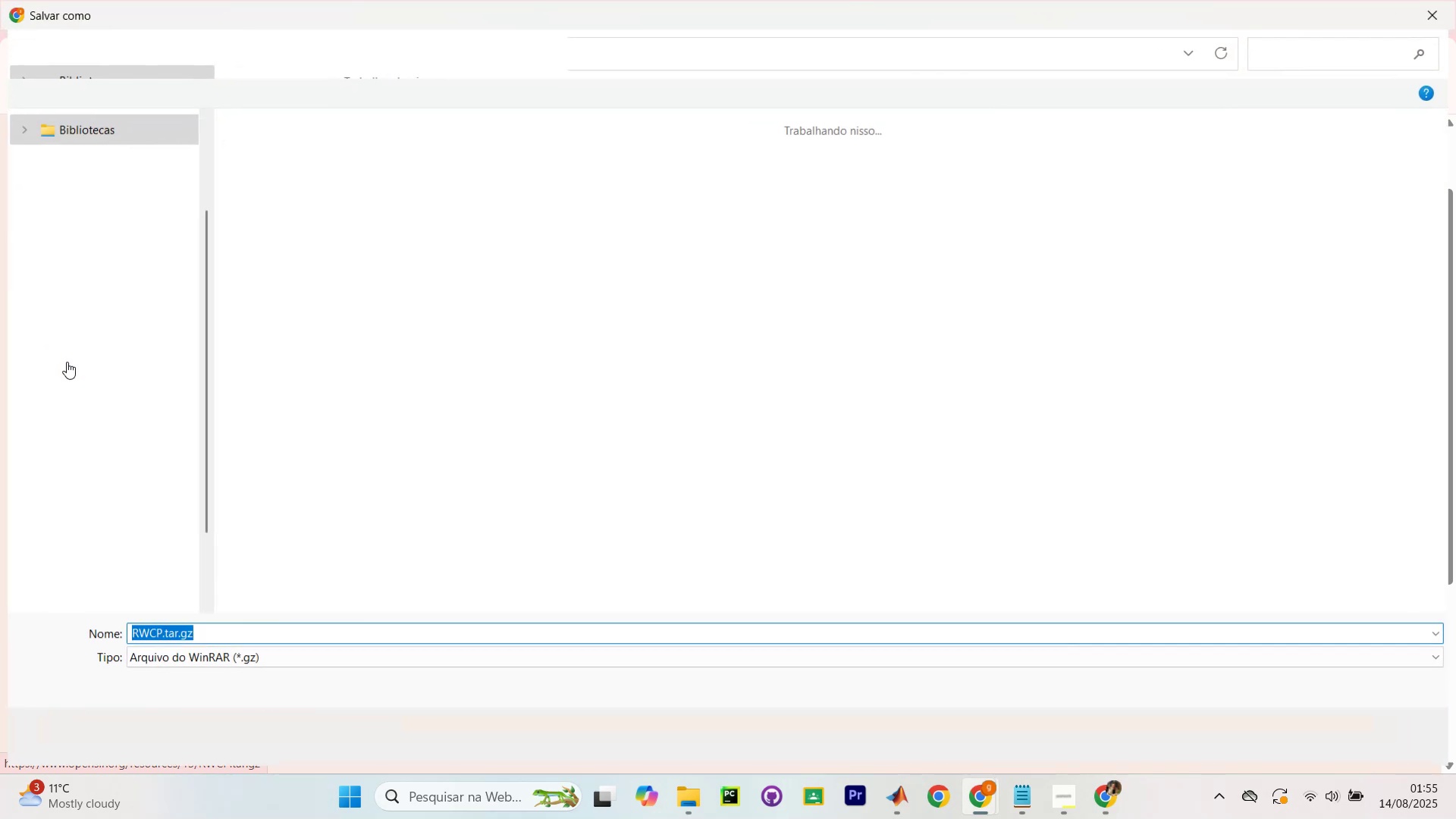 
scroll: coordinate [96, 420], scroll_direction: down, amount: 5.0
 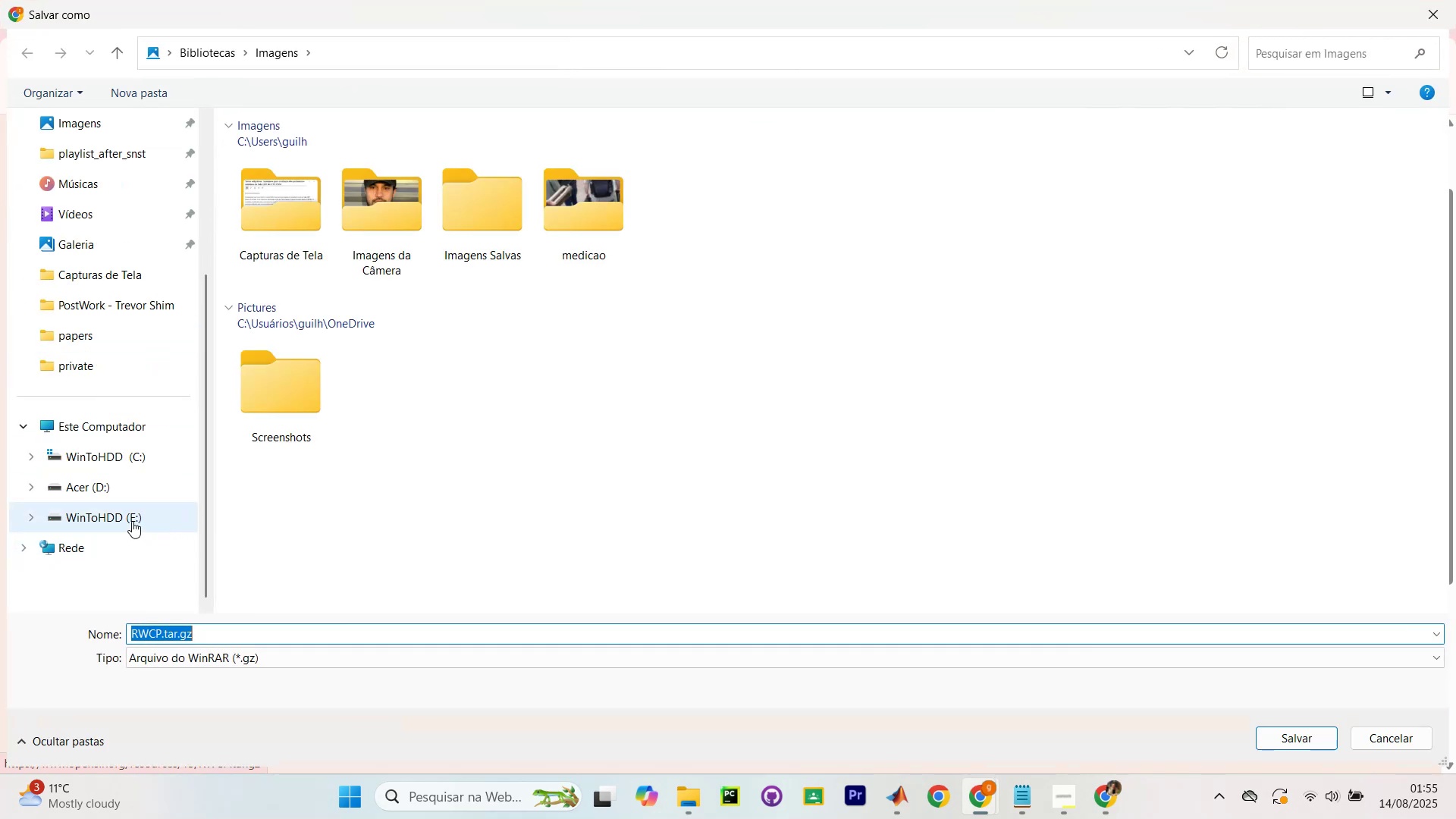 
left_click([127, 518])
 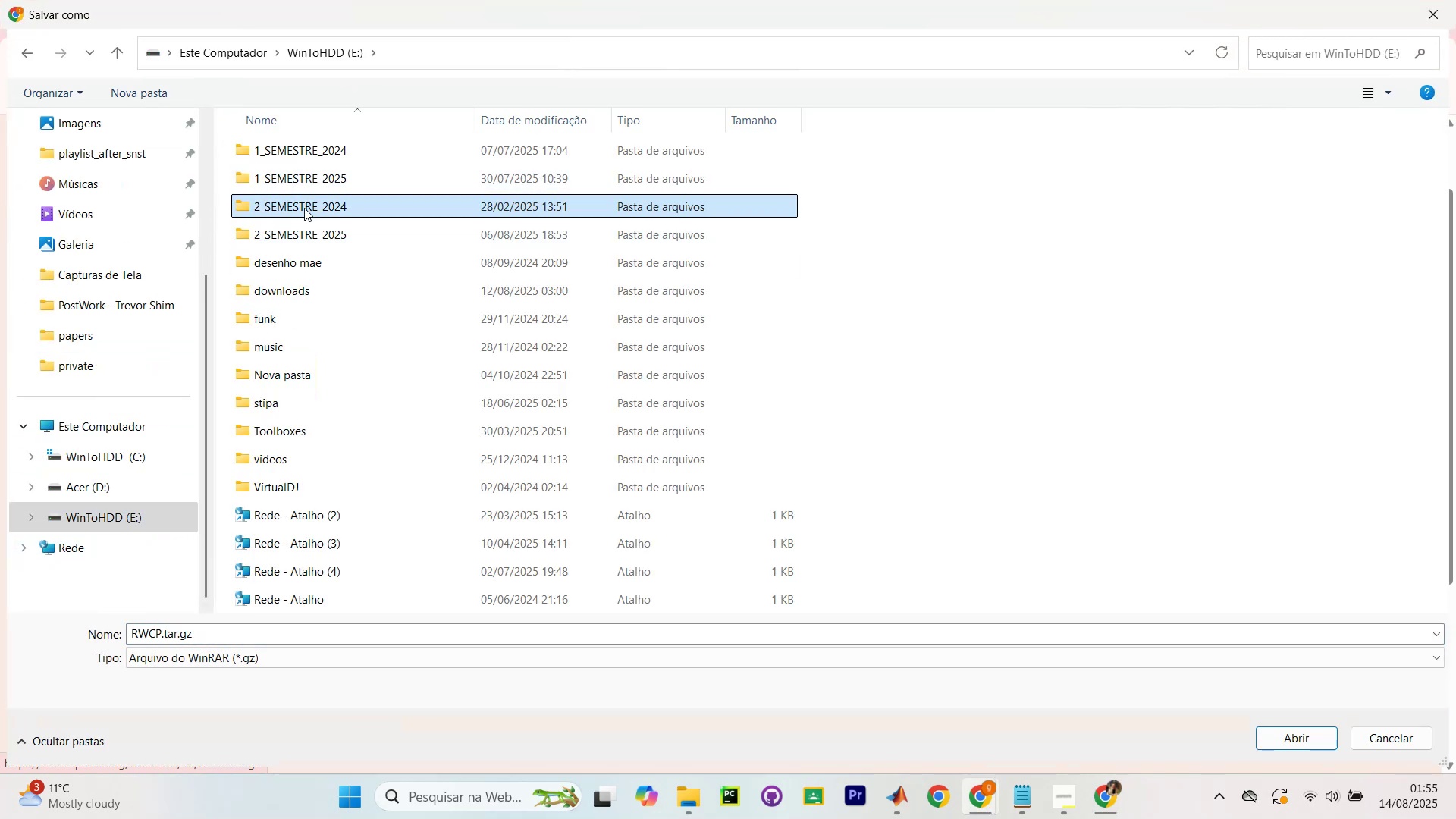 
double_click([304, 228])
 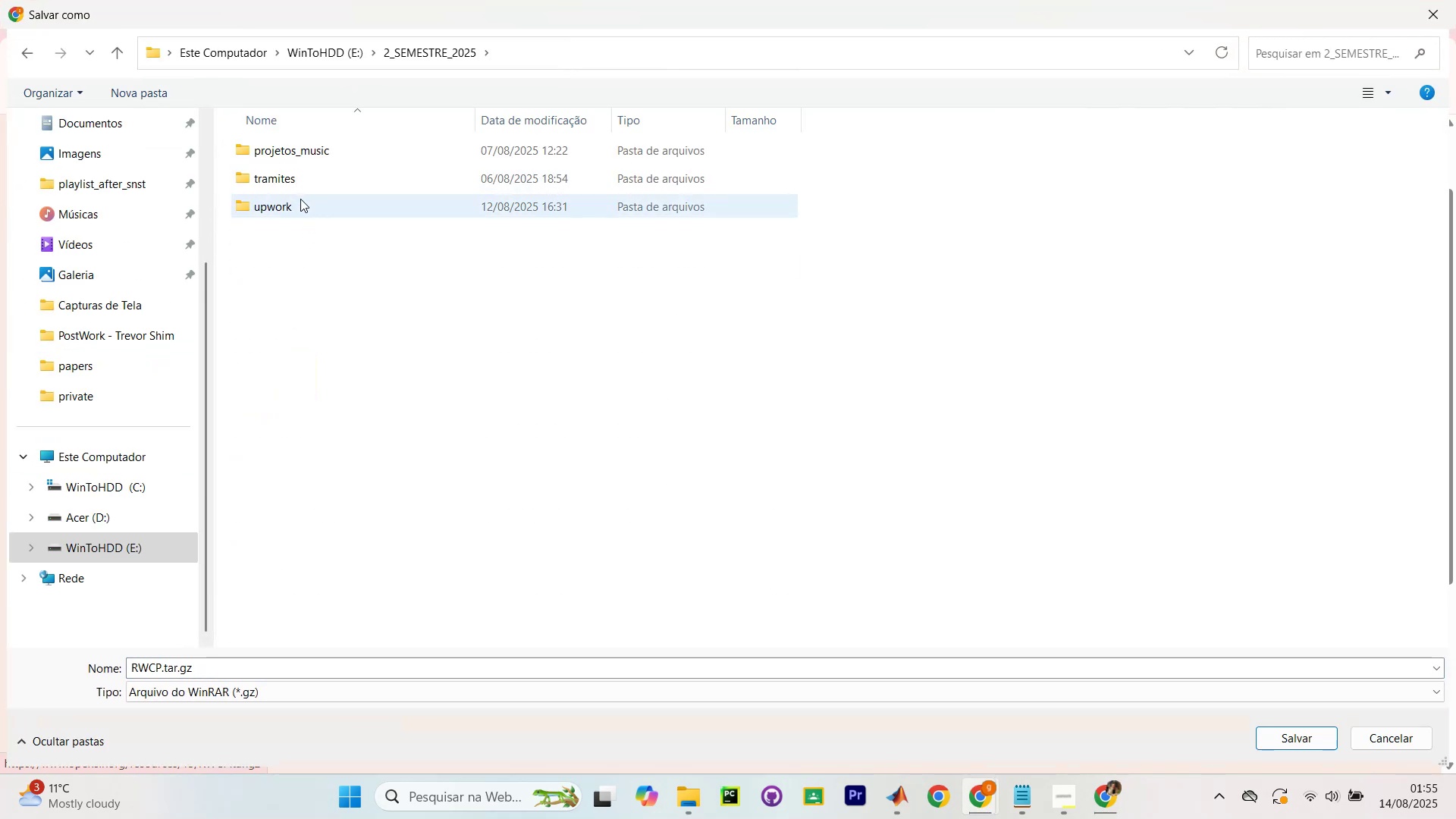 
double_click([300, 199])
 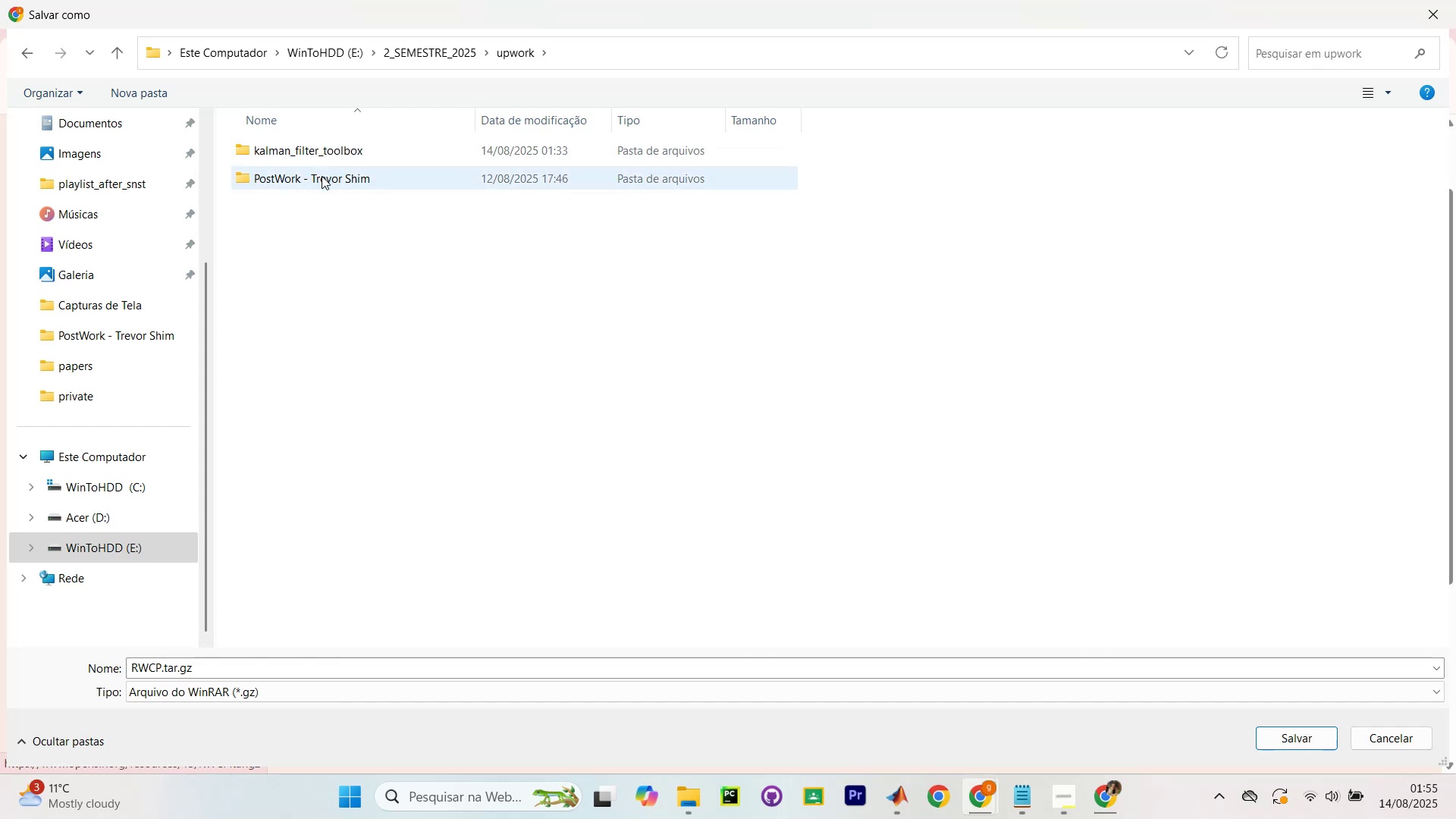 
double_click([322, 177])
 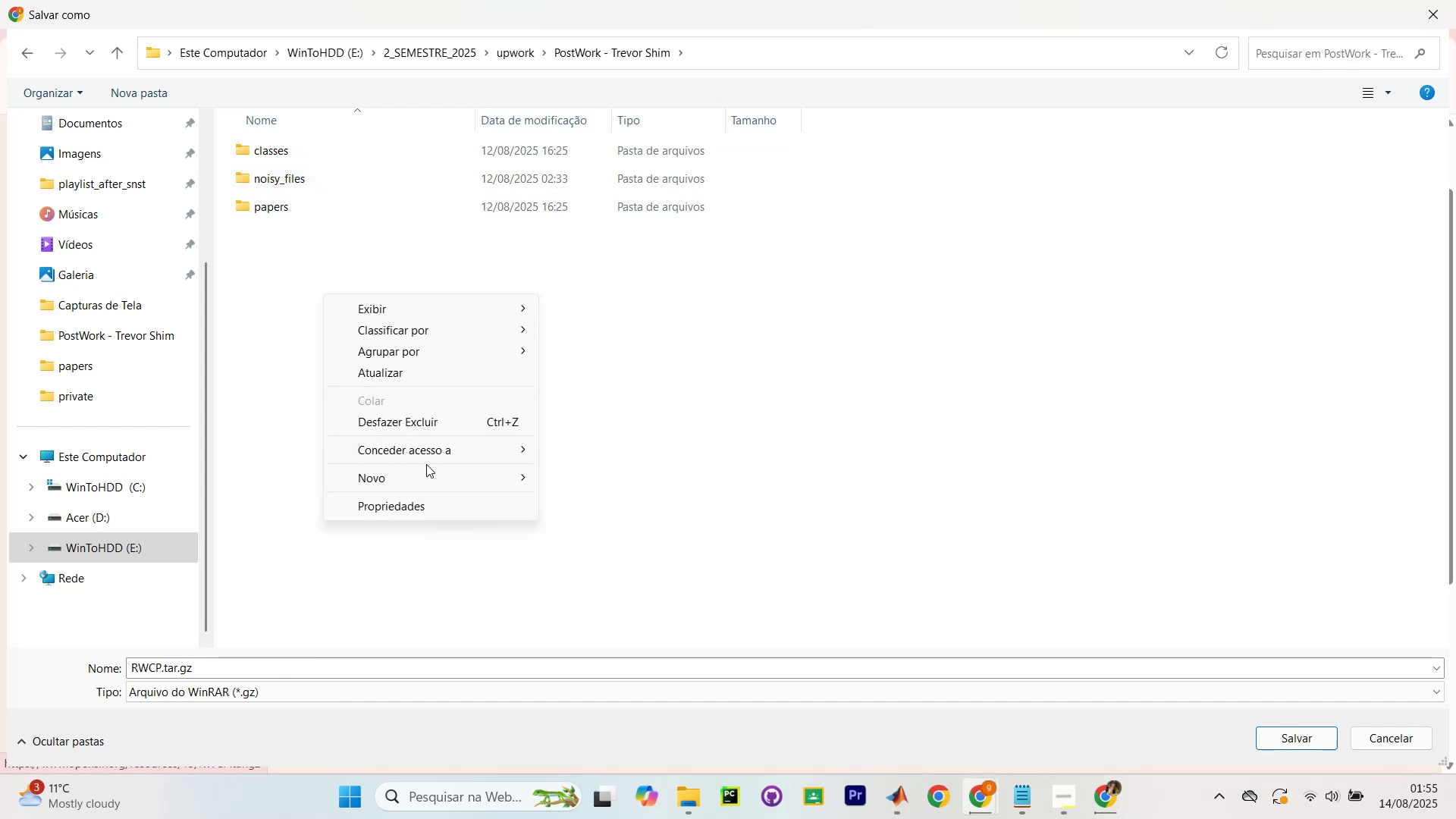 
wait(6.01)
 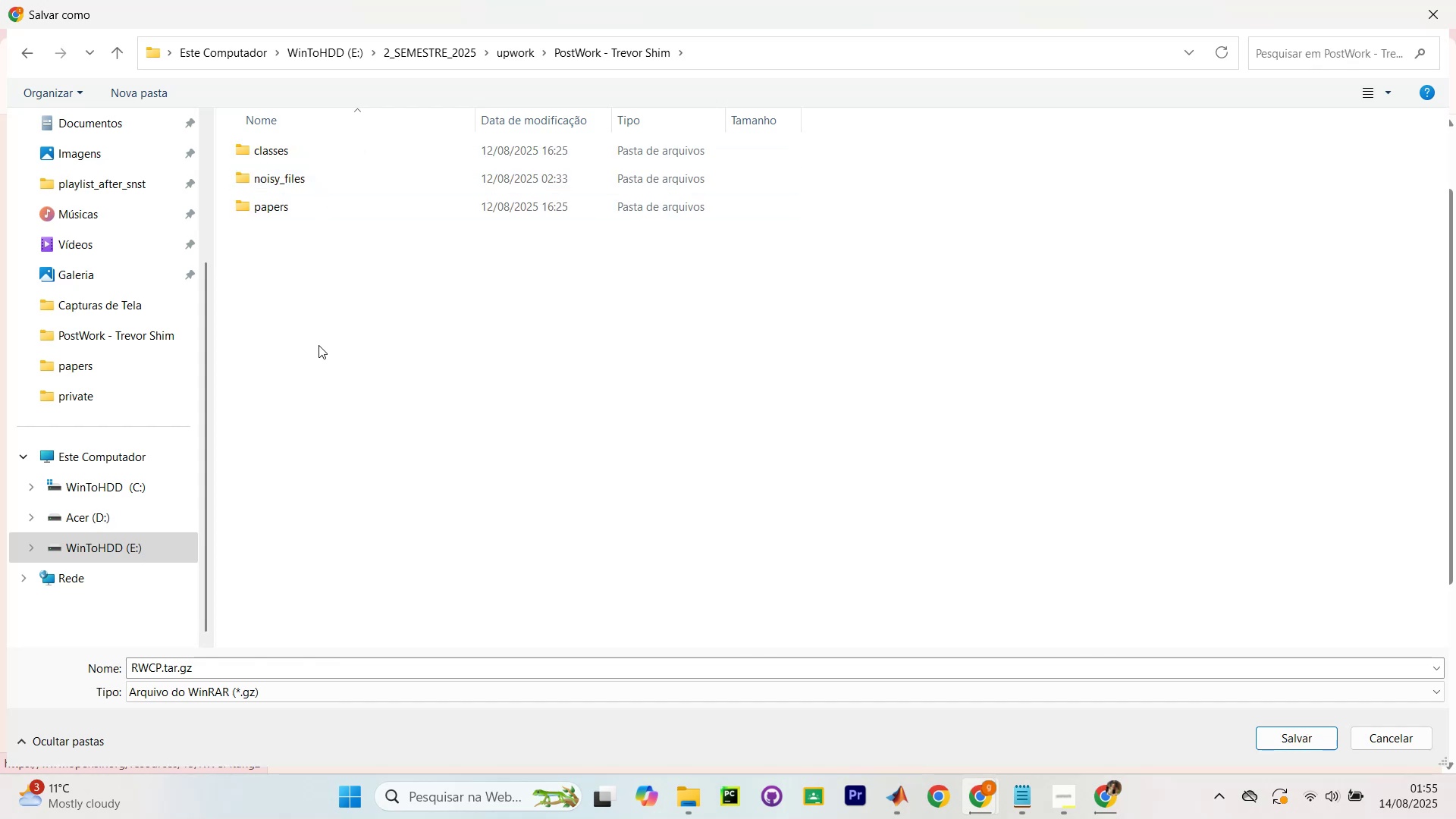 
left_click([567, 470])
 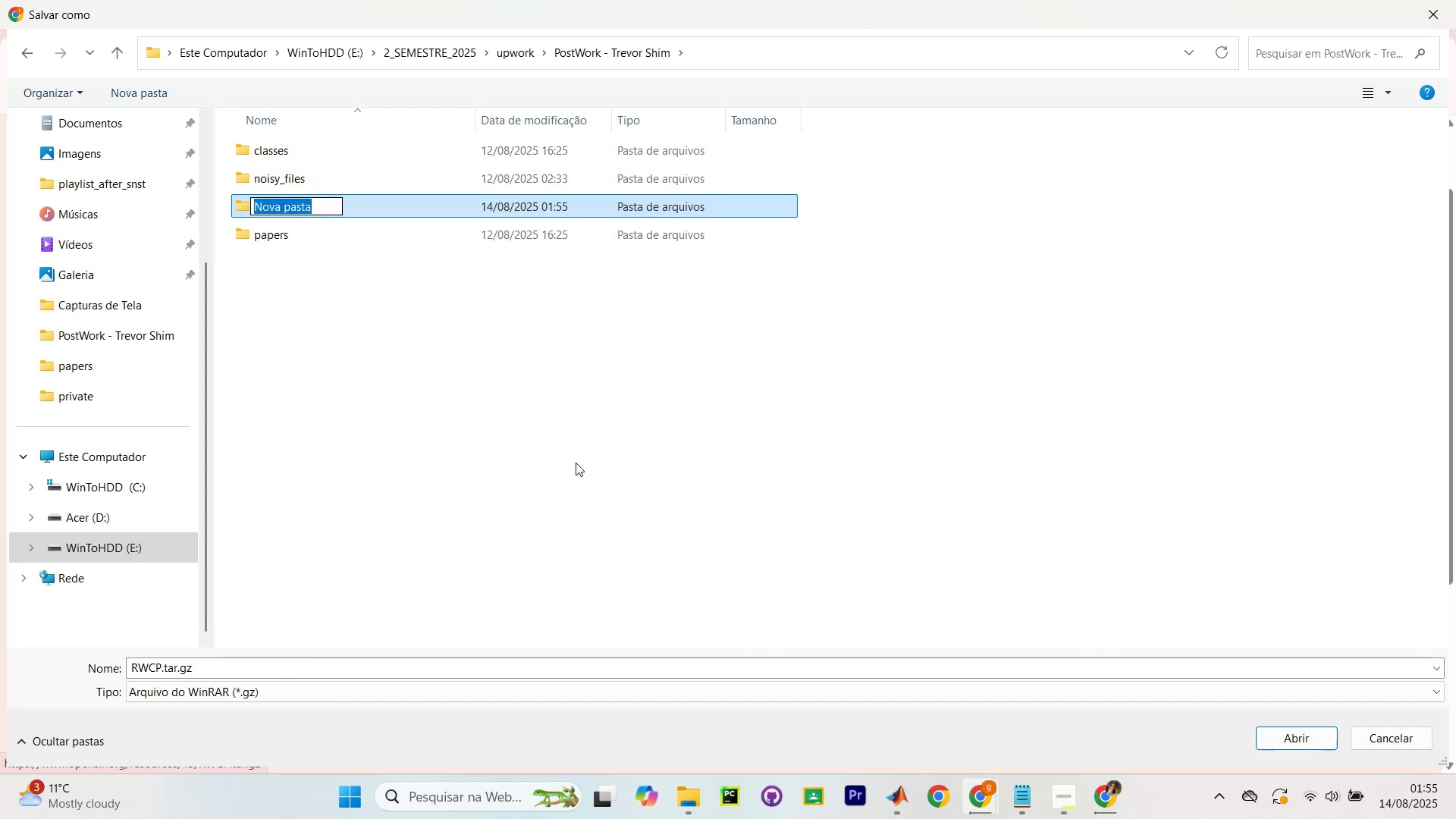 
type(audio_data)
 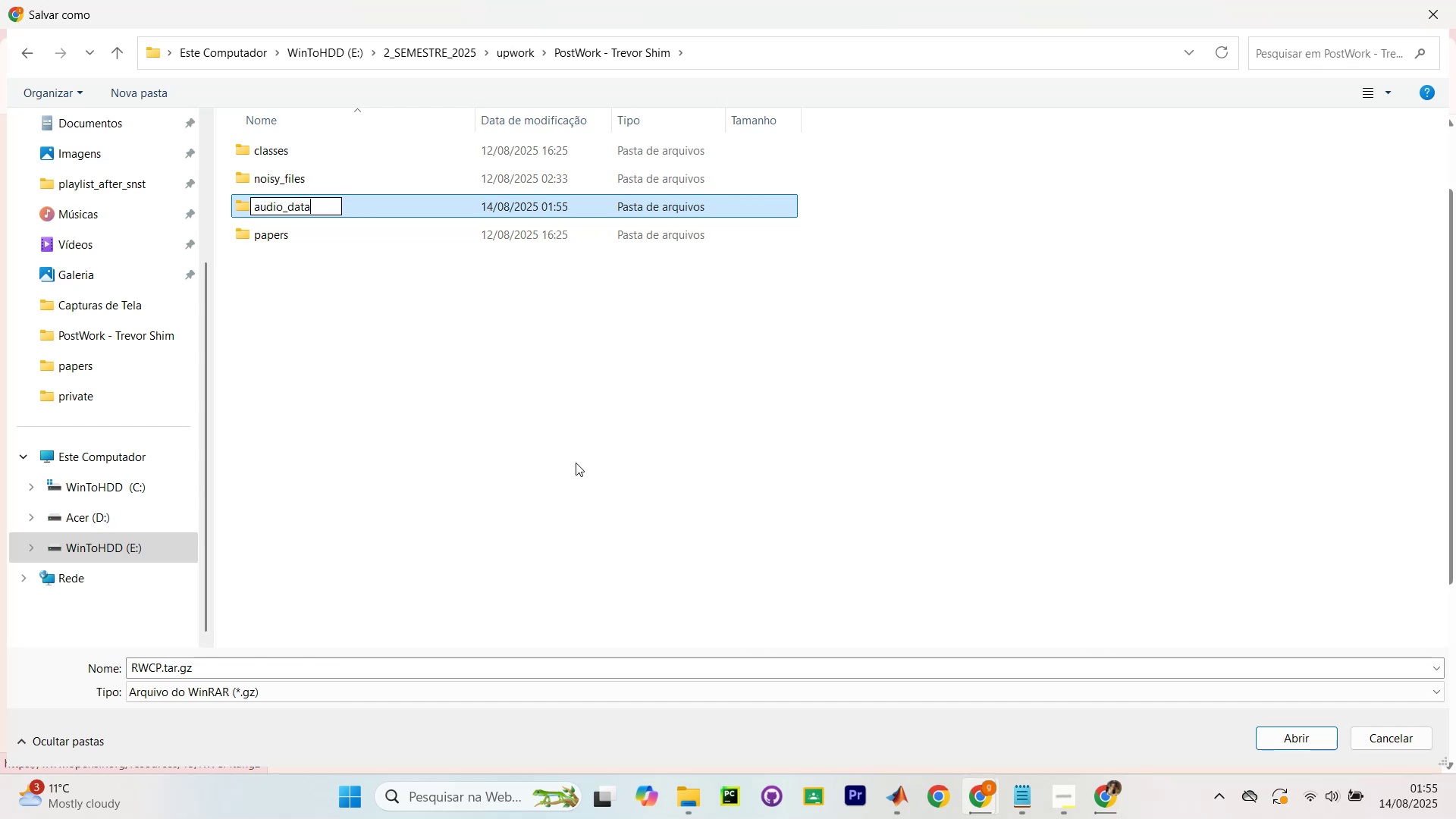 
 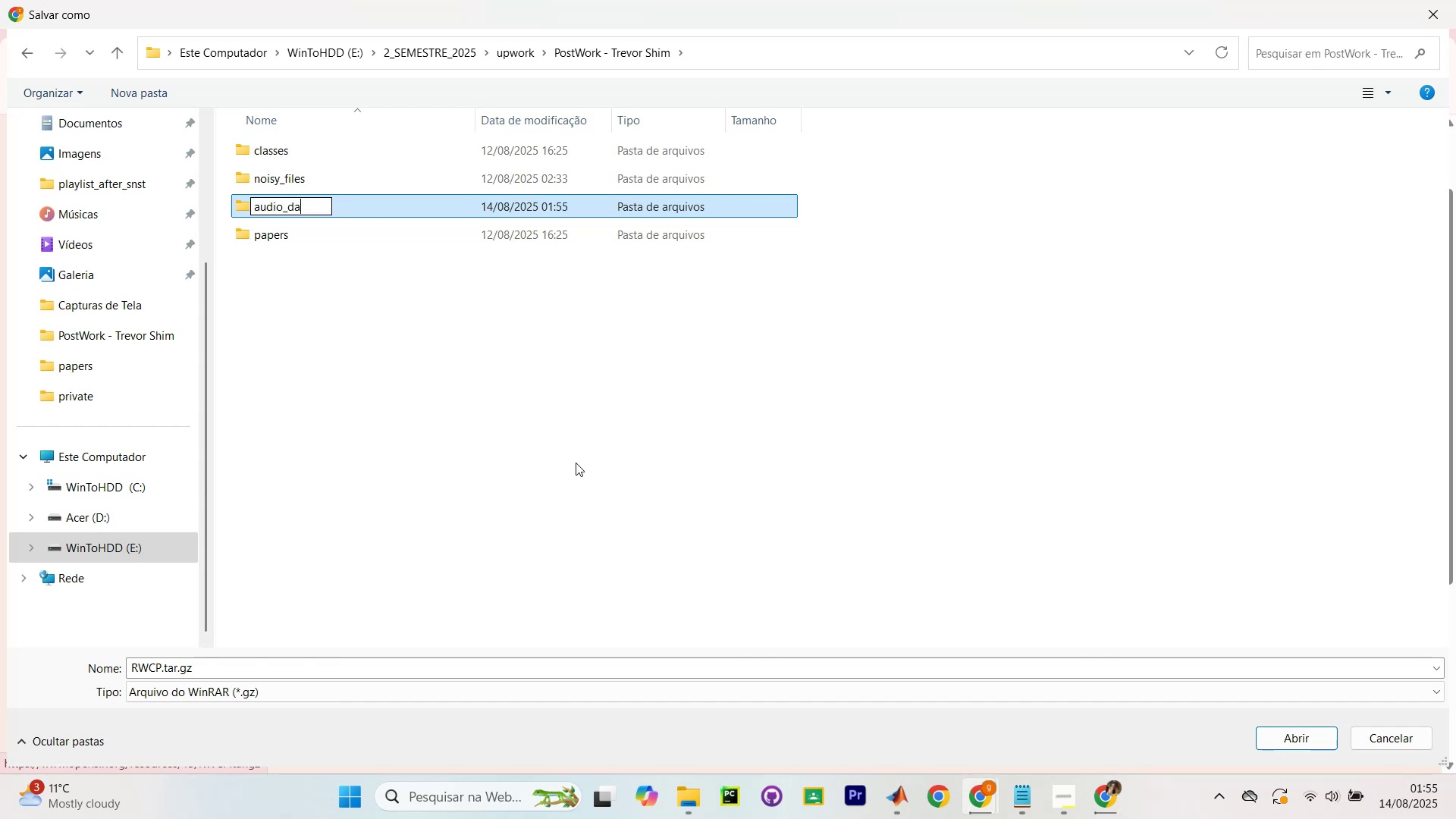 
key(Enter)
 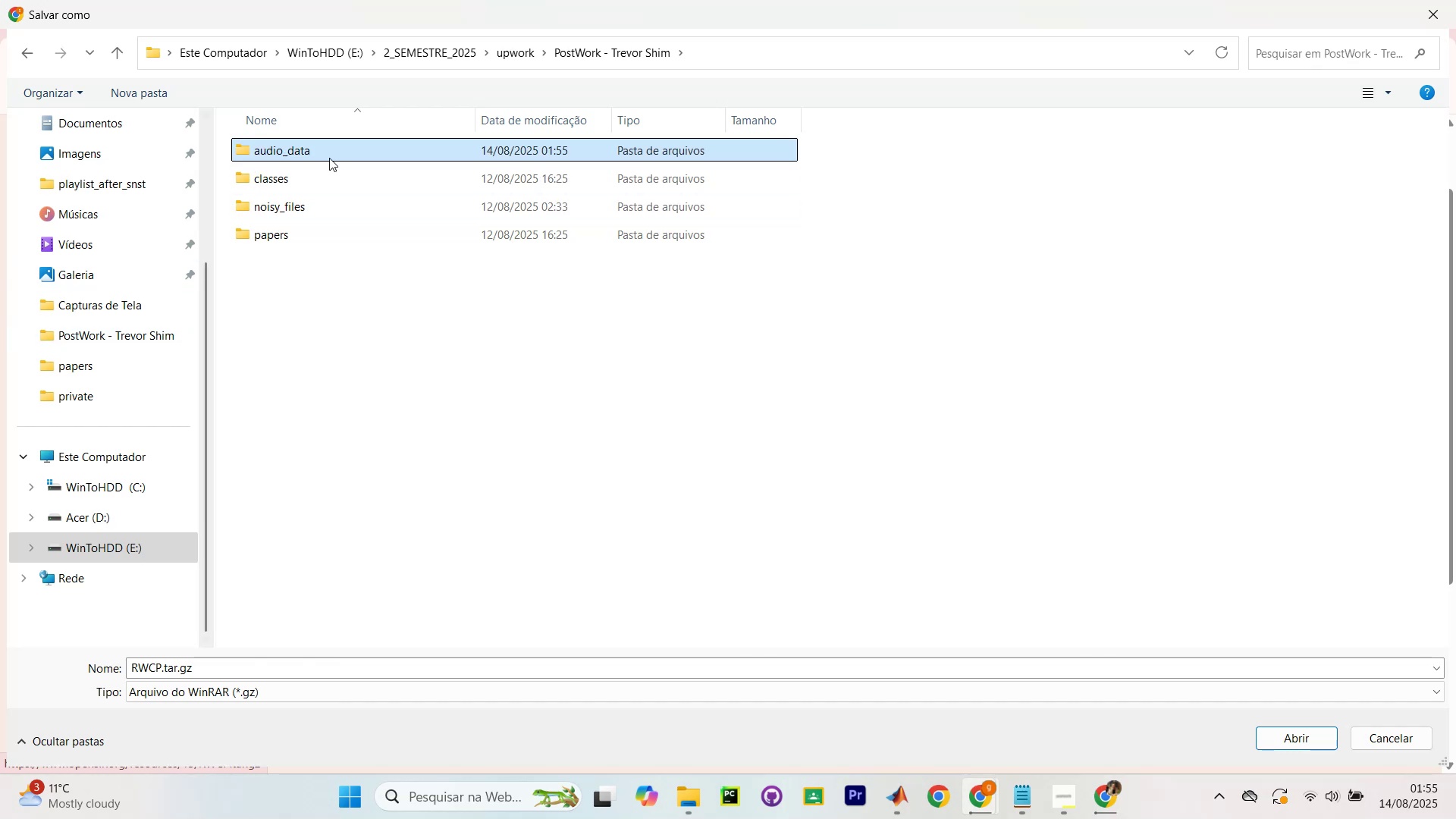 
double_click([335, 149])
 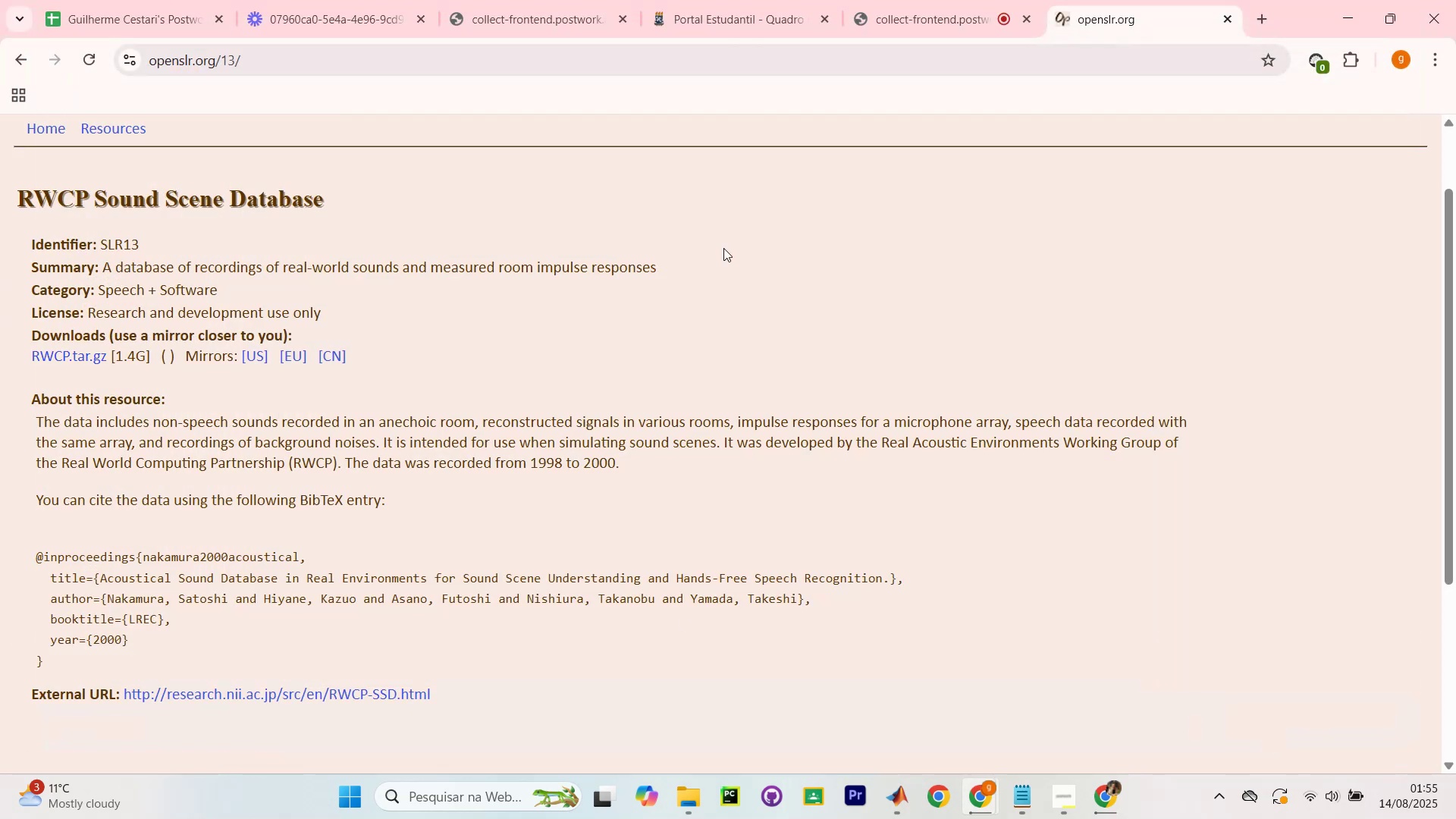 
hold_key(key=AltLeft, duration=0.34)
 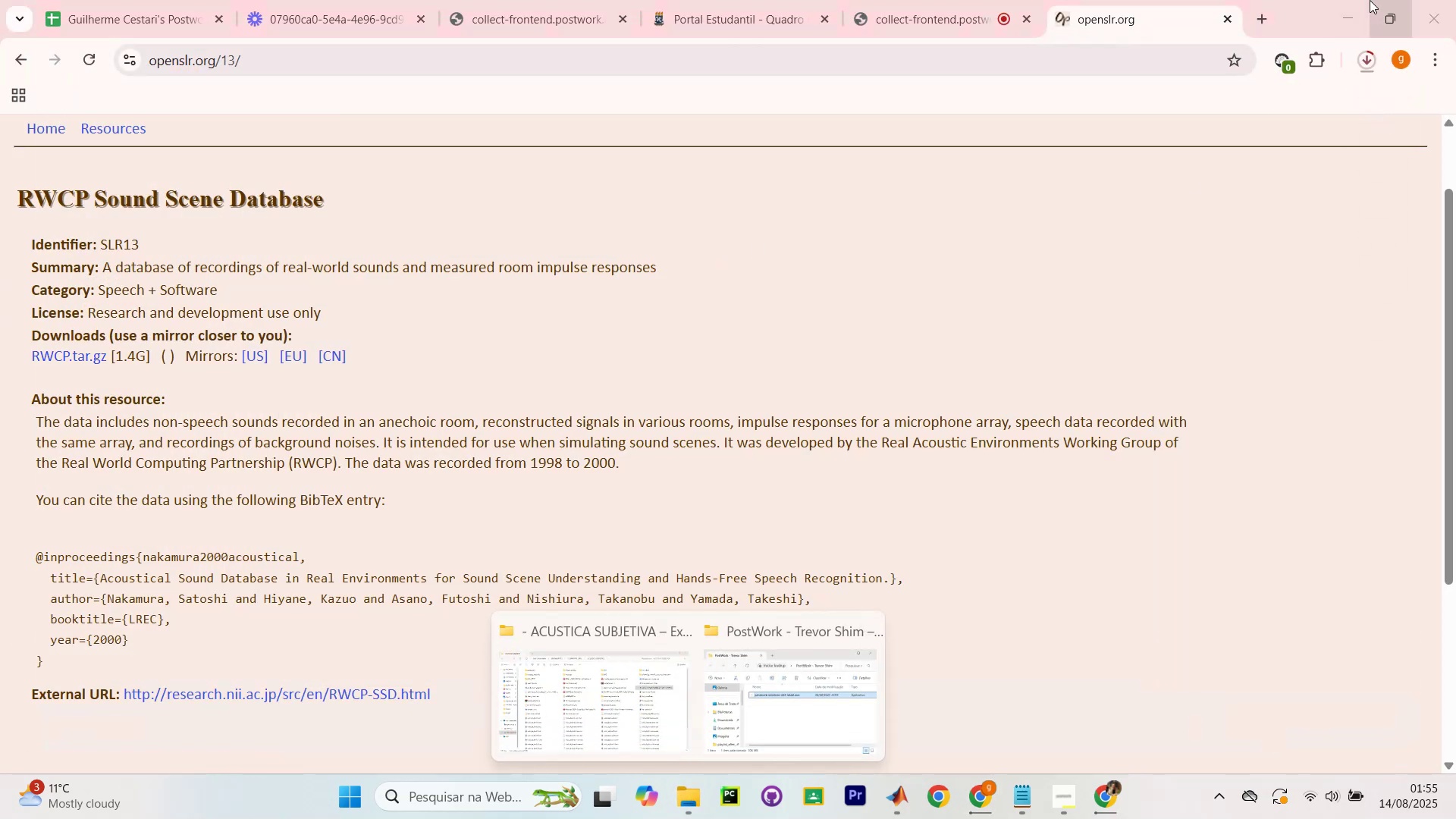 
scroll: coordinate [667, 375], scroll_direction: down, amount: 4.0
 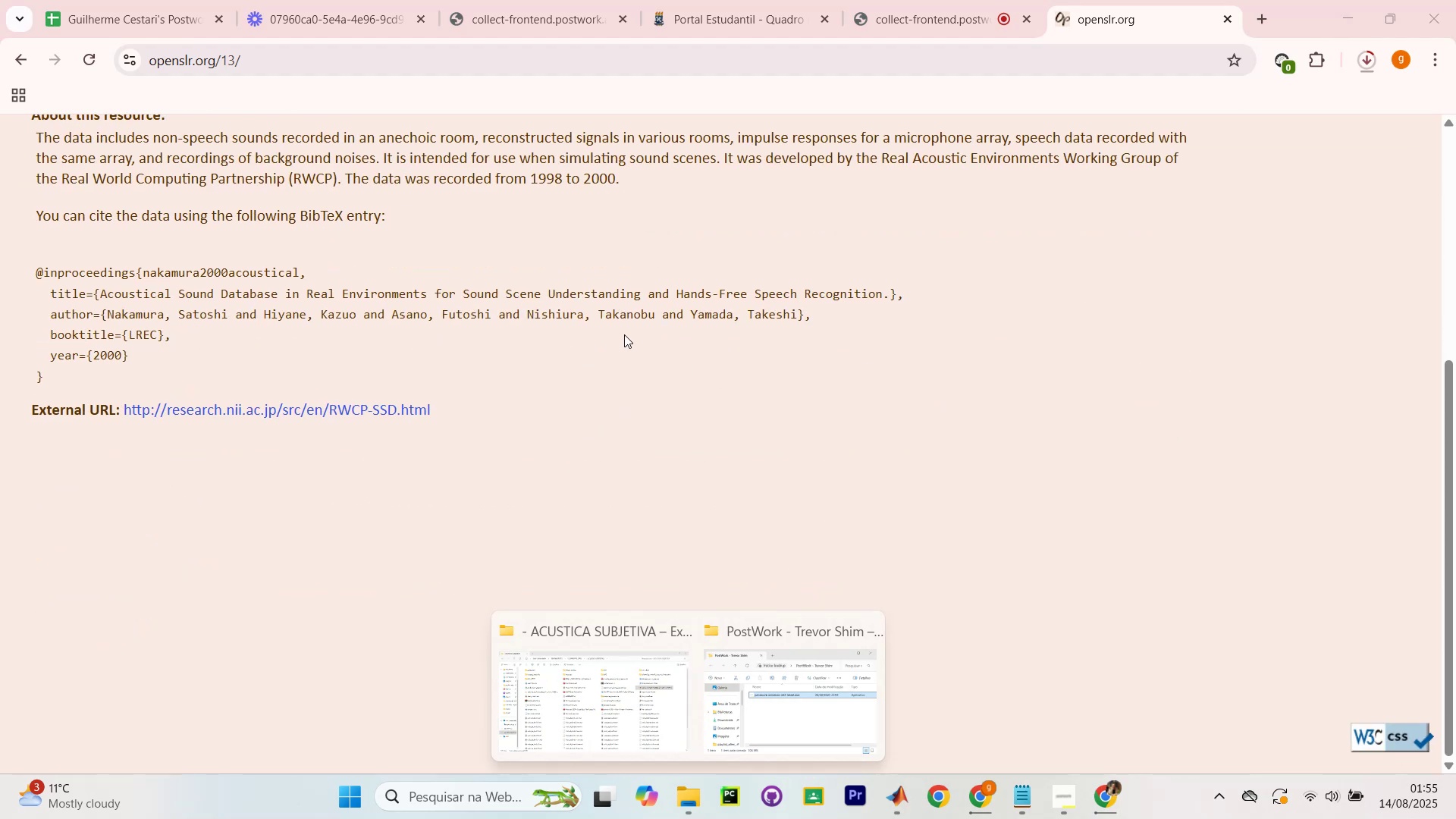 
scroll: coordinate [718, 344], scroll_direction: up, amount: 4.0
 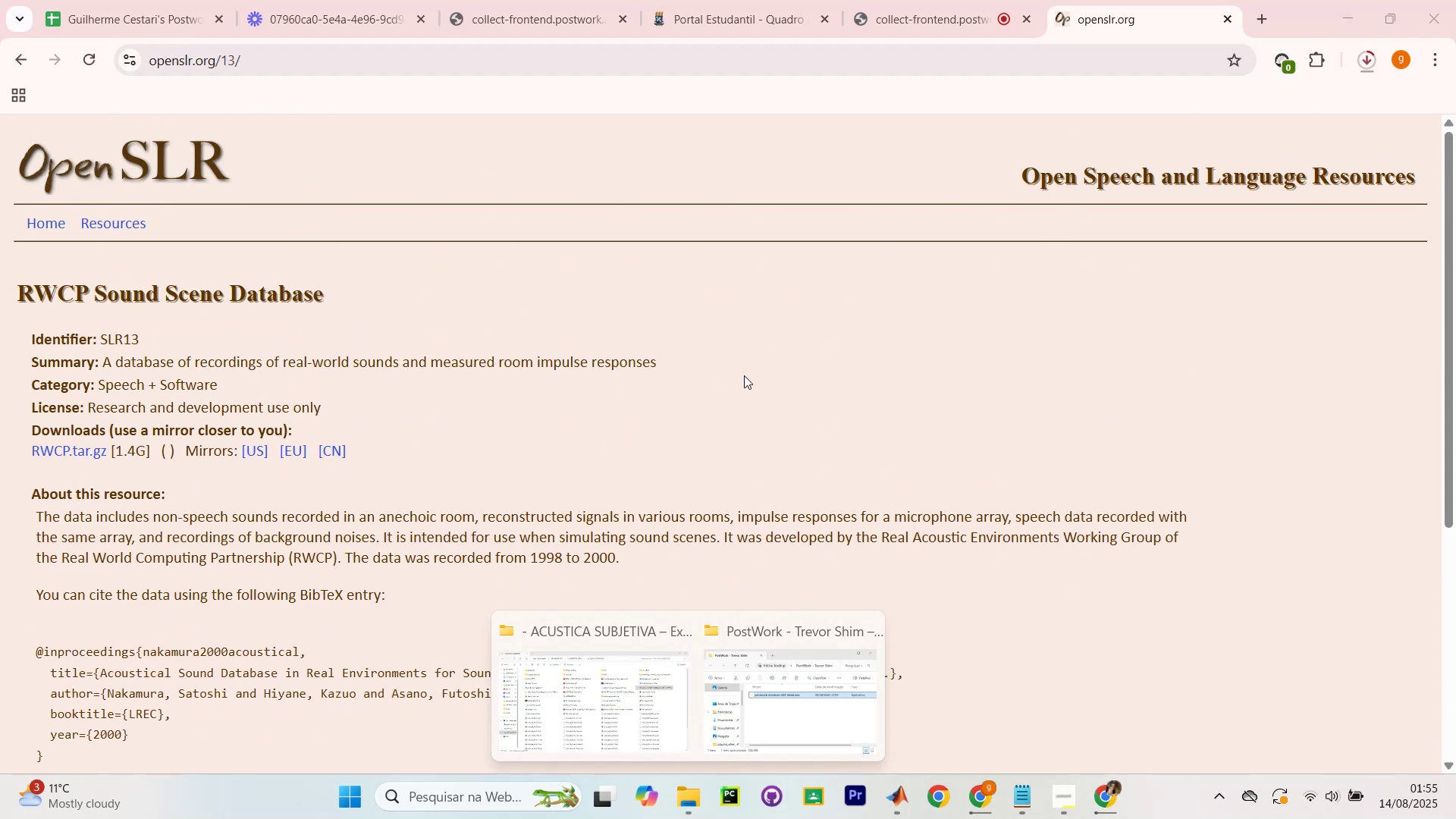 
left_click([748, 381])
 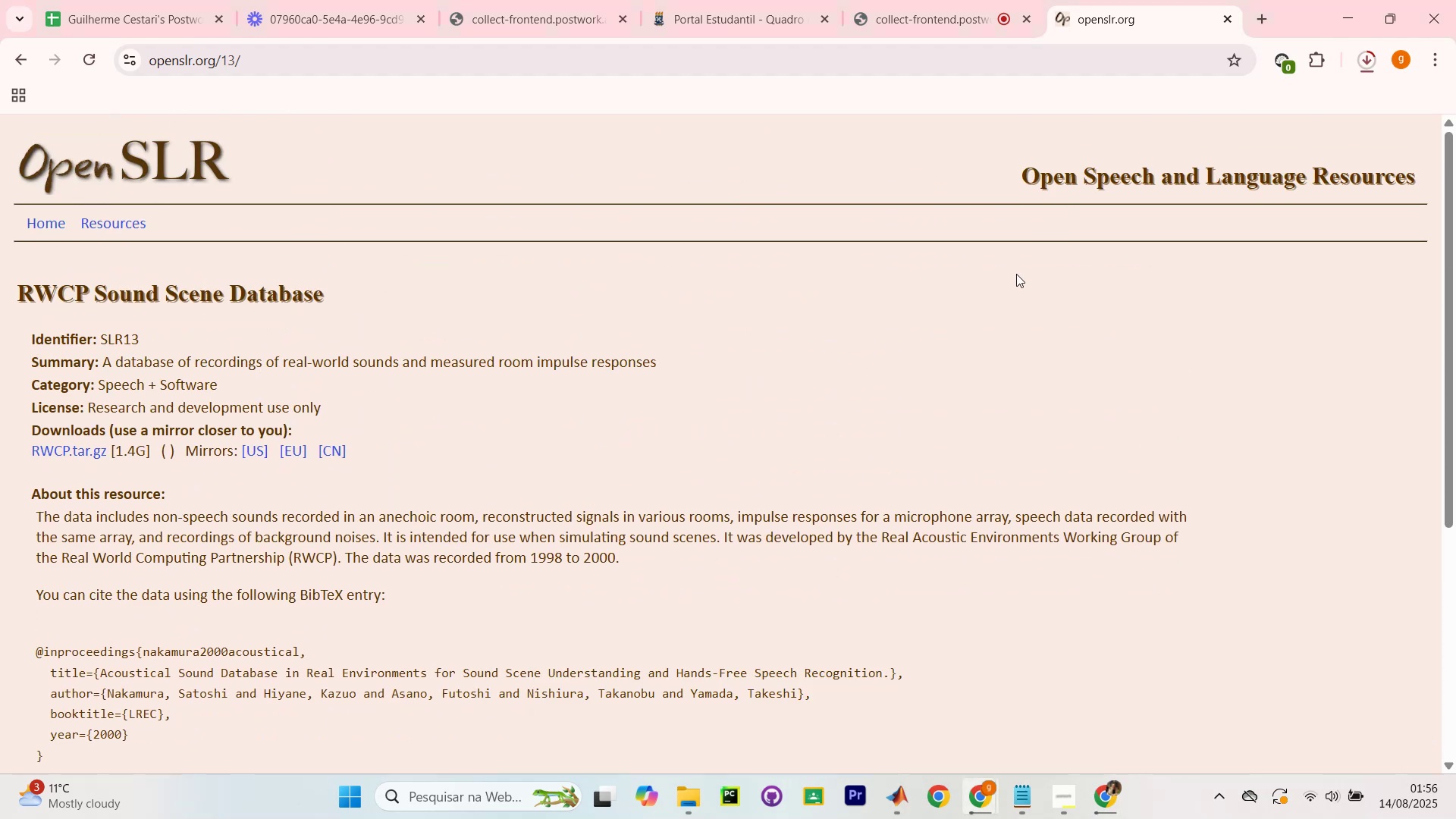 
wait(7.78)
 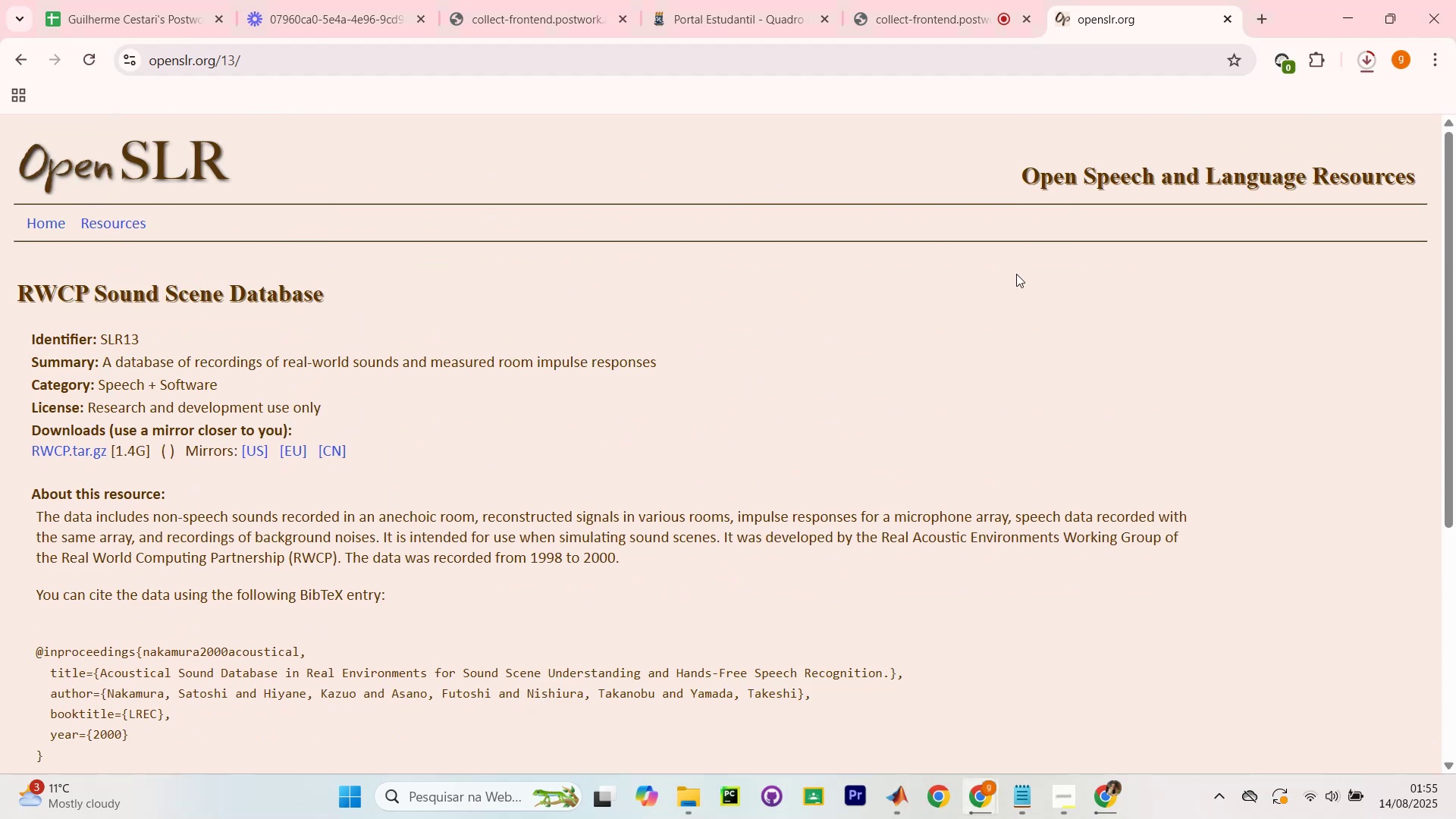 
scroll: coordinate [676, 219], scroll_direction: up, amount: 5.0
 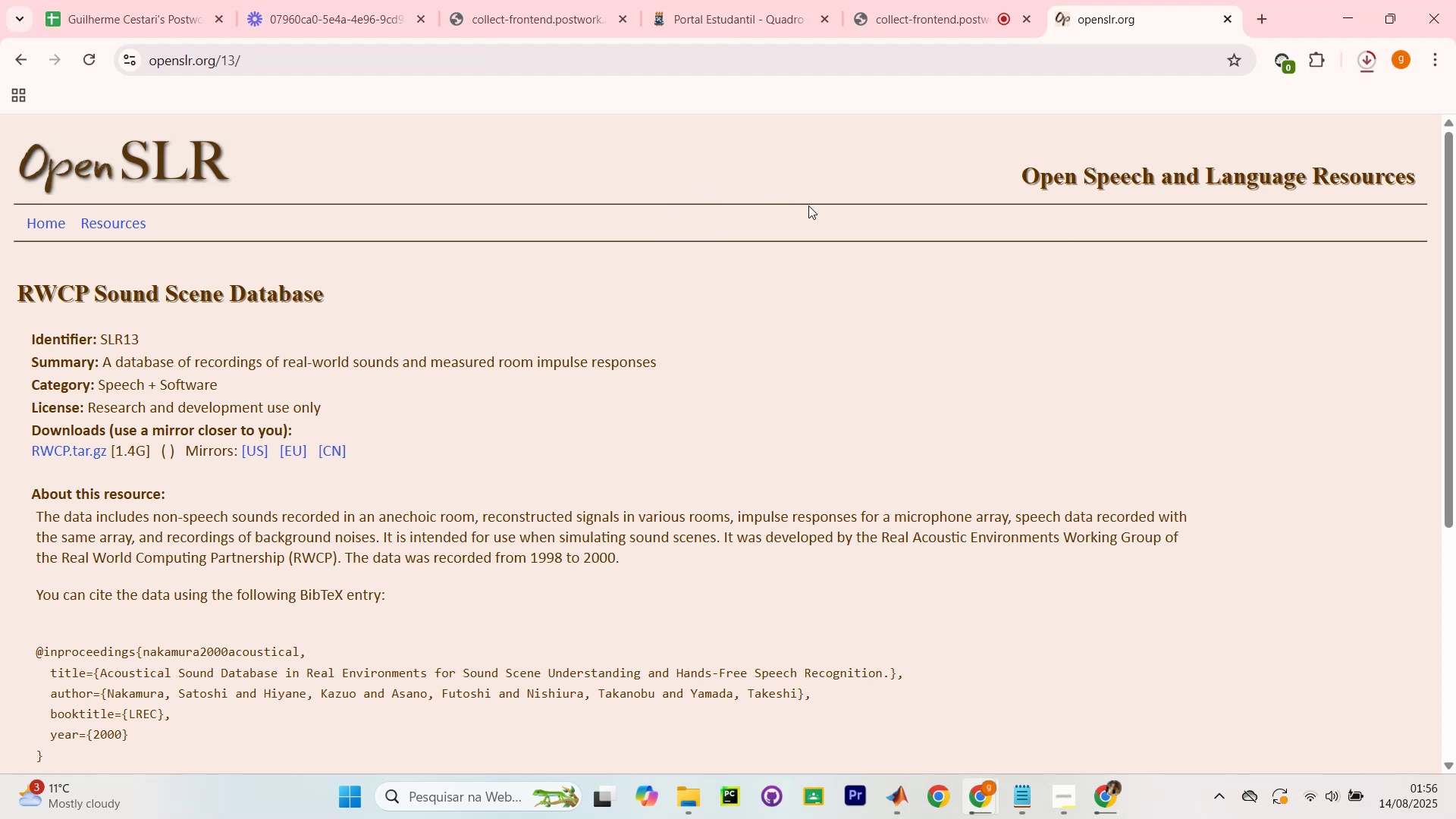 
wait(6.06)
 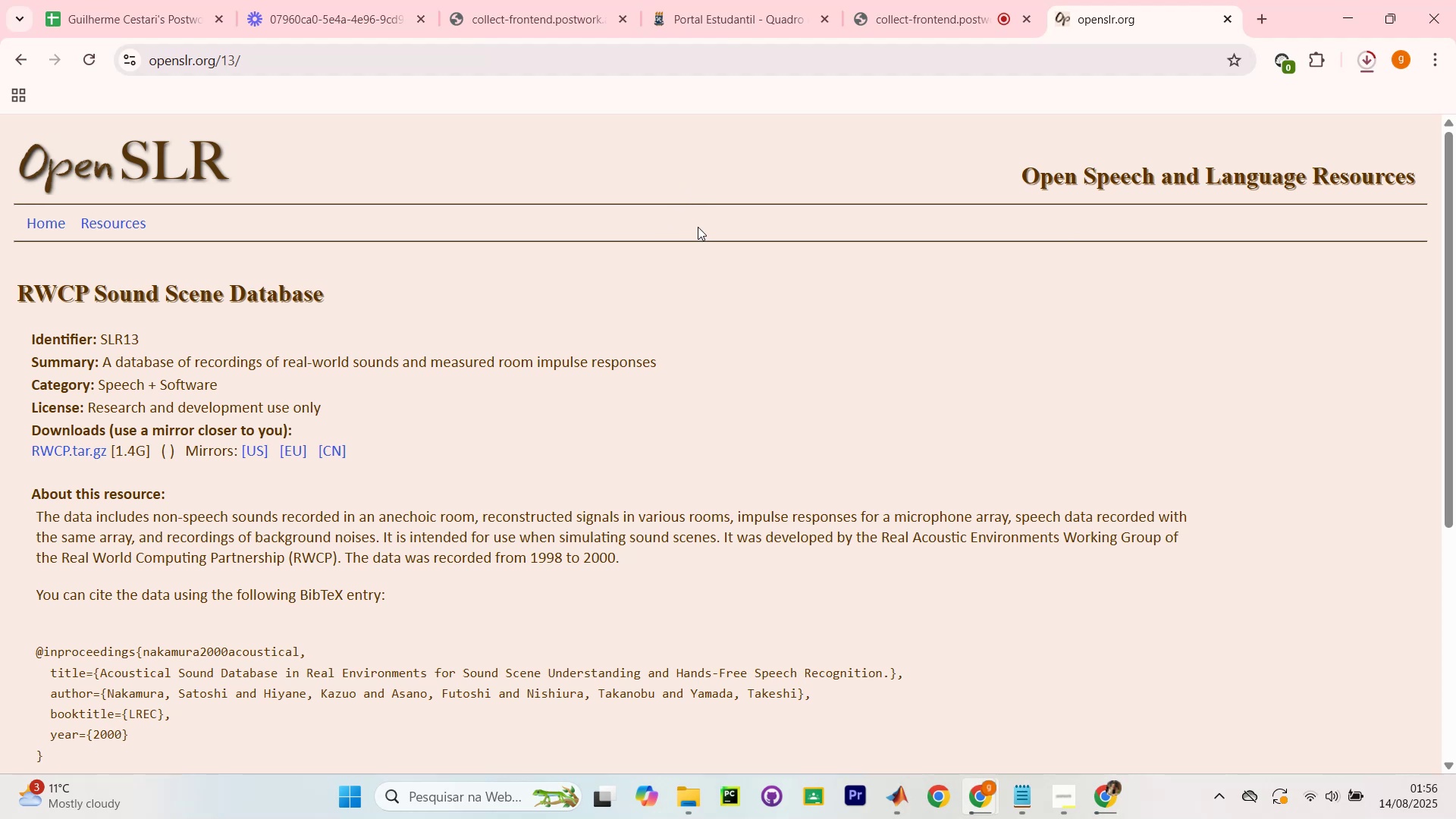 
left_click([1369, 64])
 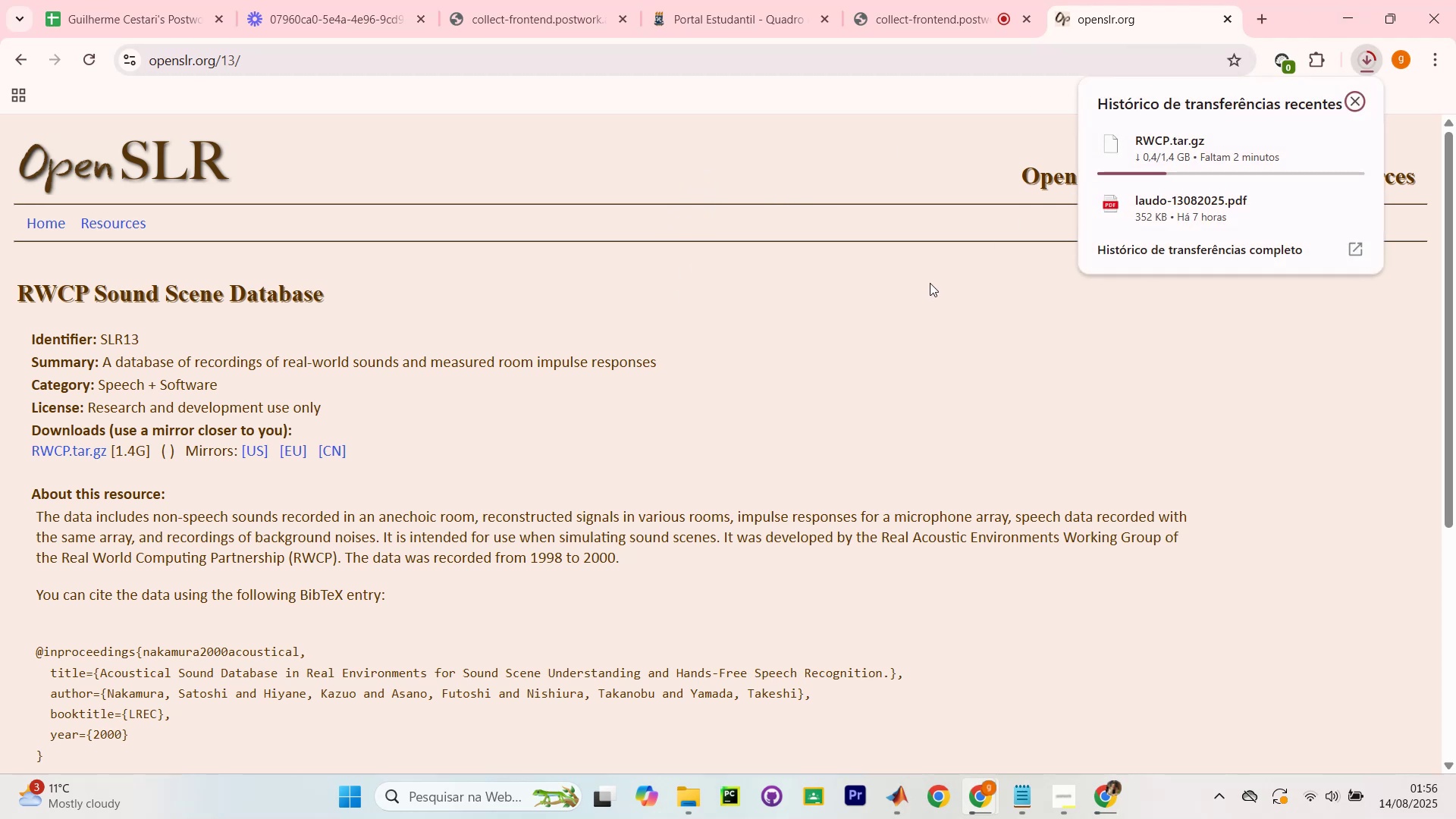 
wait(5.05)
 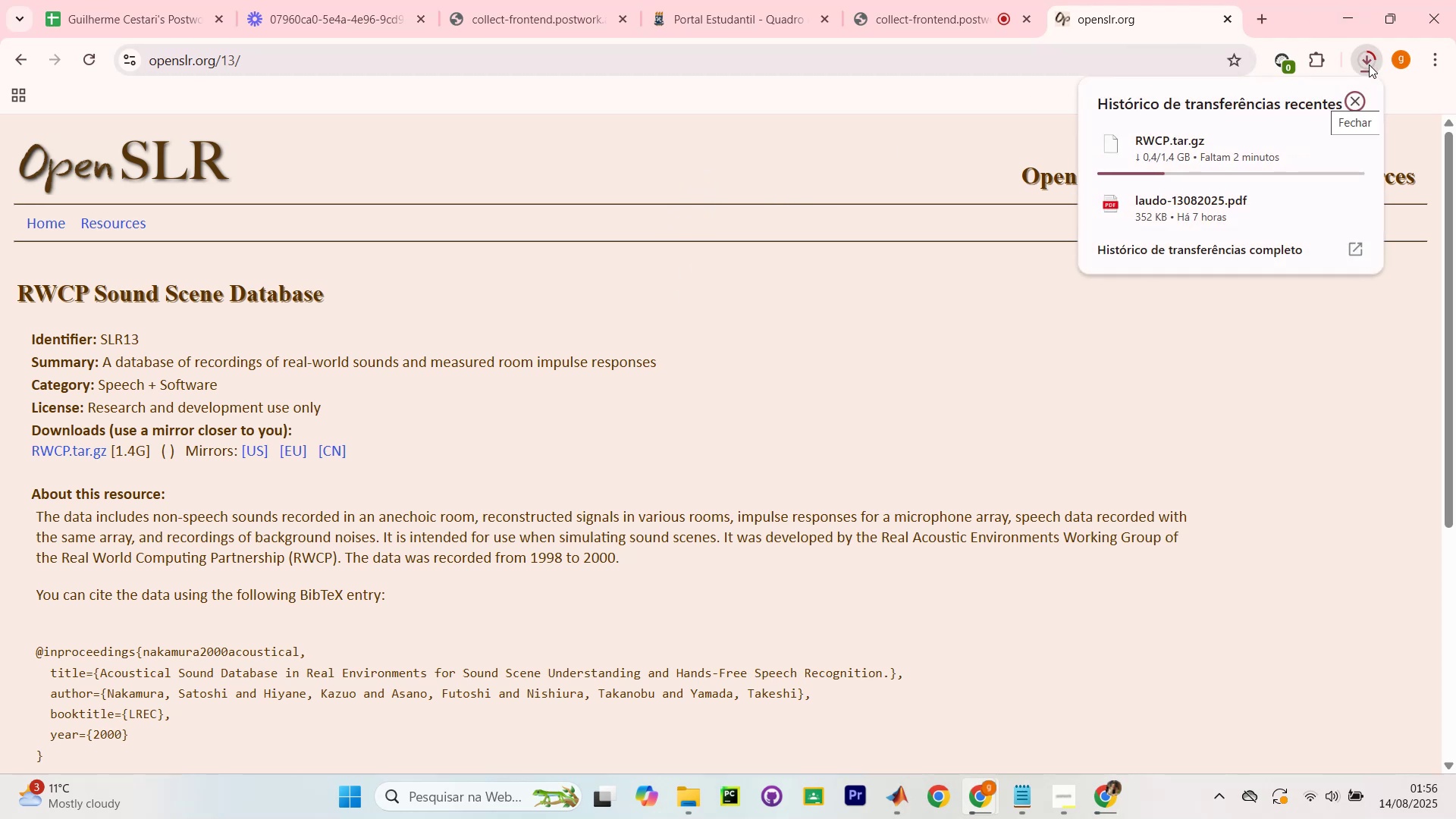 
left_click([930, 283])
 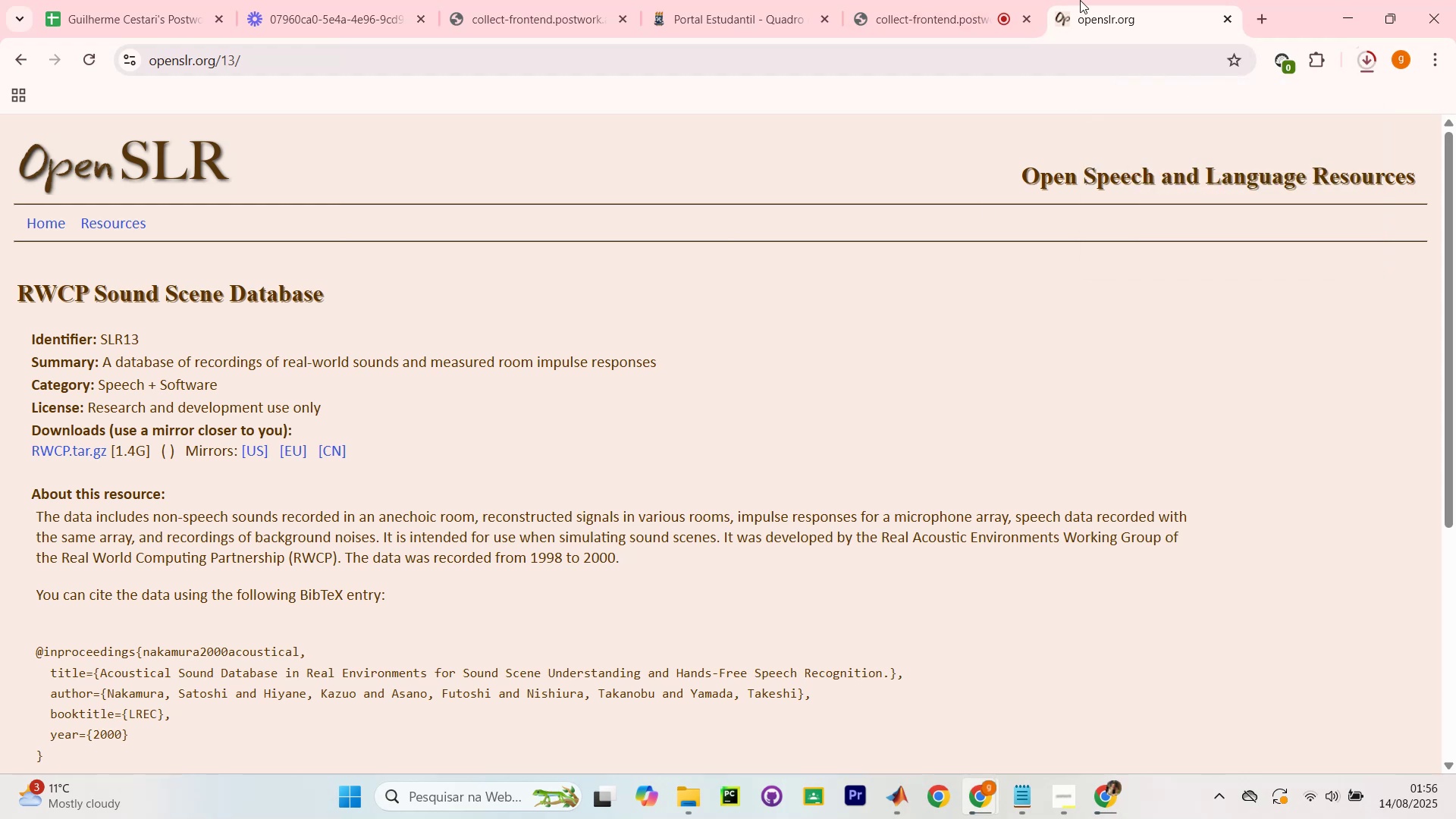 
left_click([994, 0])
 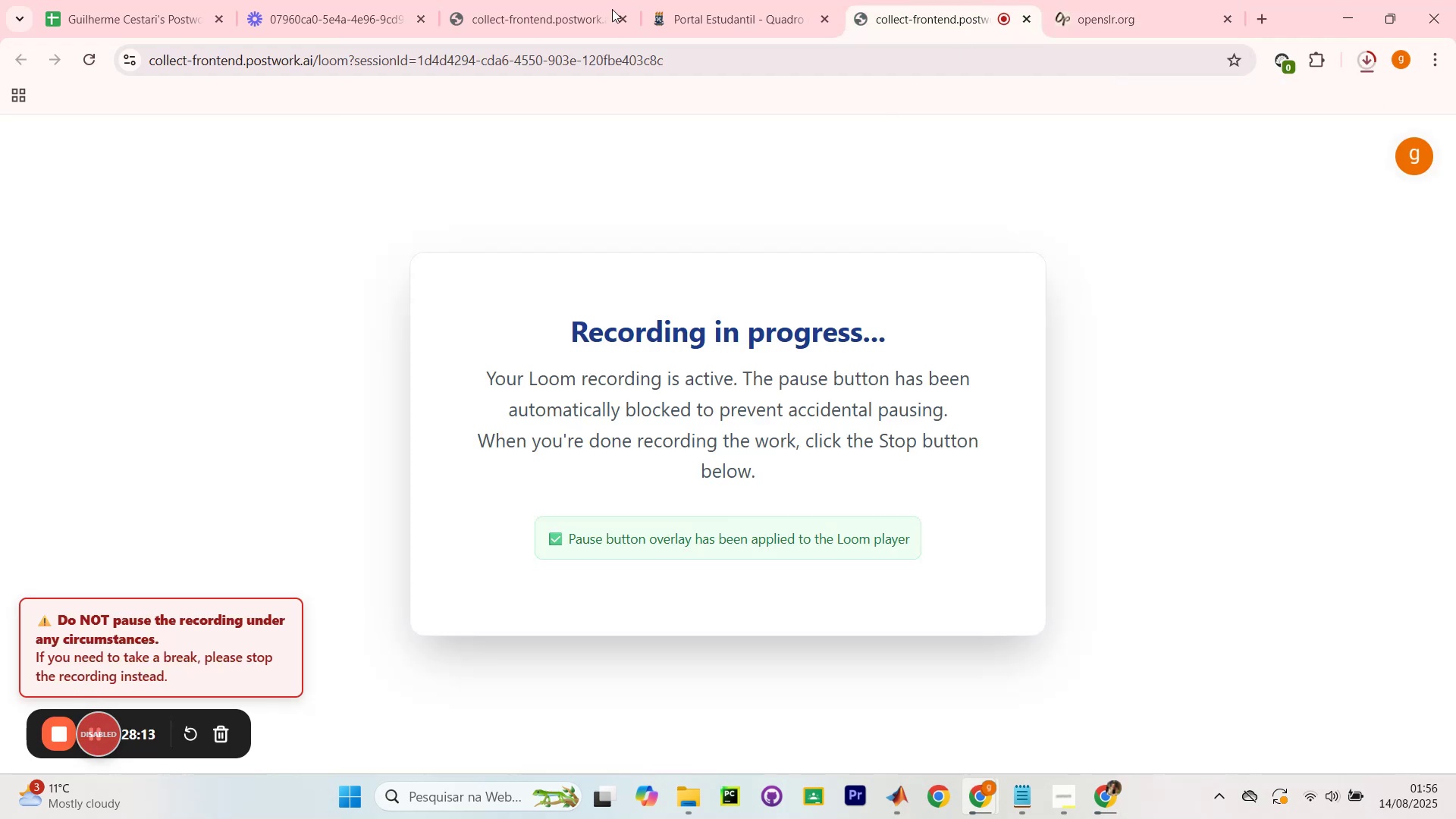 
left_click([741, 0])
 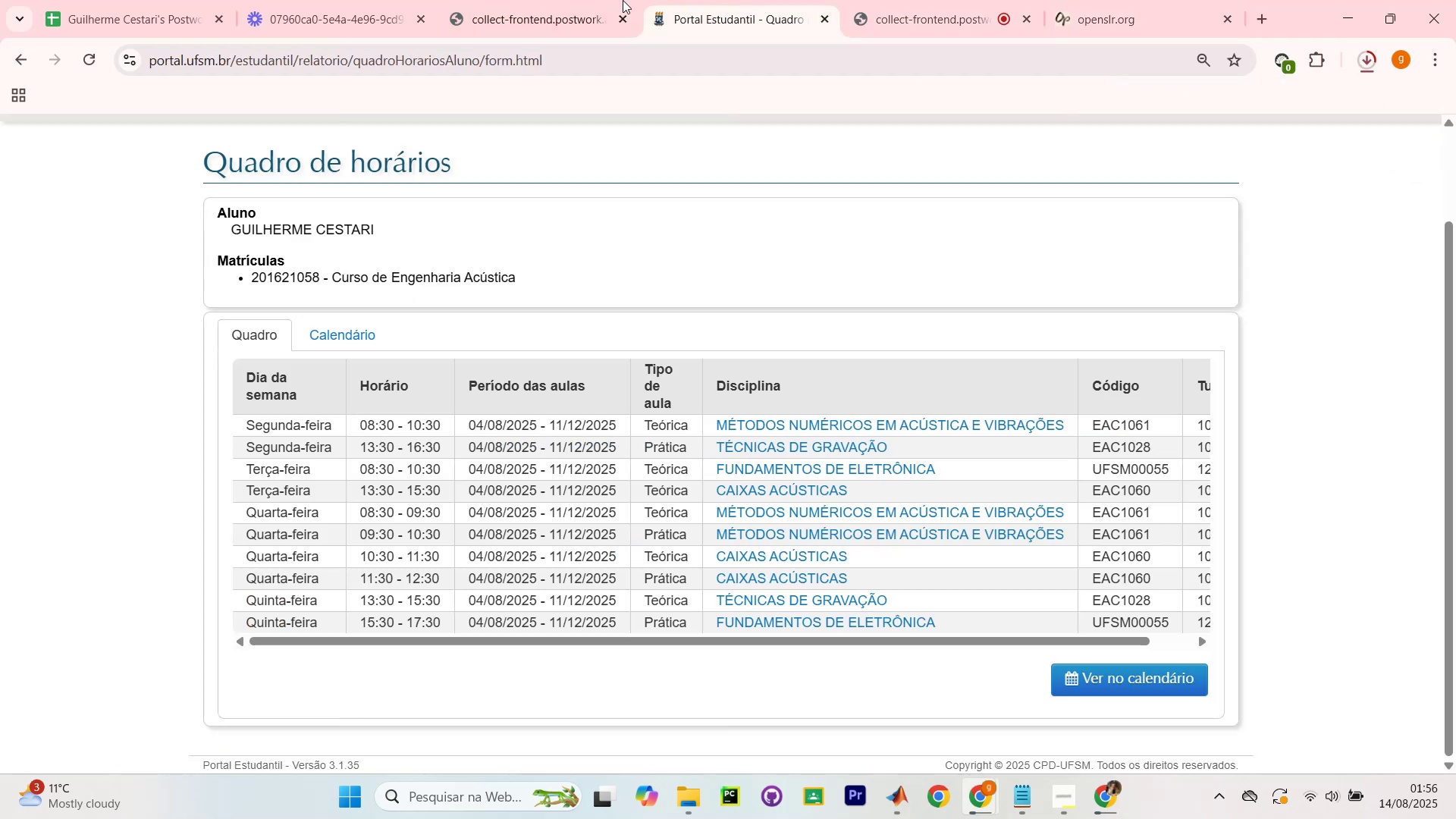 
left_click([549, 0])
 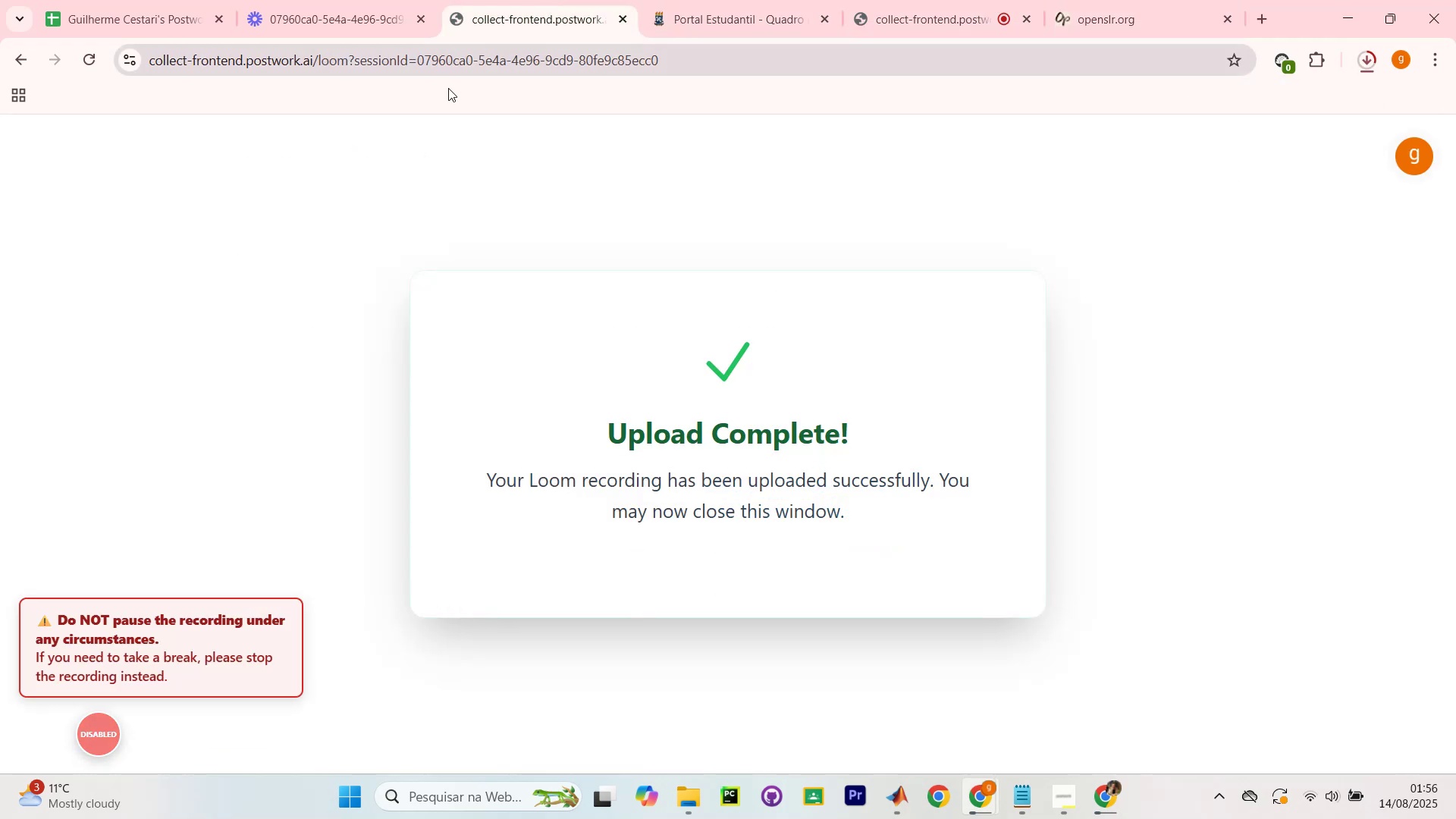 
left_click([306, 0])
 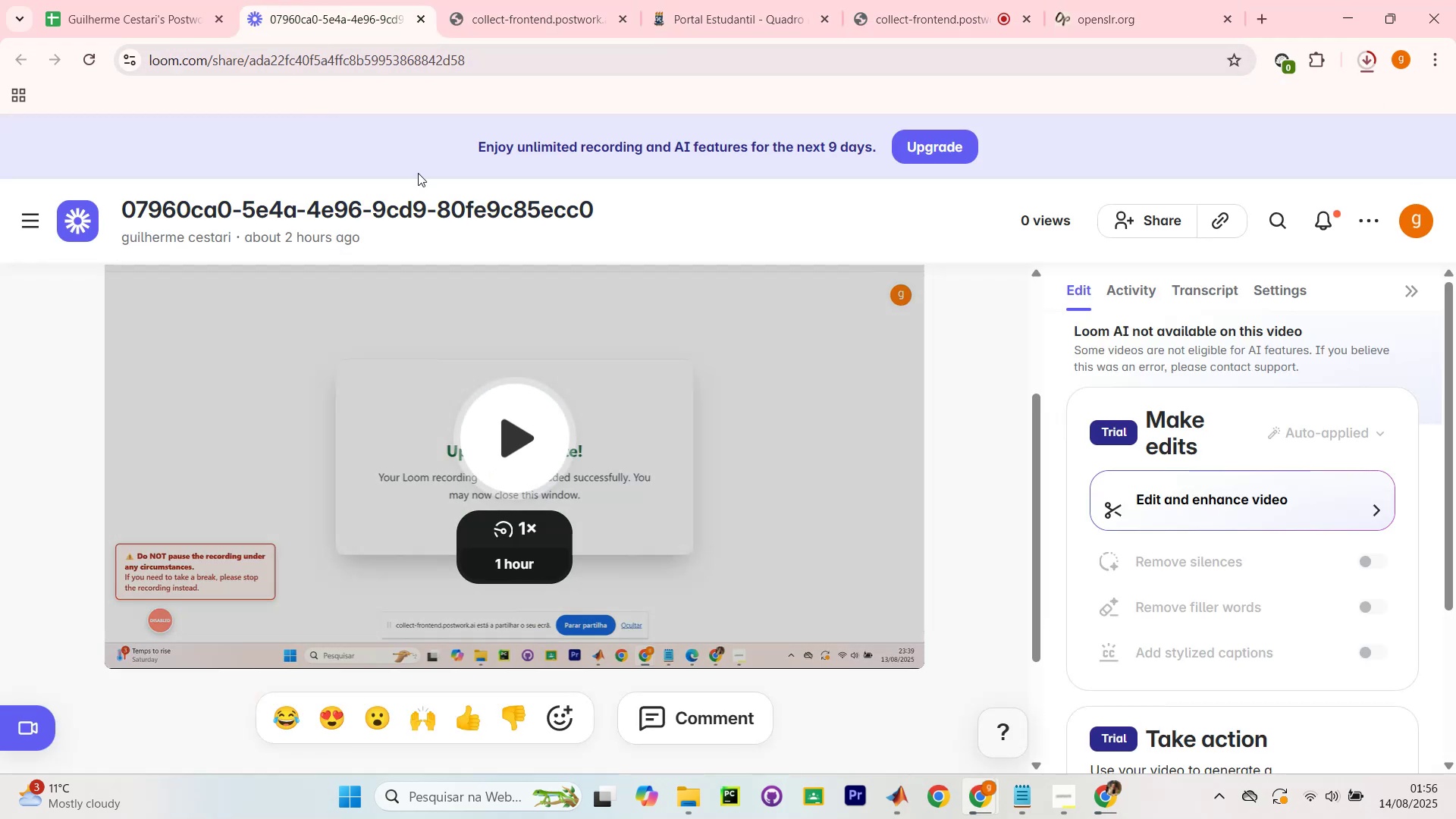 
scroll: coordinate [447, 383], scroll_direction: up, amount: 1.0
 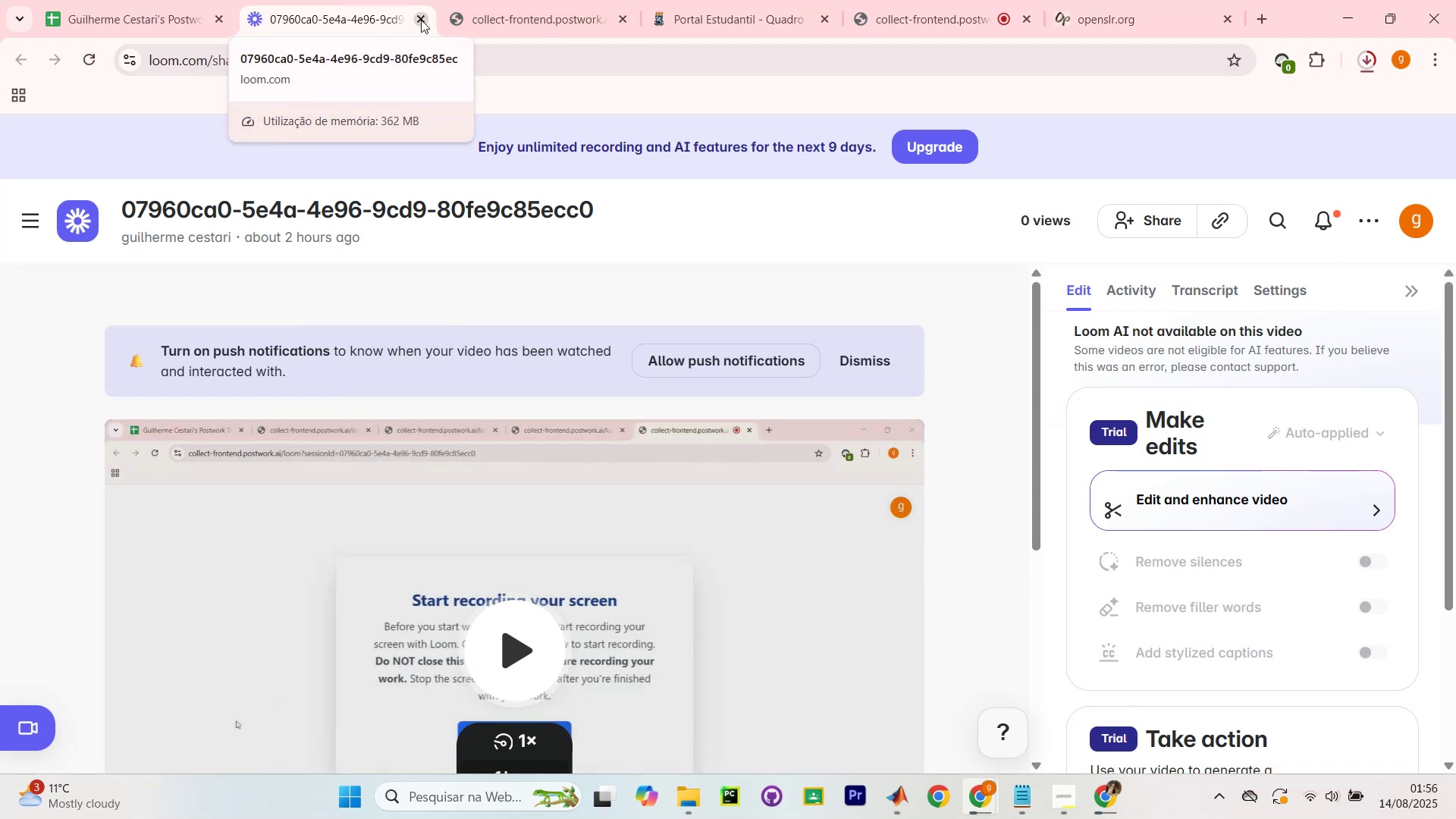 
left_click([421, 20])
 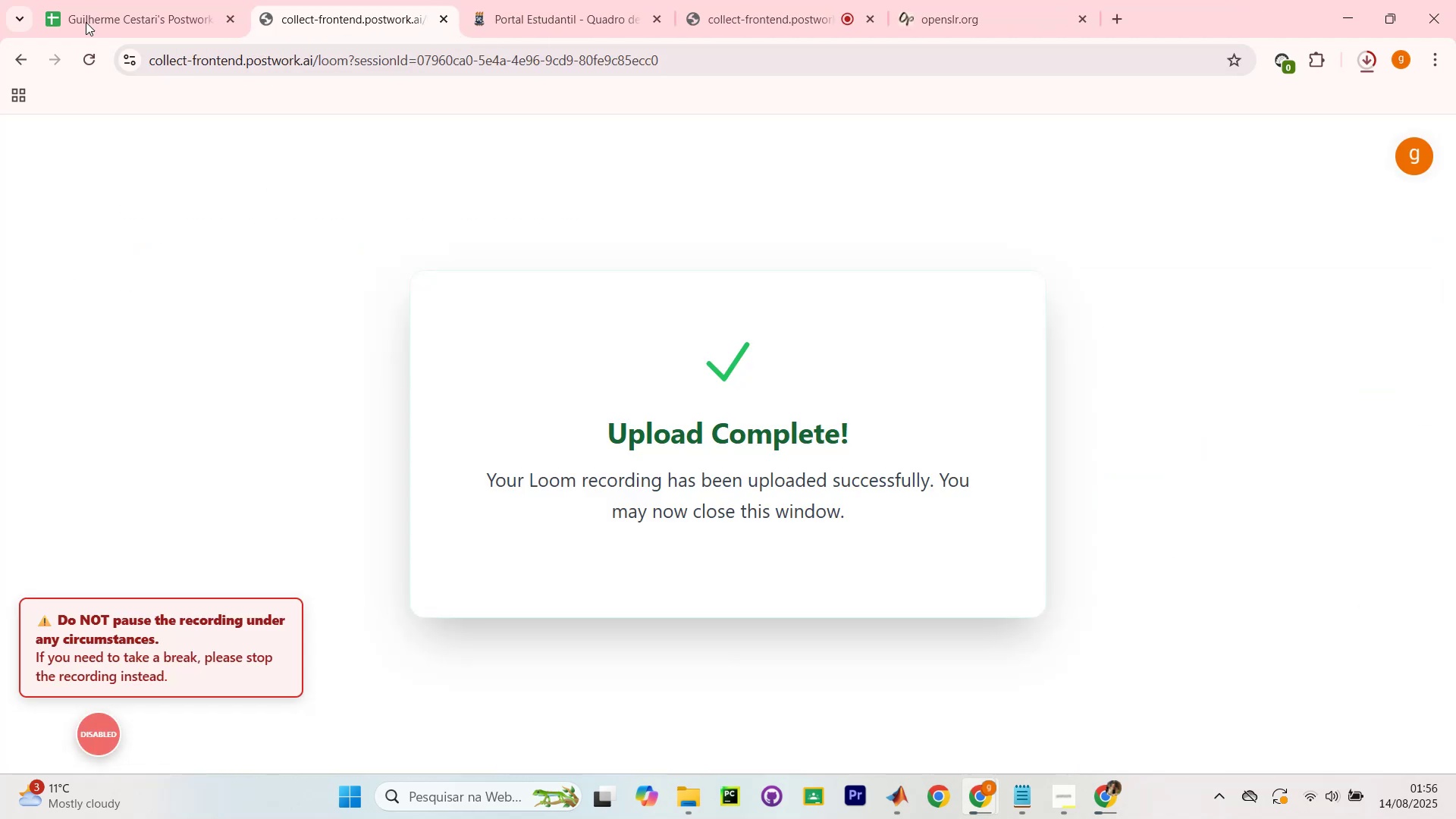 
left_click([134, 1])
 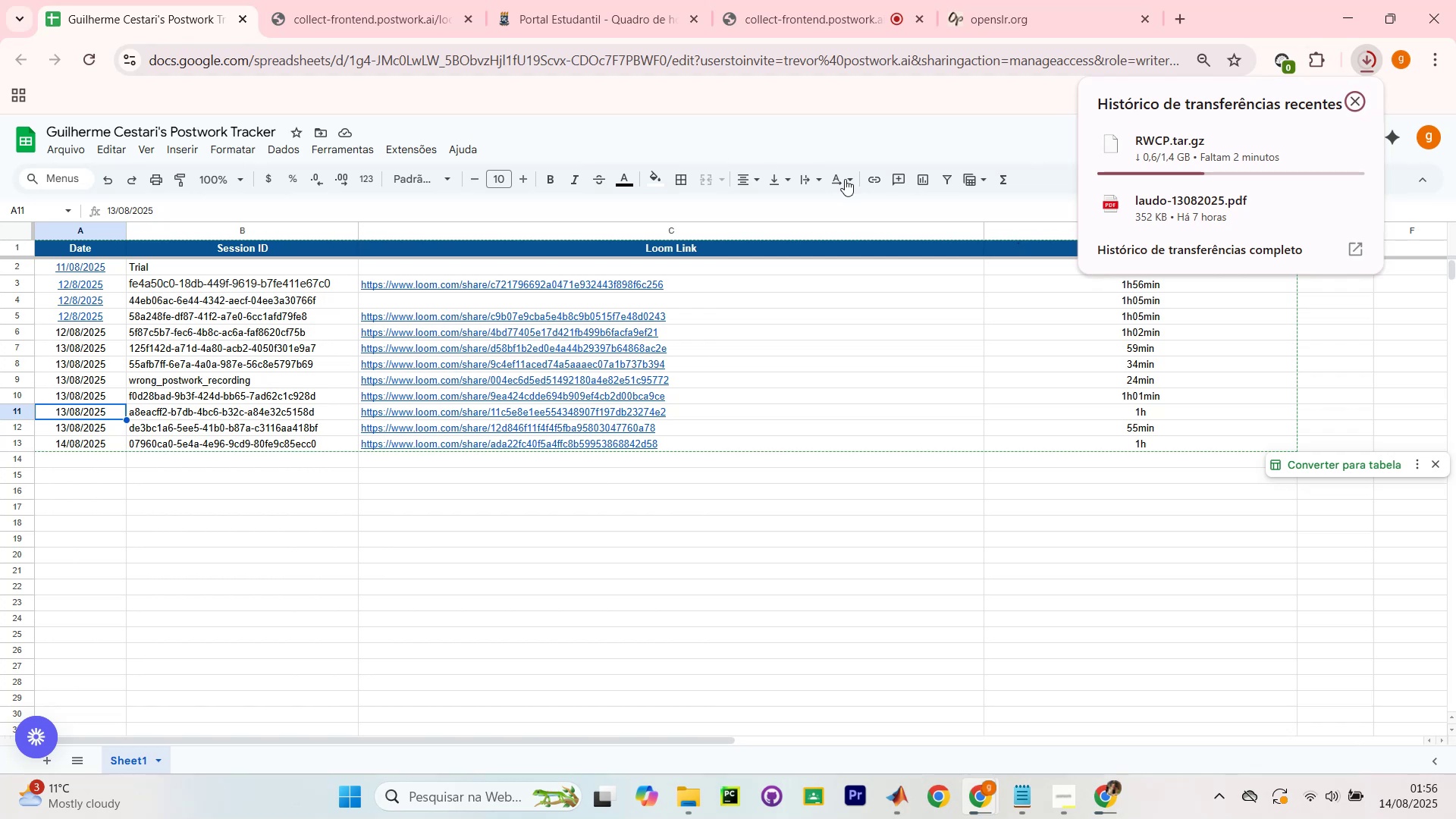 
wait(6.99)
 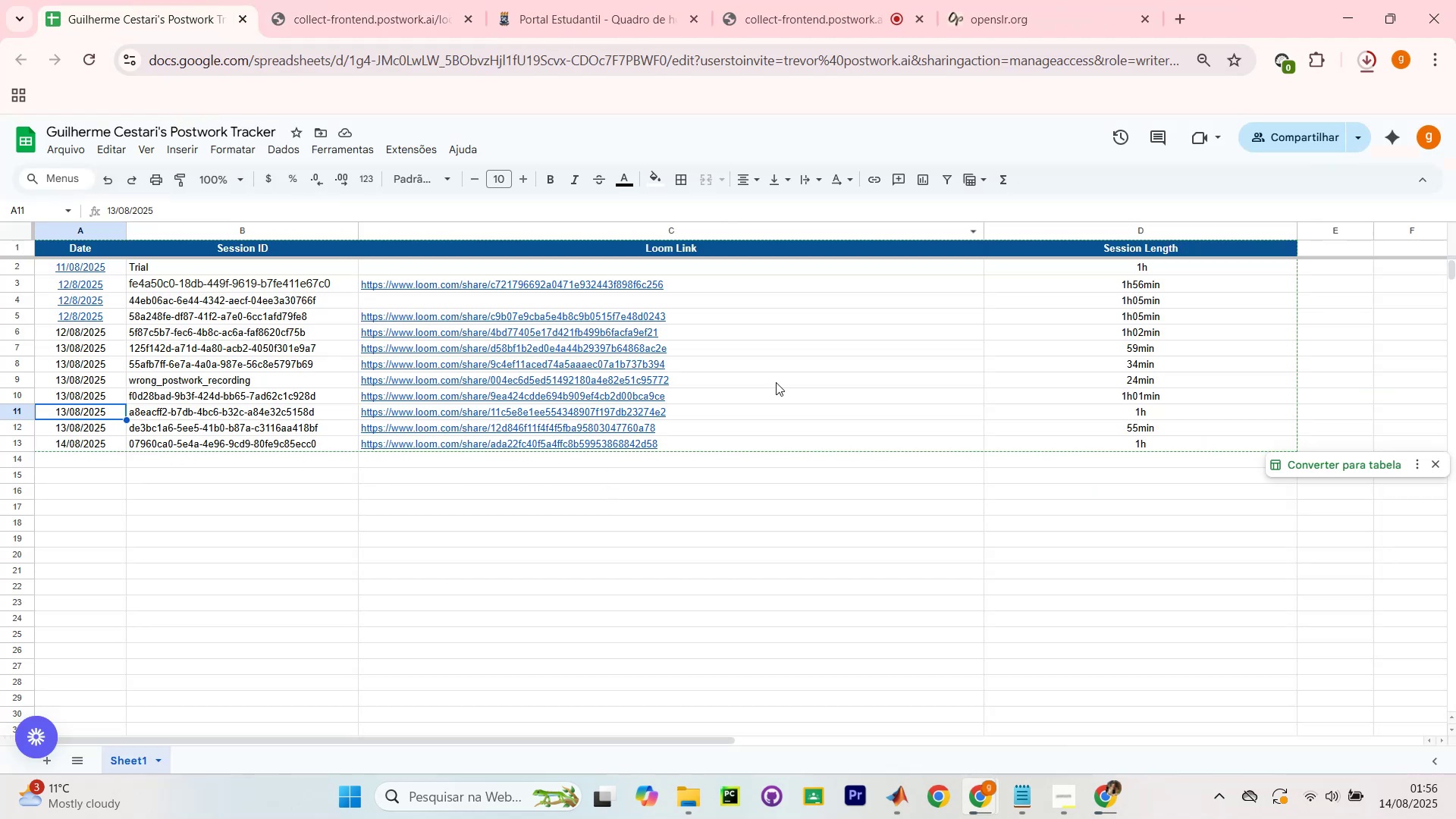 
left_click([377, 6])
 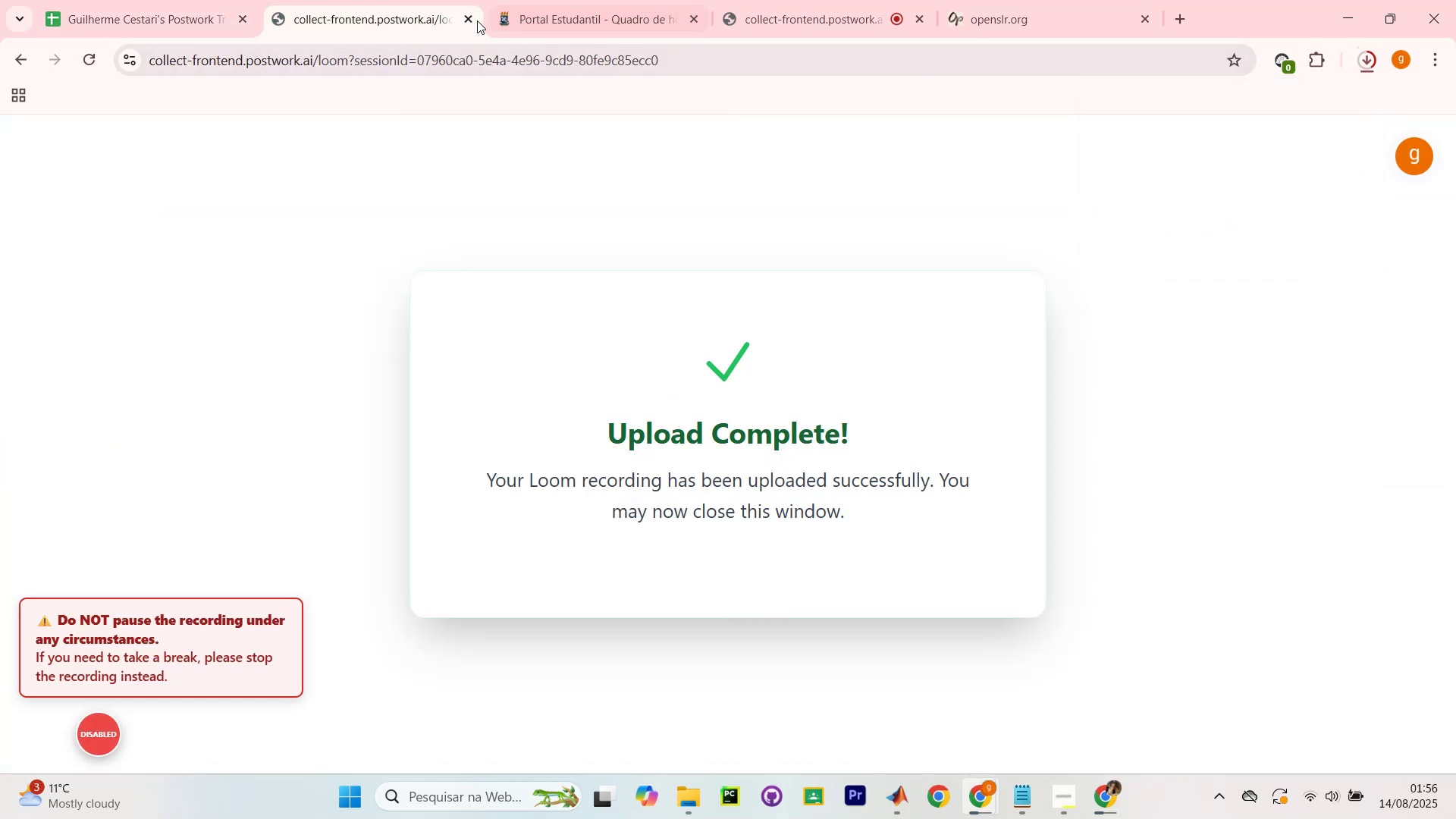 
left_click([466, 24])
 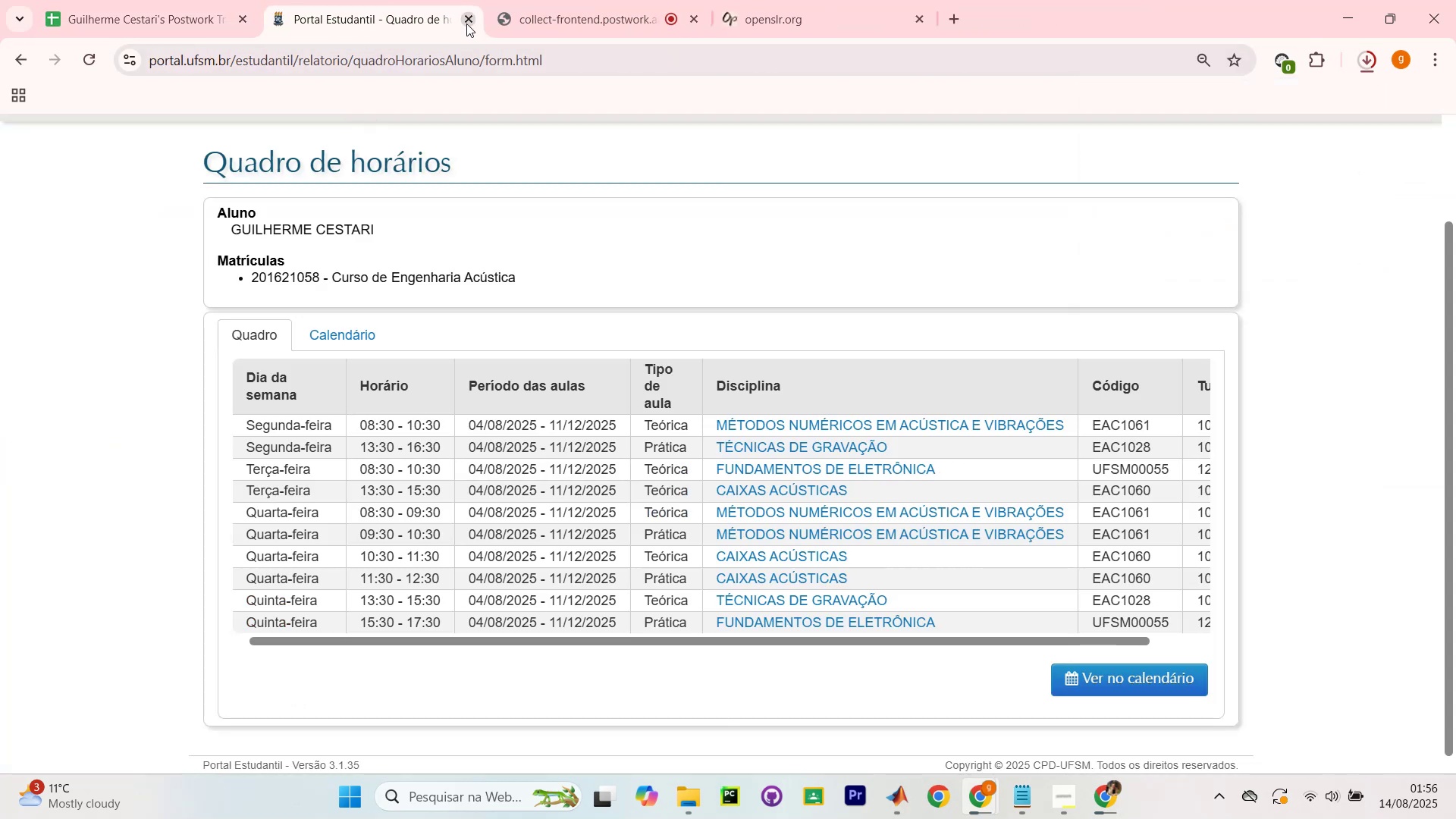 
left_click([466, 24])
 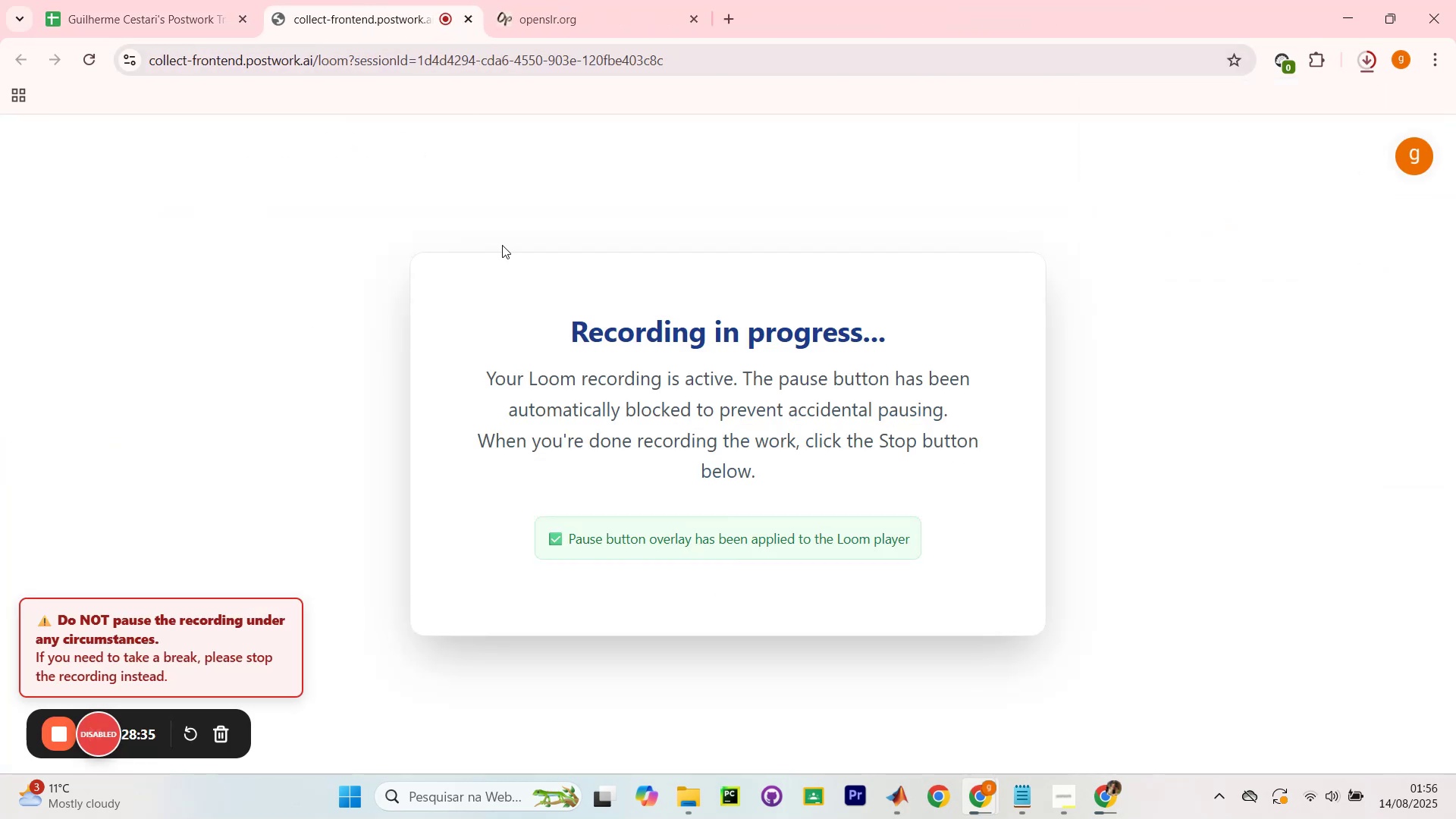 
left_click([572, 0])
 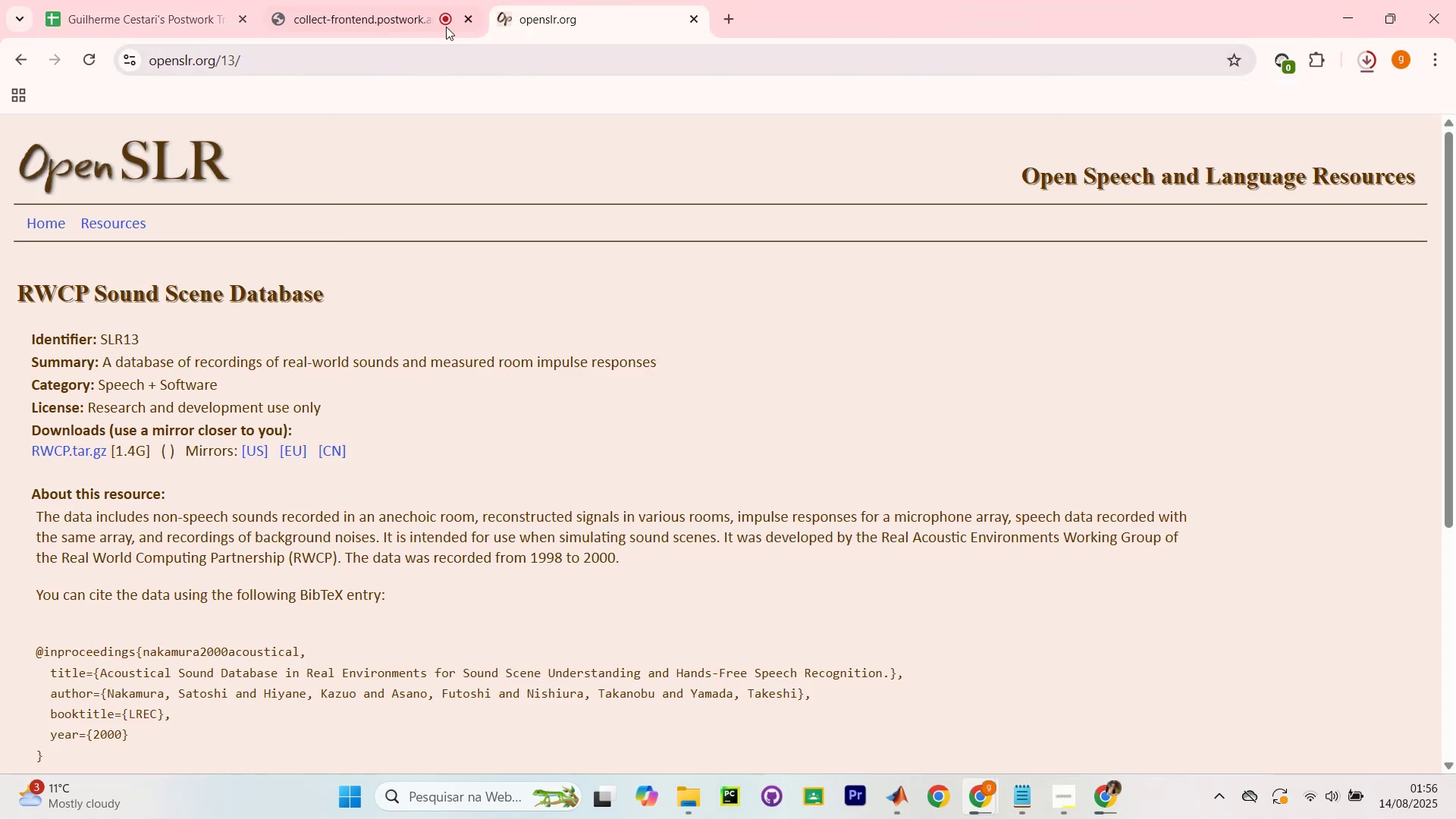 
left_click([396, 0])
 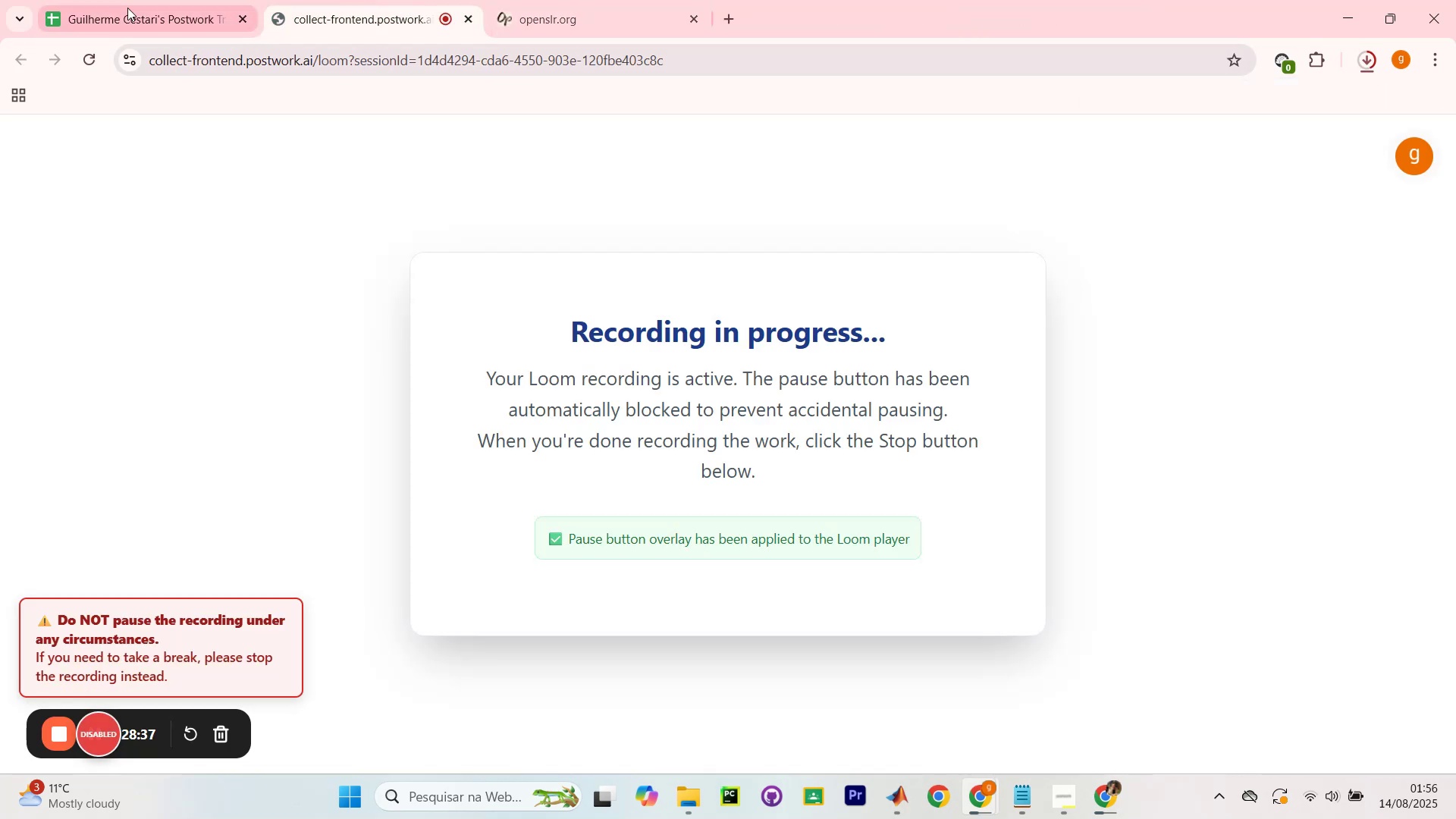 
left_click([127, 8])
 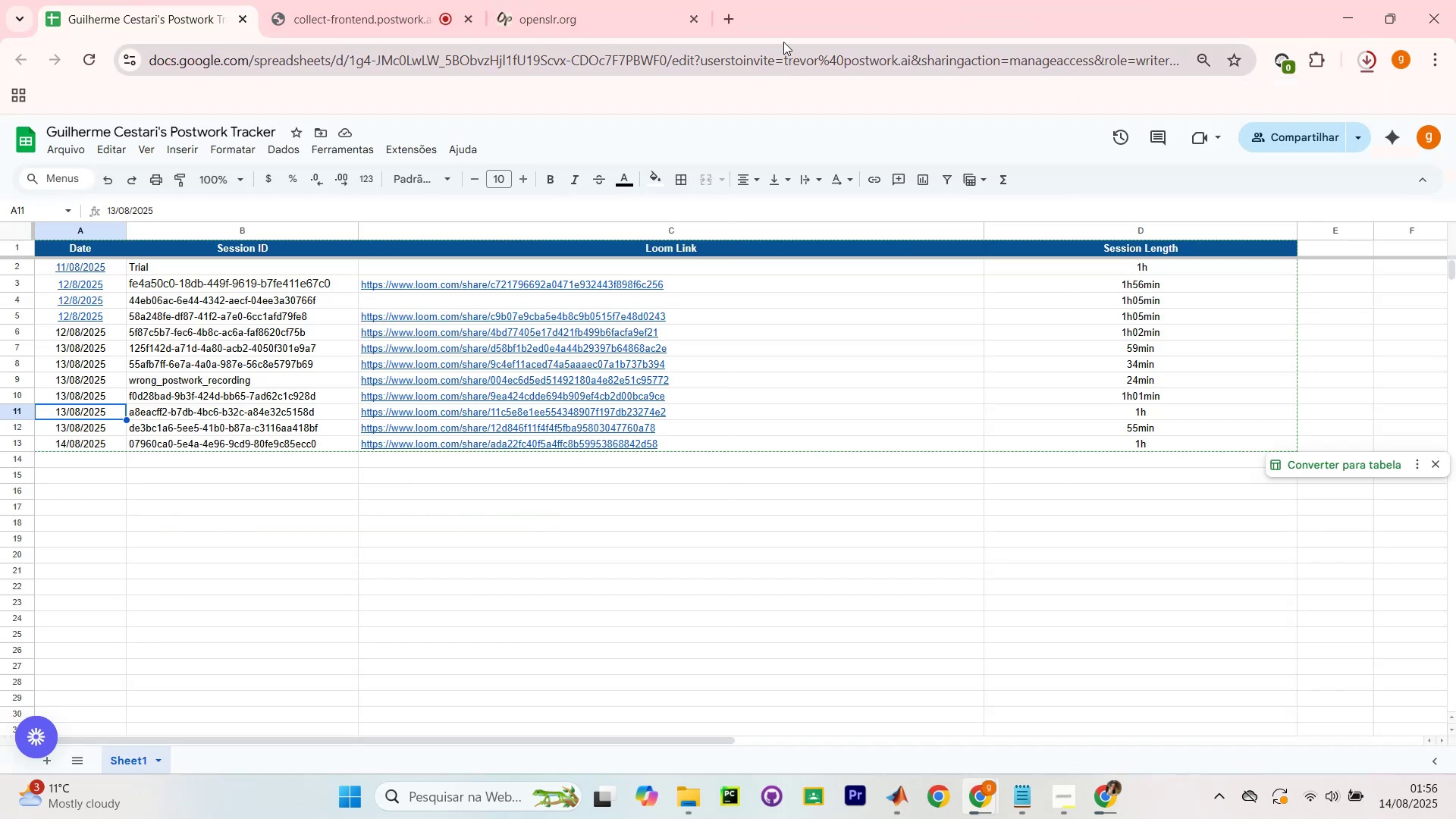 
left_click([771, 25])
 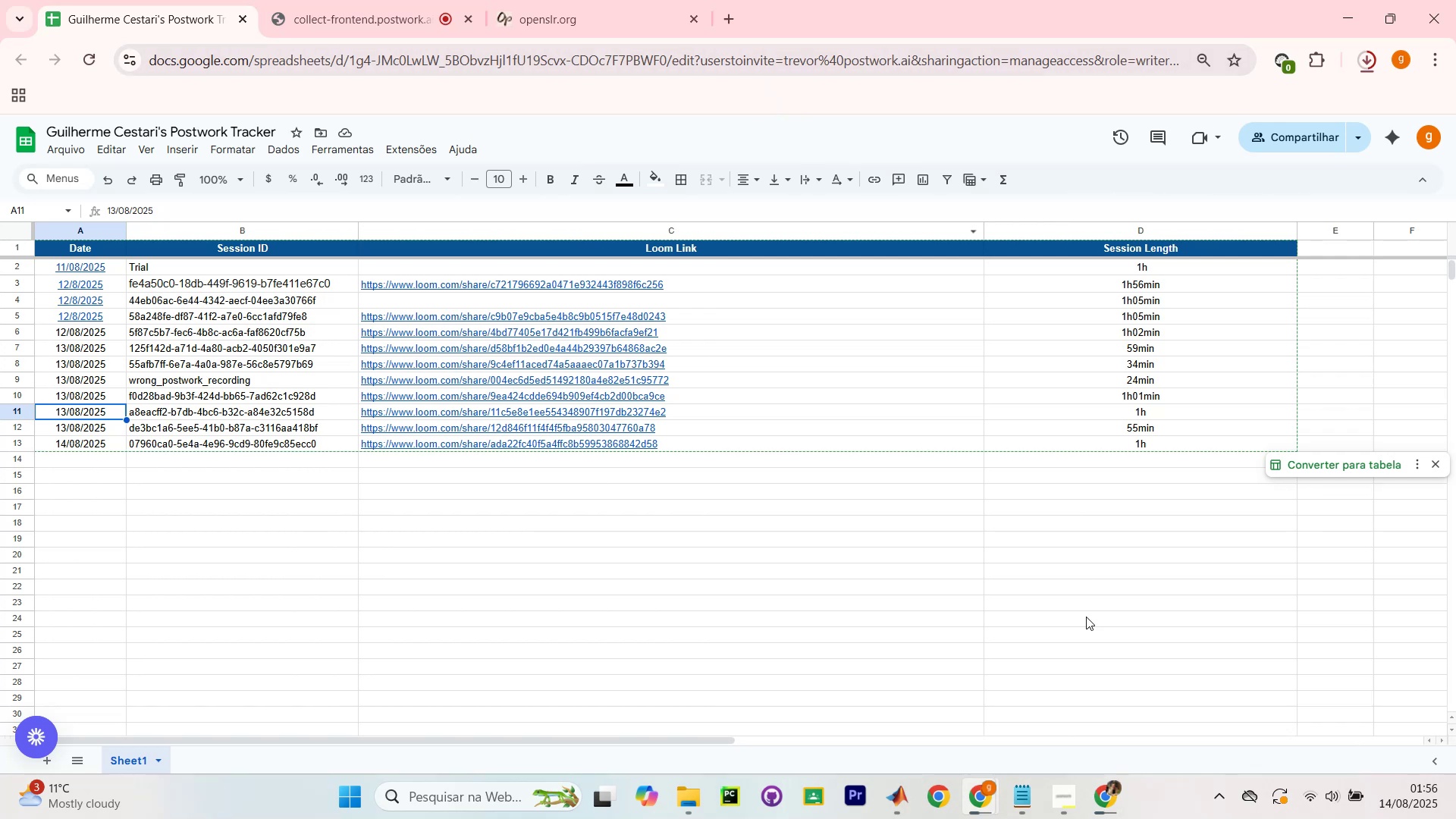 
wait(6.0)
 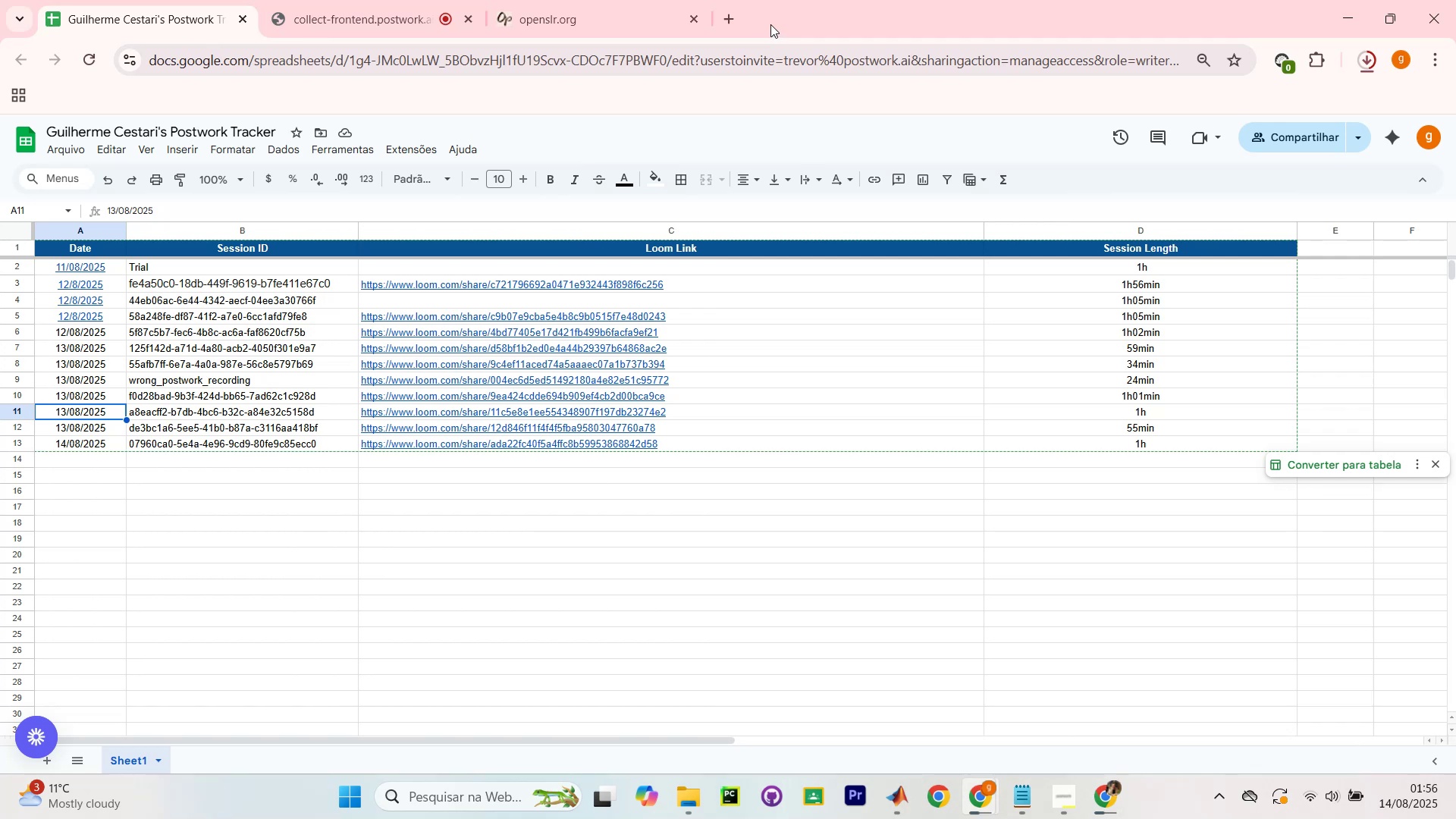 
left_click([700, 804])
 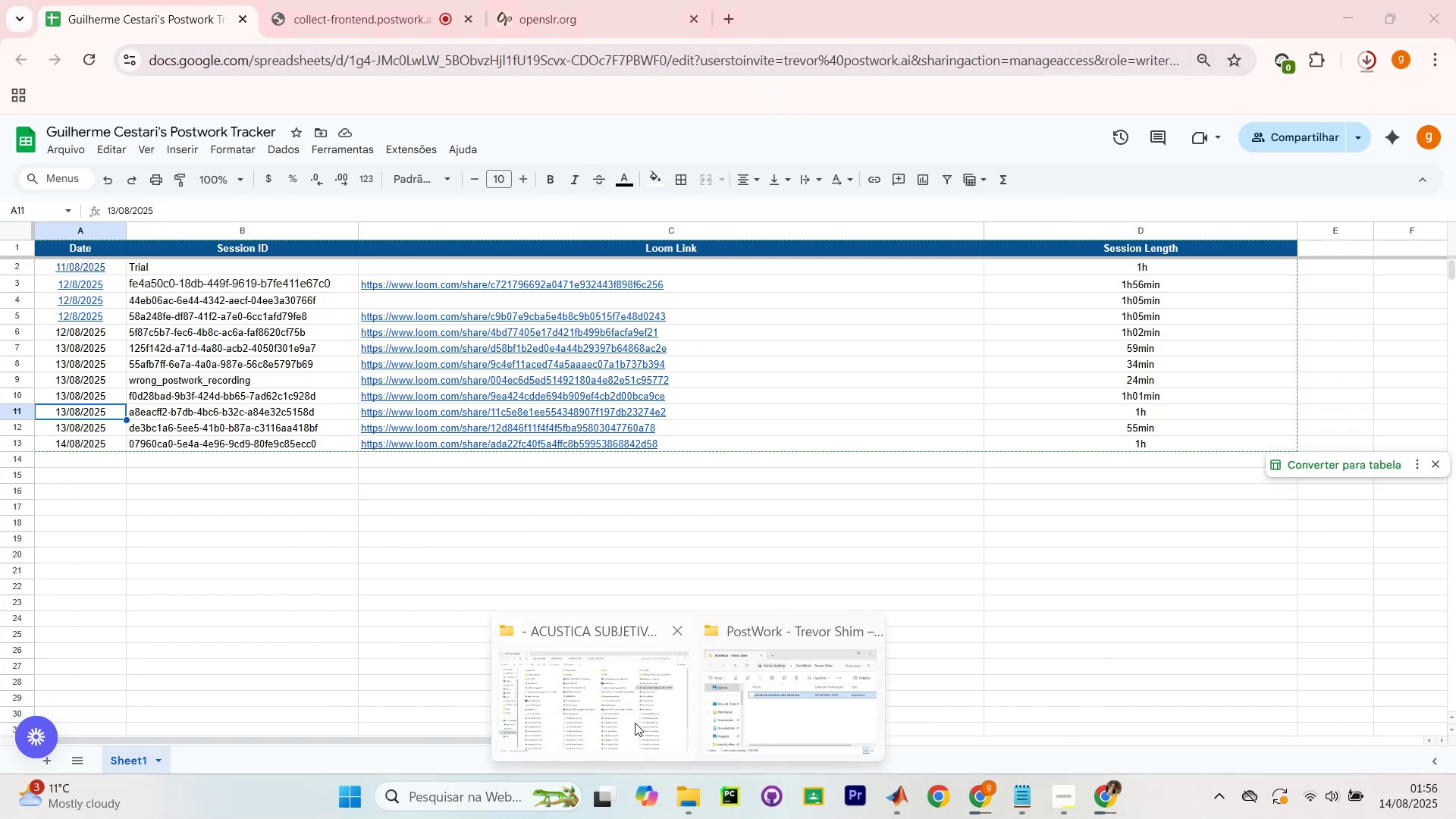 
left_click([634, 721])
 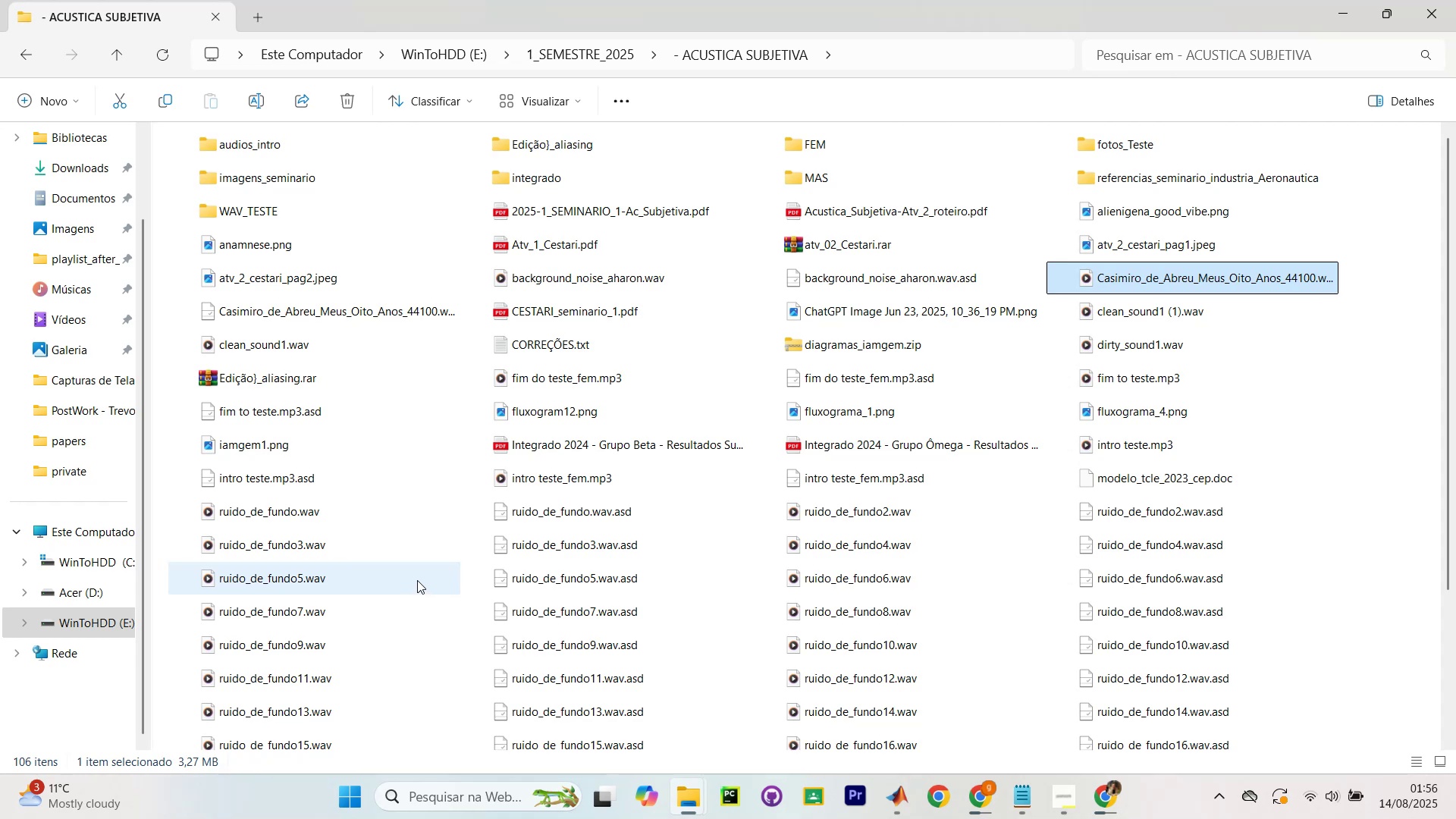 
scroll: coordinate [1065, 530], scroll_direction: down, amount: 2.0
 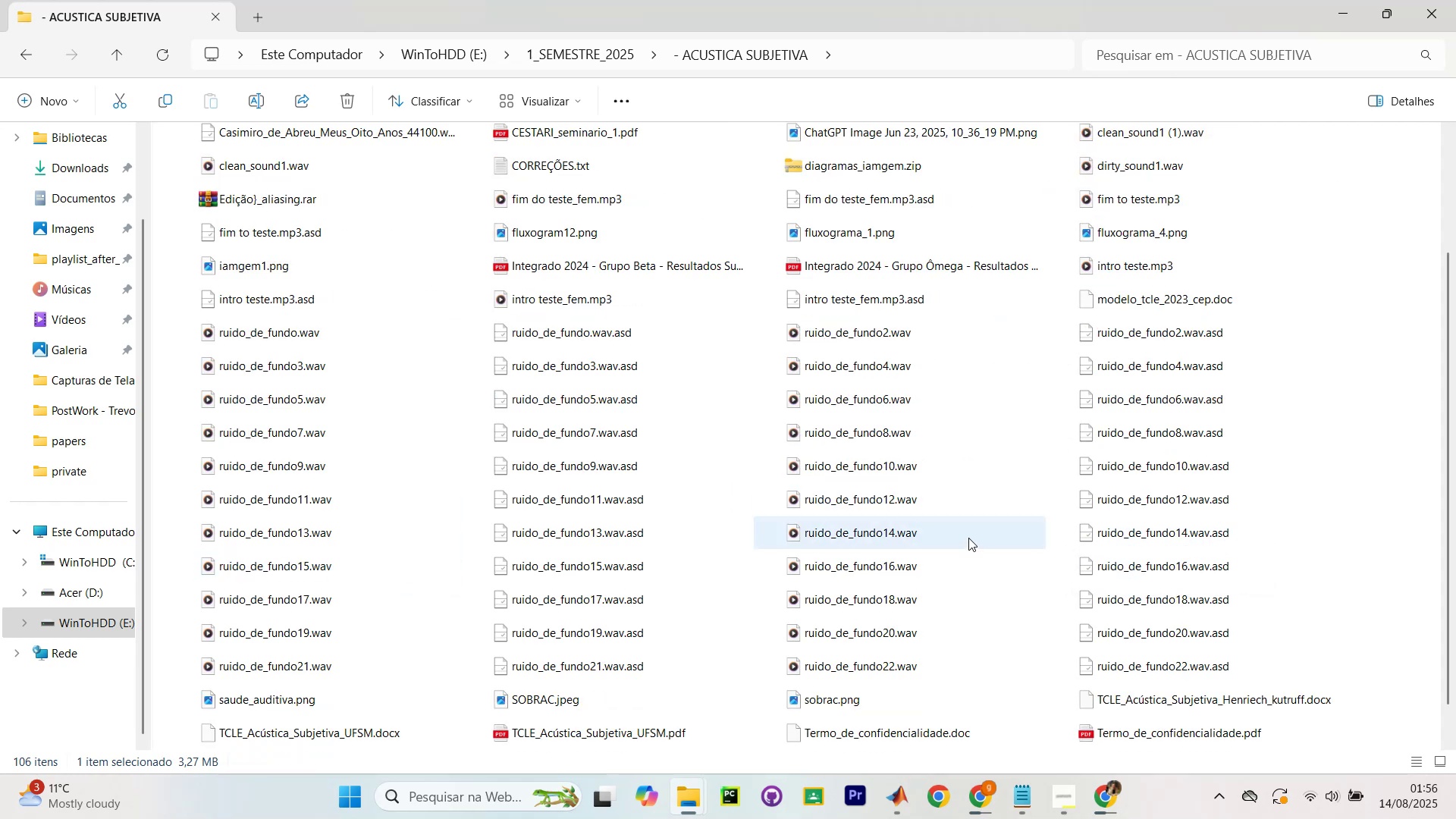 
scroll: coordinate [943, 546], scroll_direction: none, amount: 0.0
 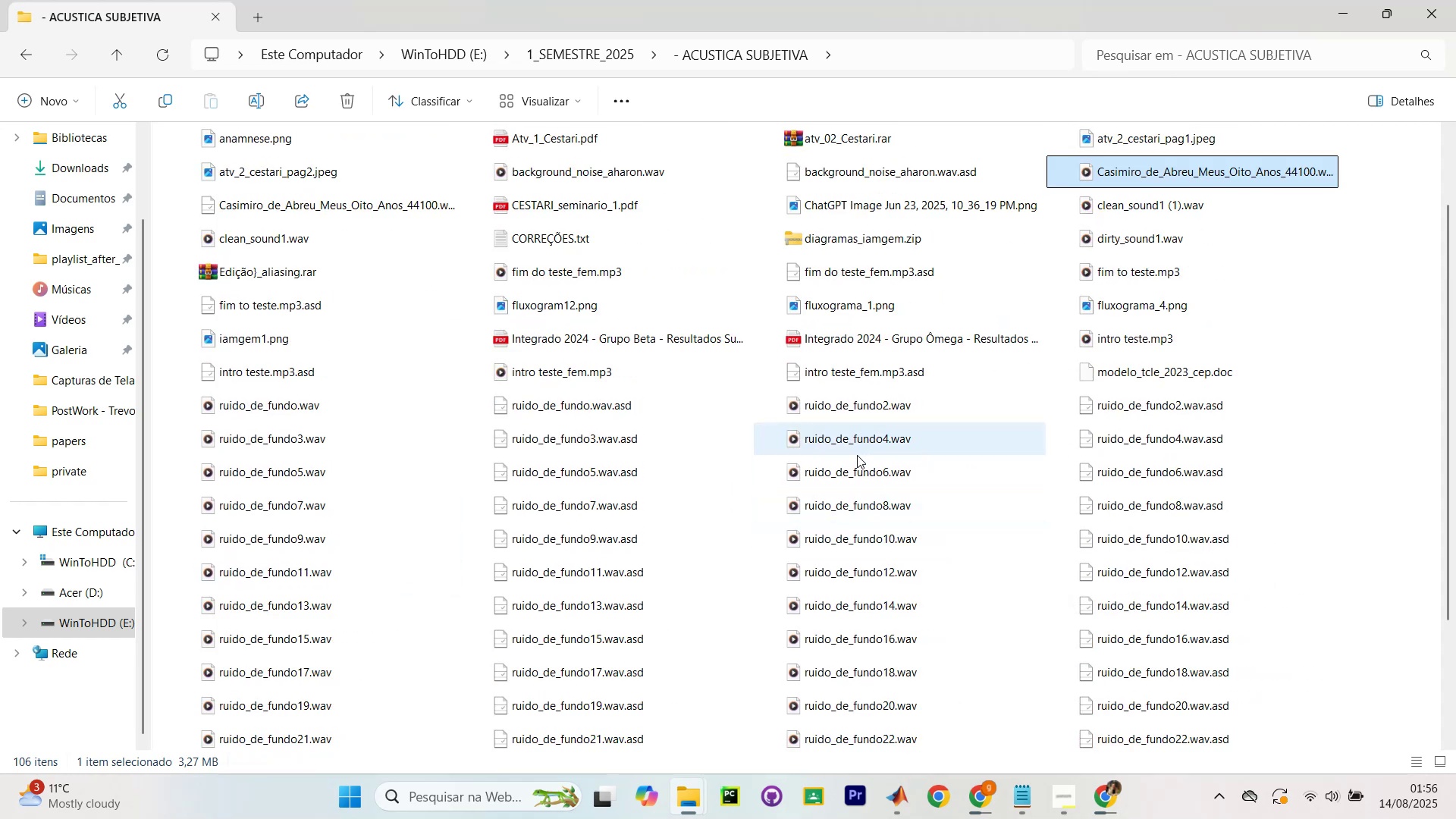 
double_click([855, 460])
 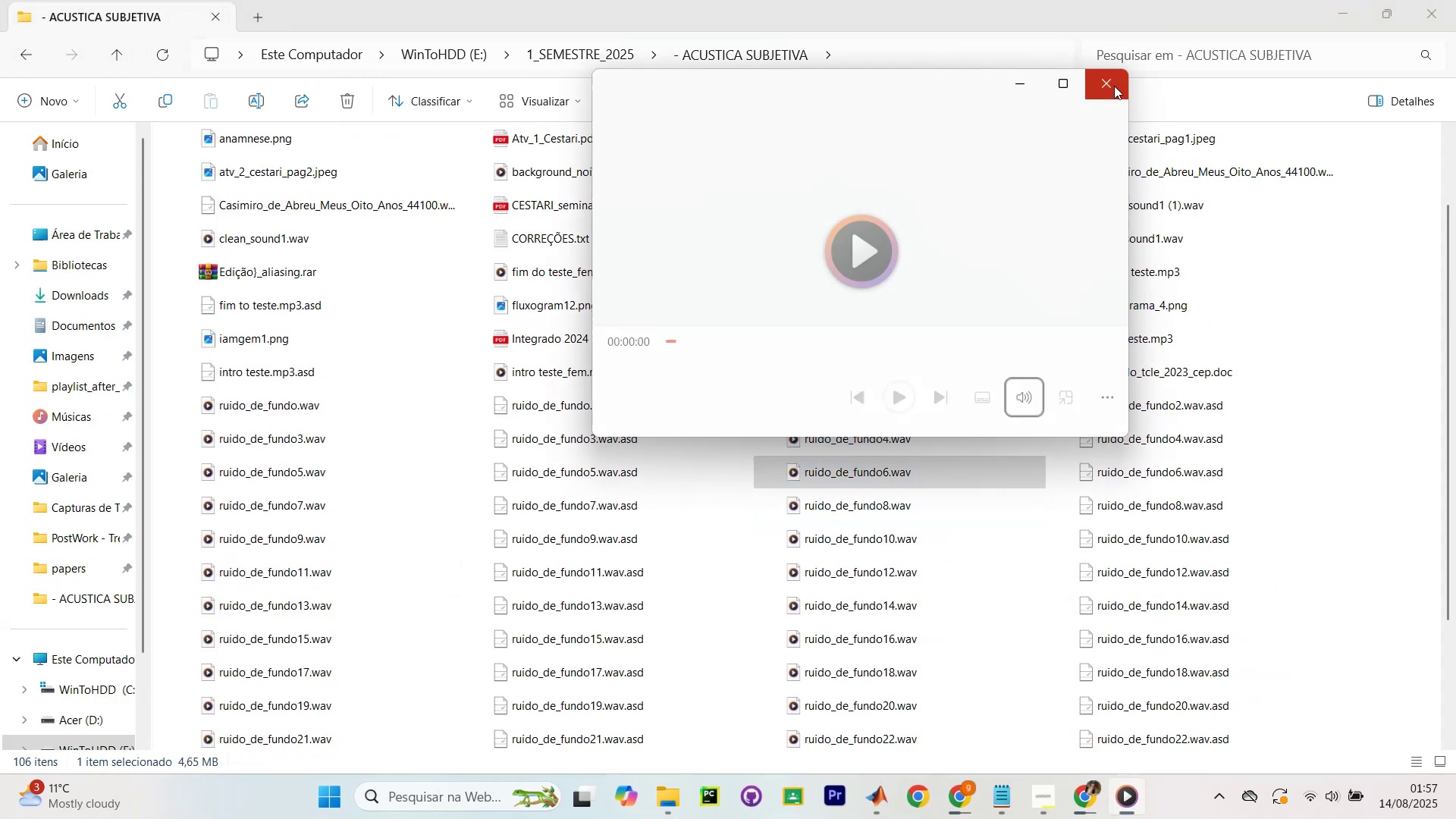 
left_click([1114, 86])
 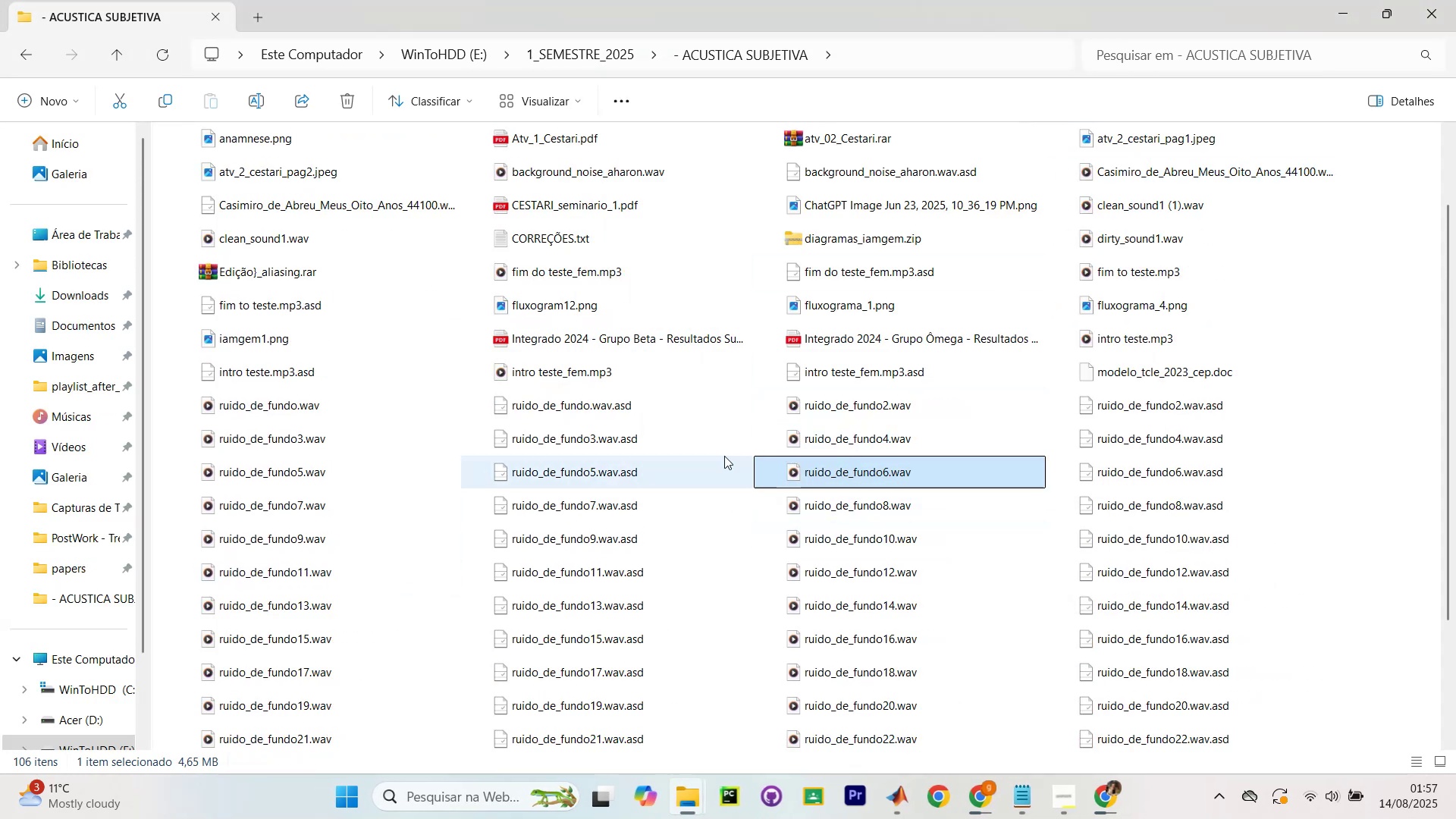 
scroll: coordinate [722, 450], scroll_direction: up, amount: 3.0
 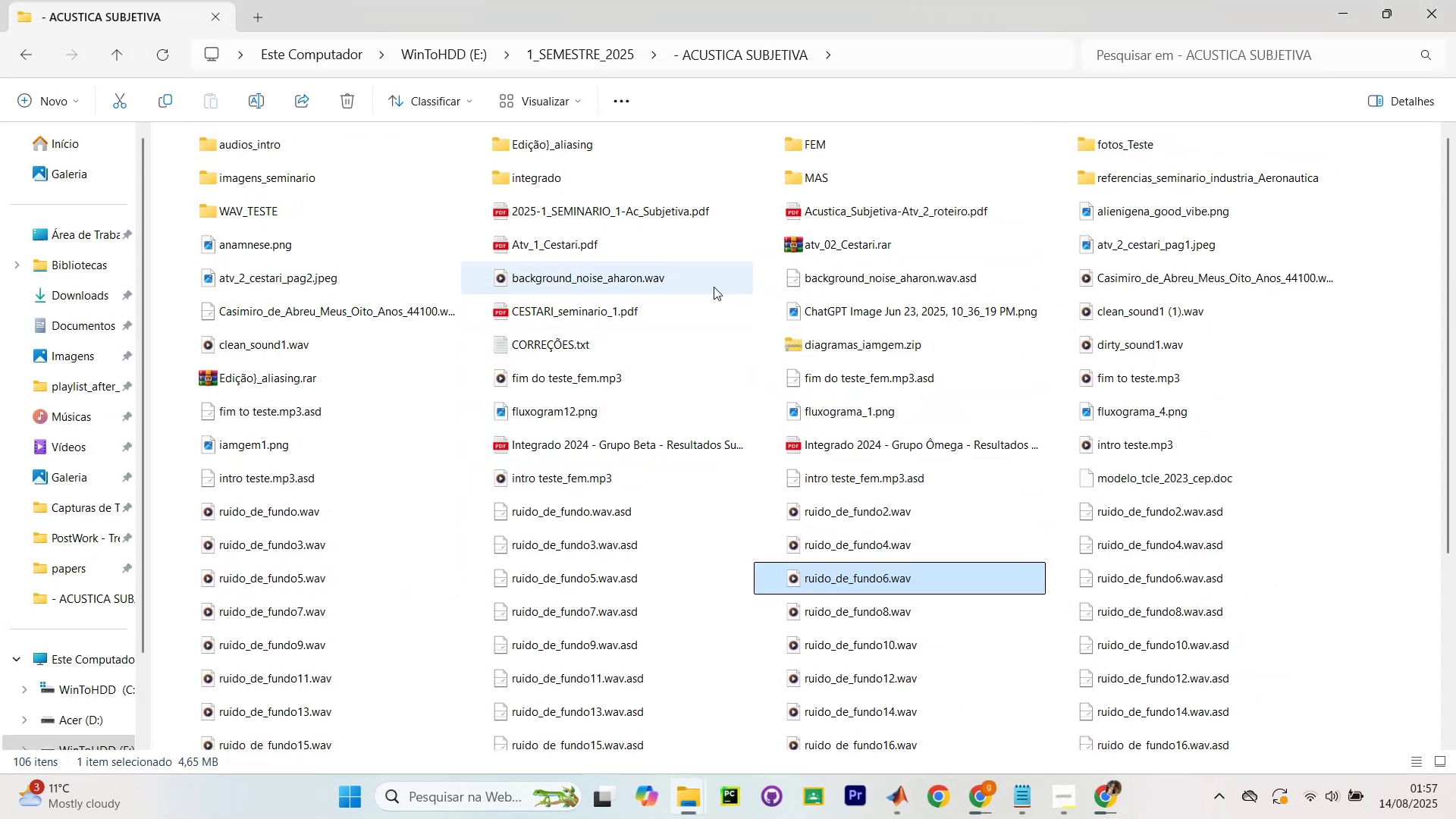 
scroll: coordinate [1194, 487], scroll_direction: down, amount: 11.0
 